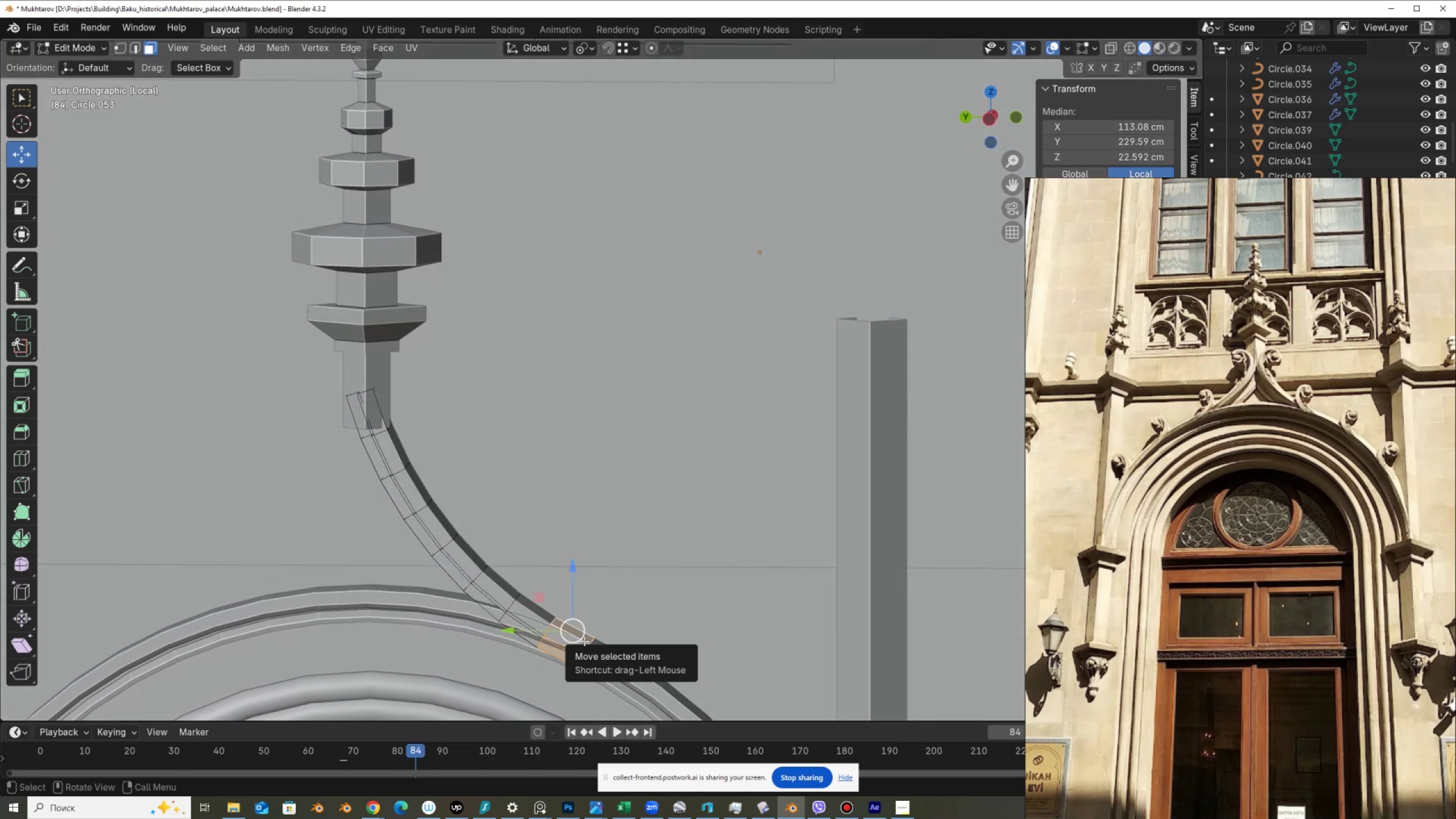 
key(X)
 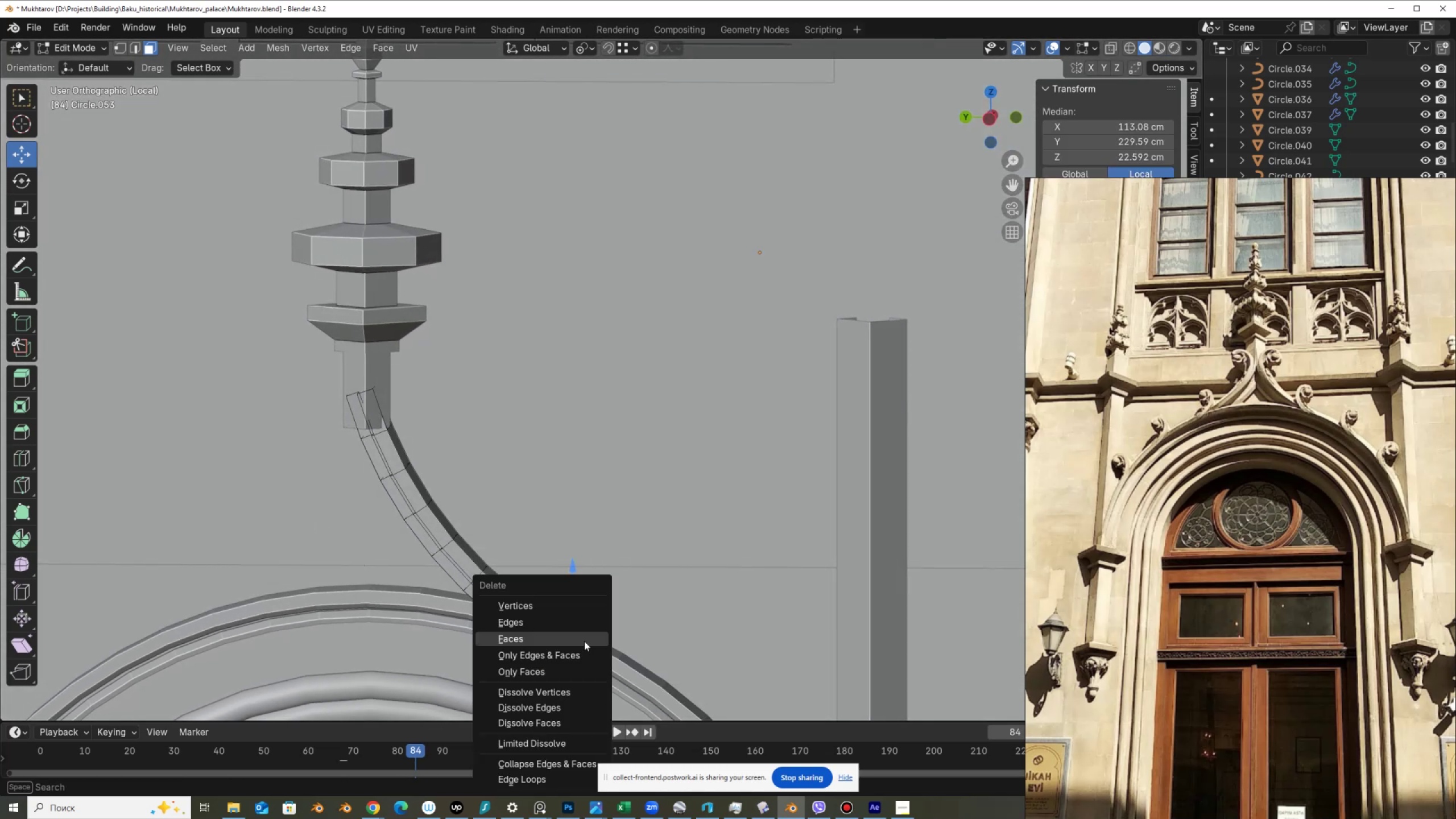 
left_click([584, 641])
 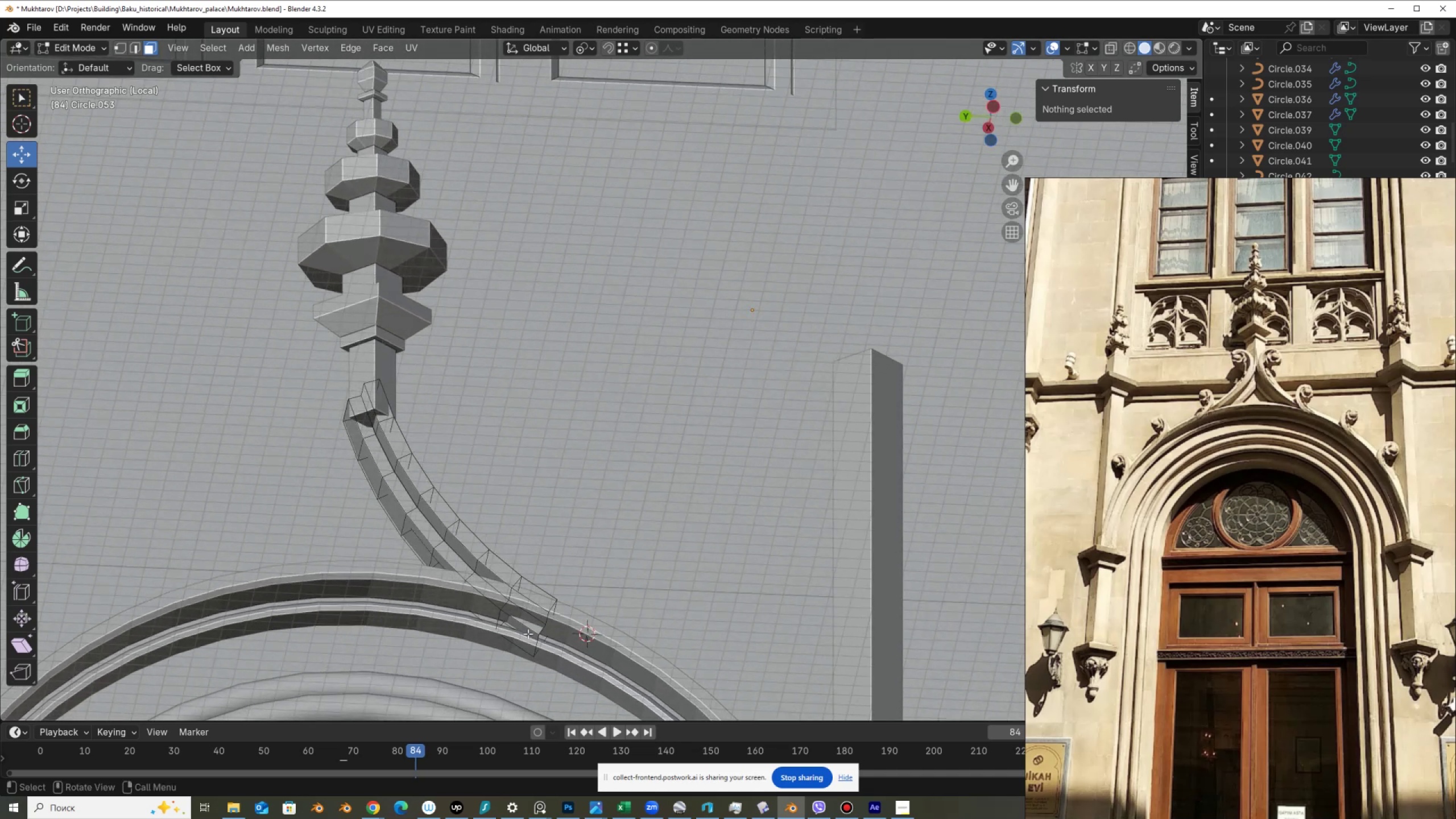 
wait(5.34)
 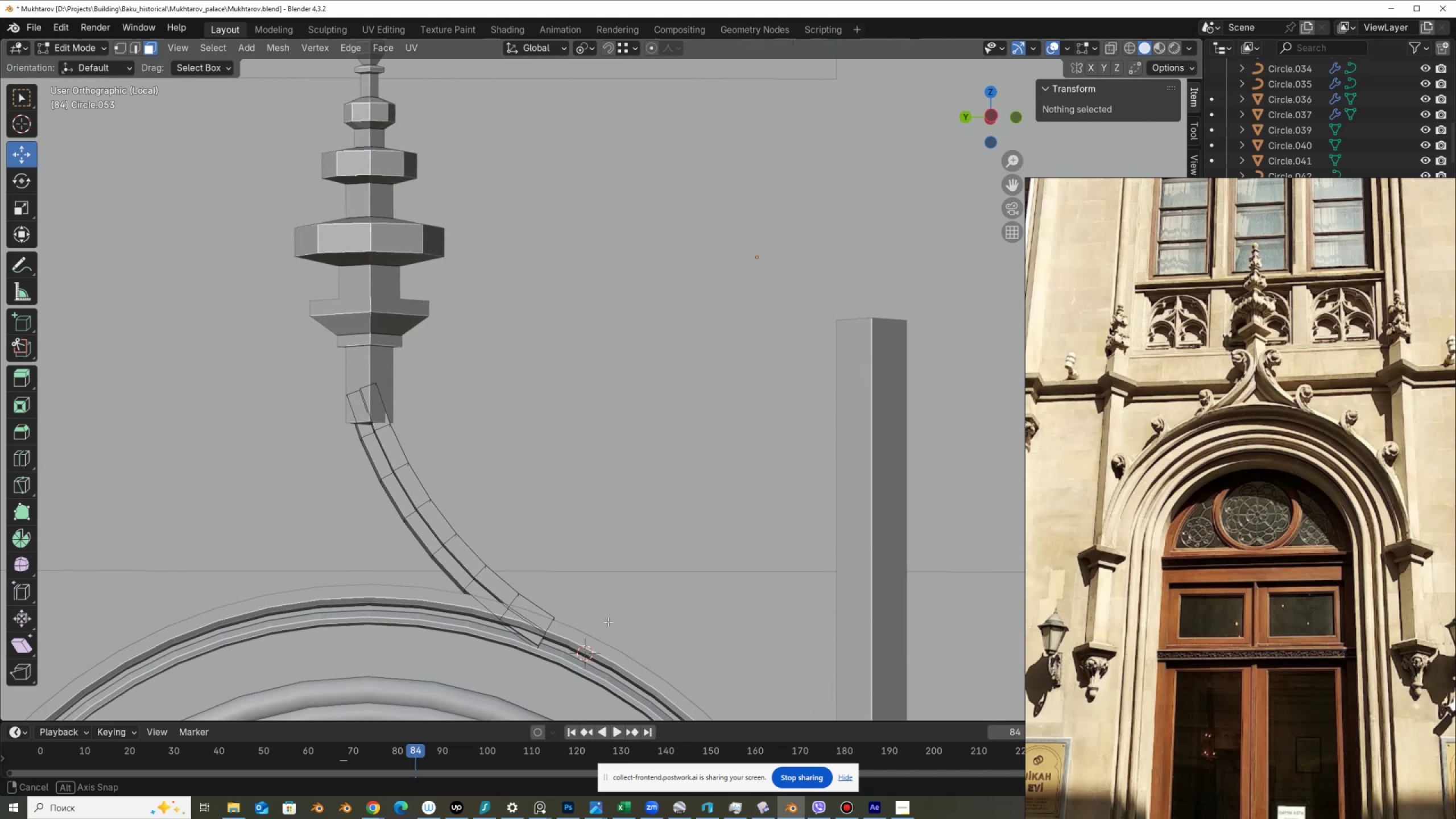 
key(2)
 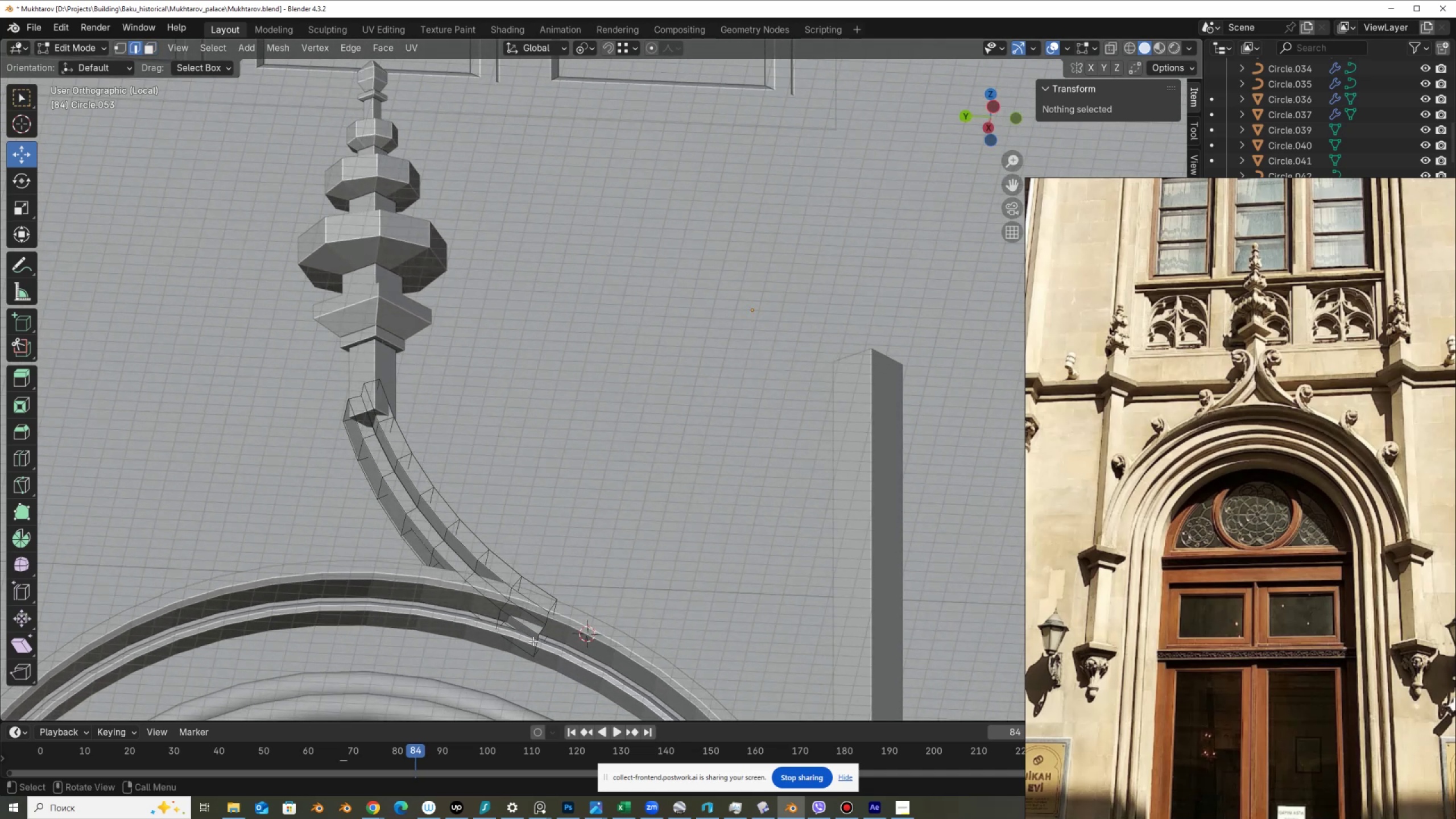 
left_click([535, 640])
 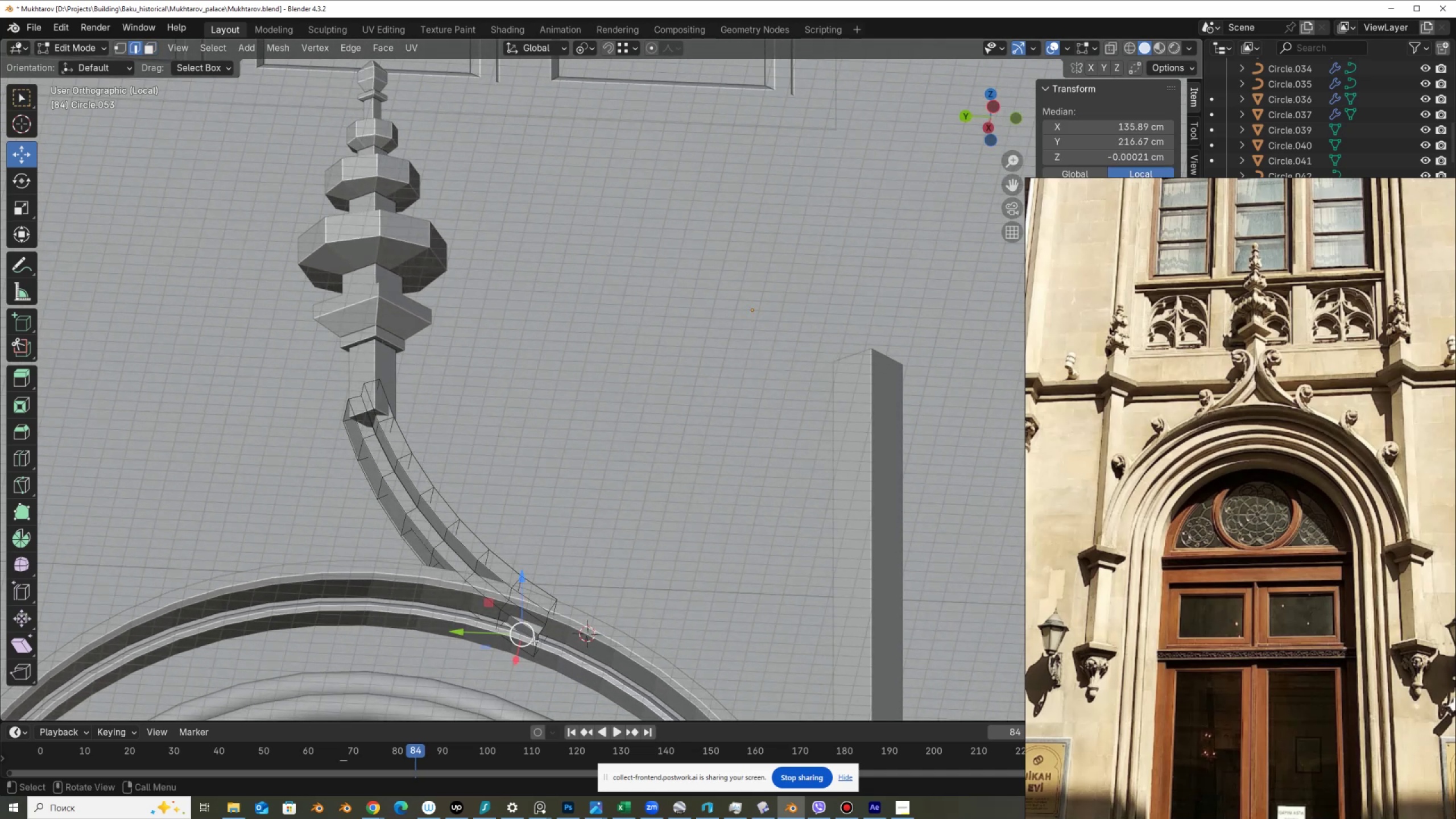 
left_click([534, 640])
 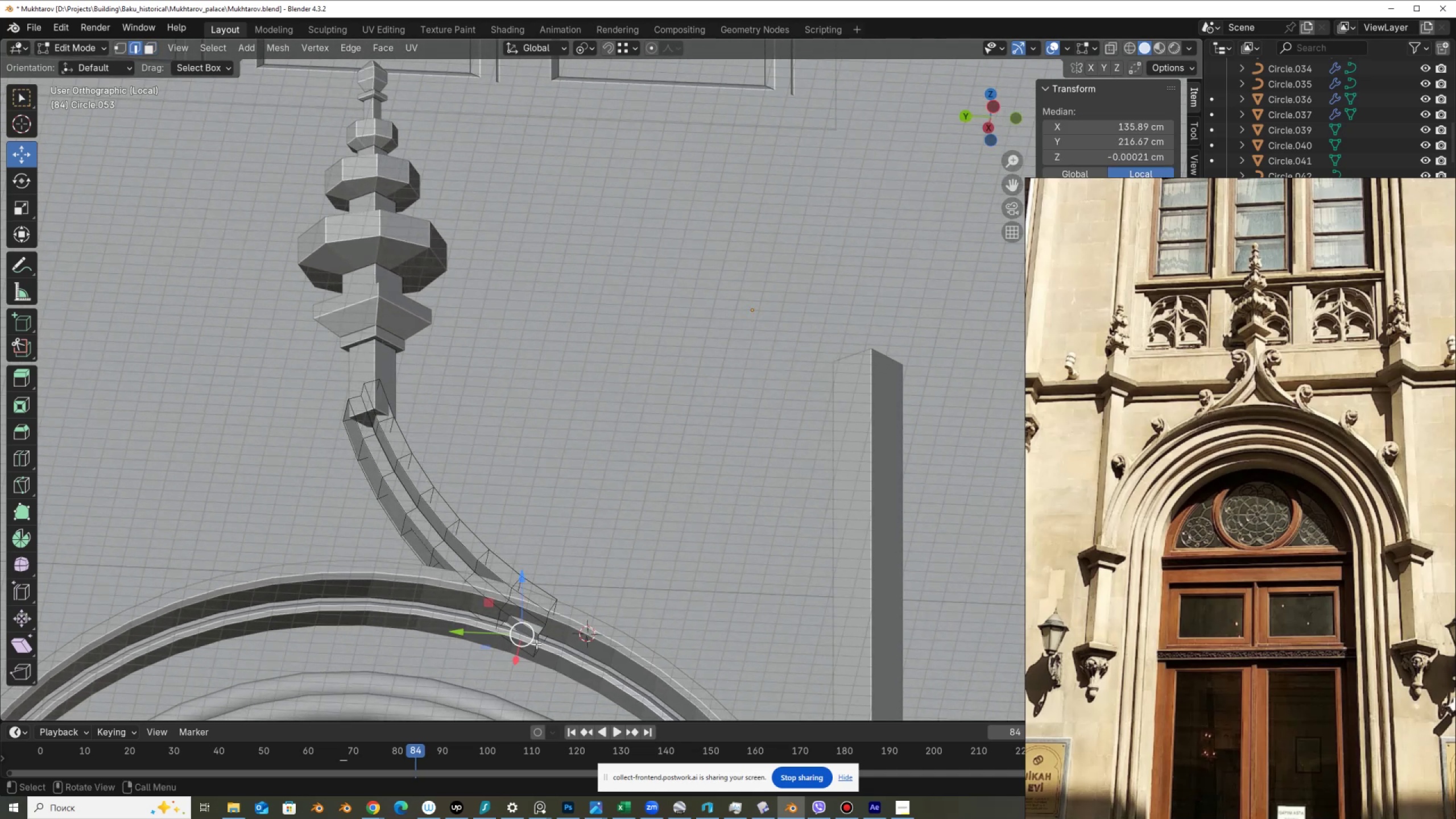 
left_click([536, 644])
 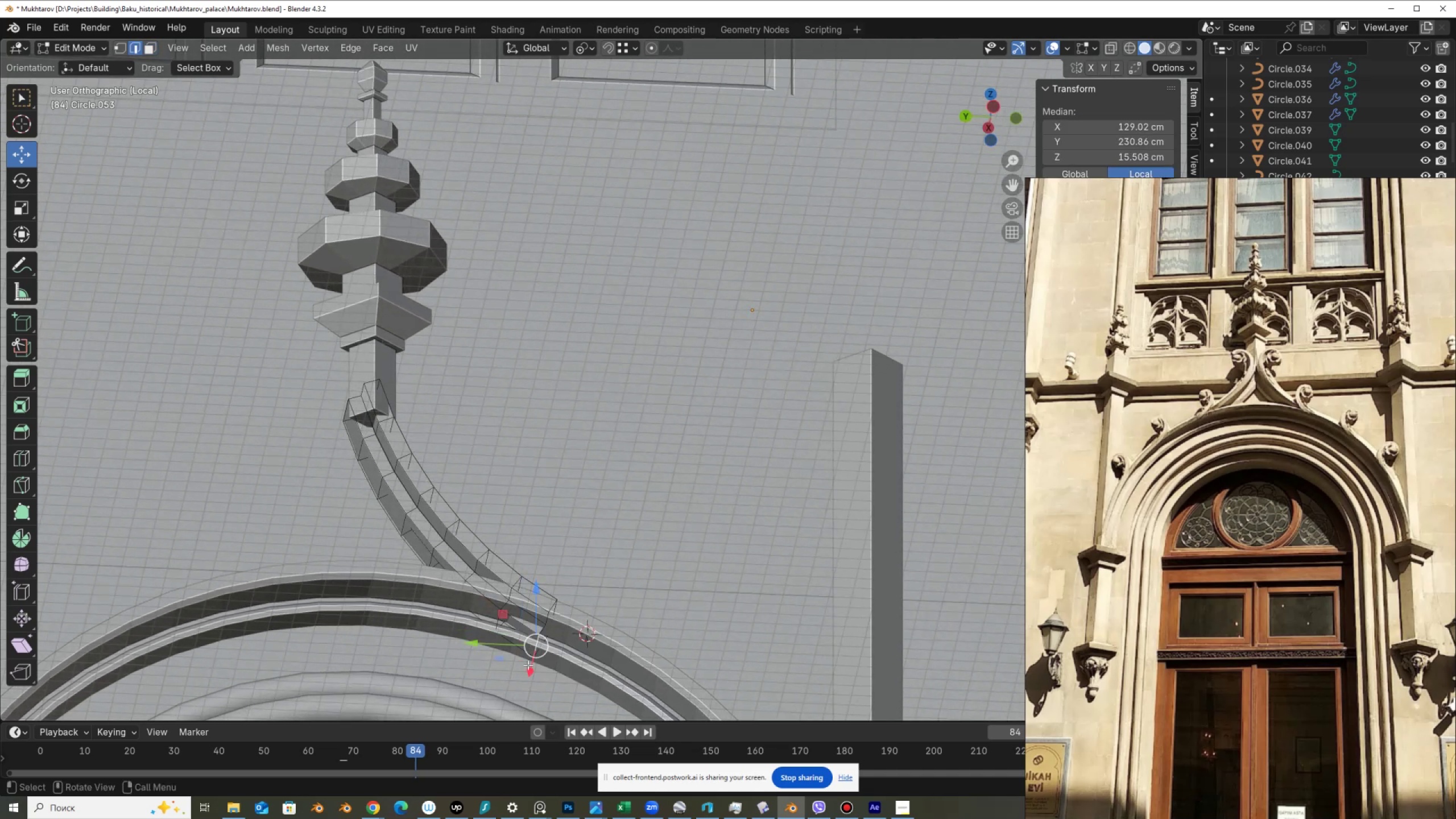 
left_click_drag(start_coordinate=[536, 613], to_coordinate=[538, 597])
 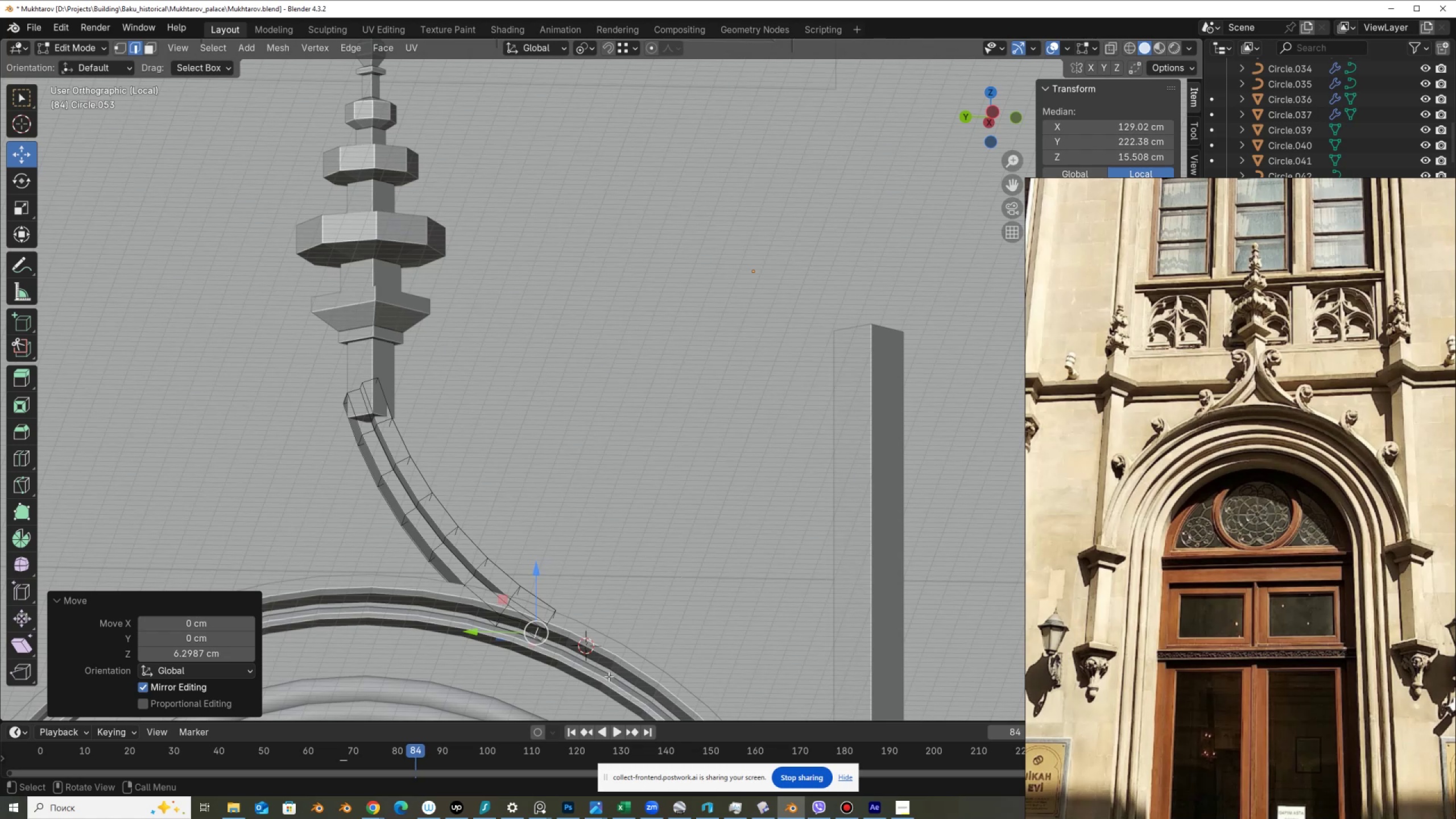 
type(gg)
 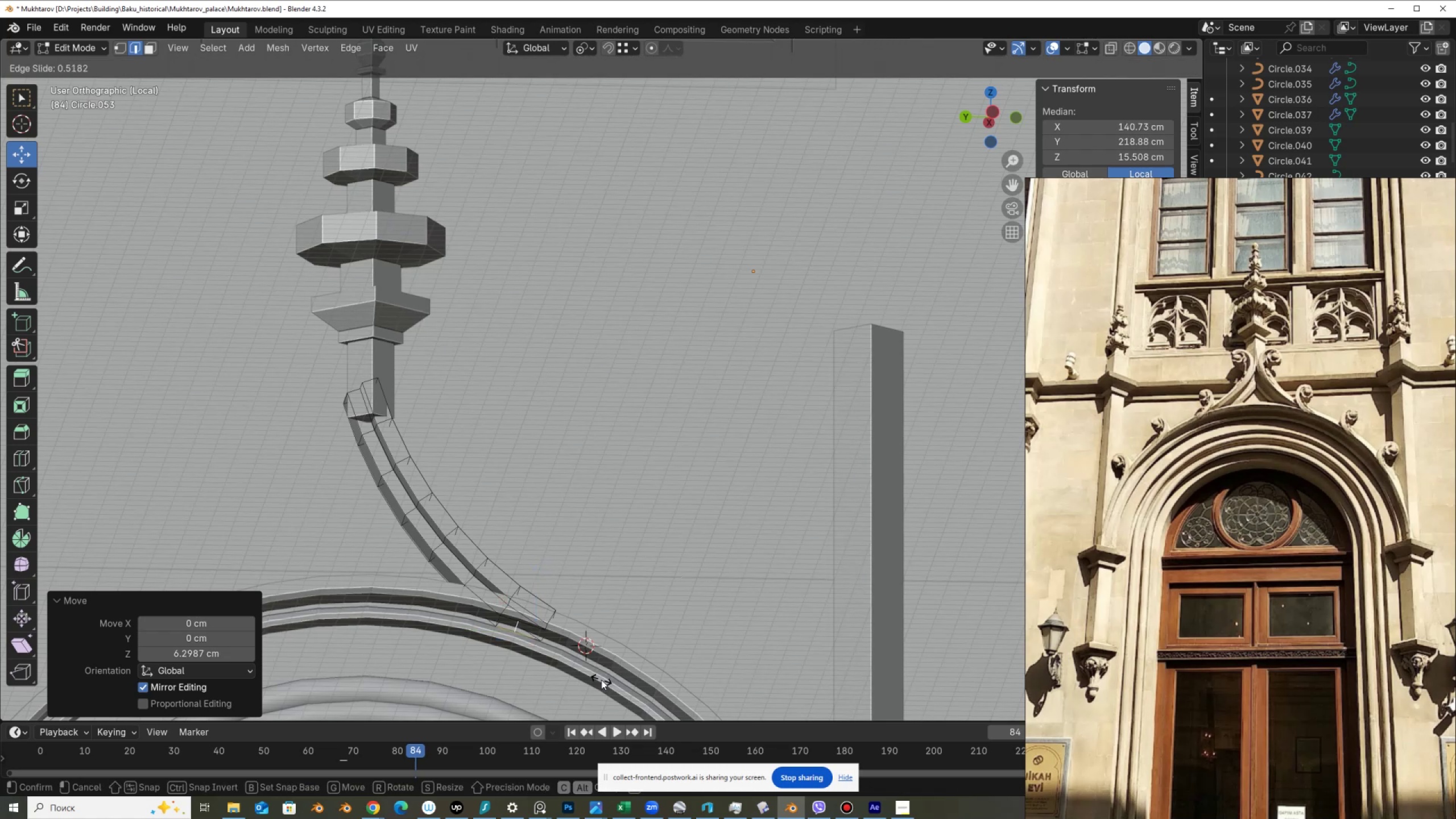 
left_click([602, 680])
 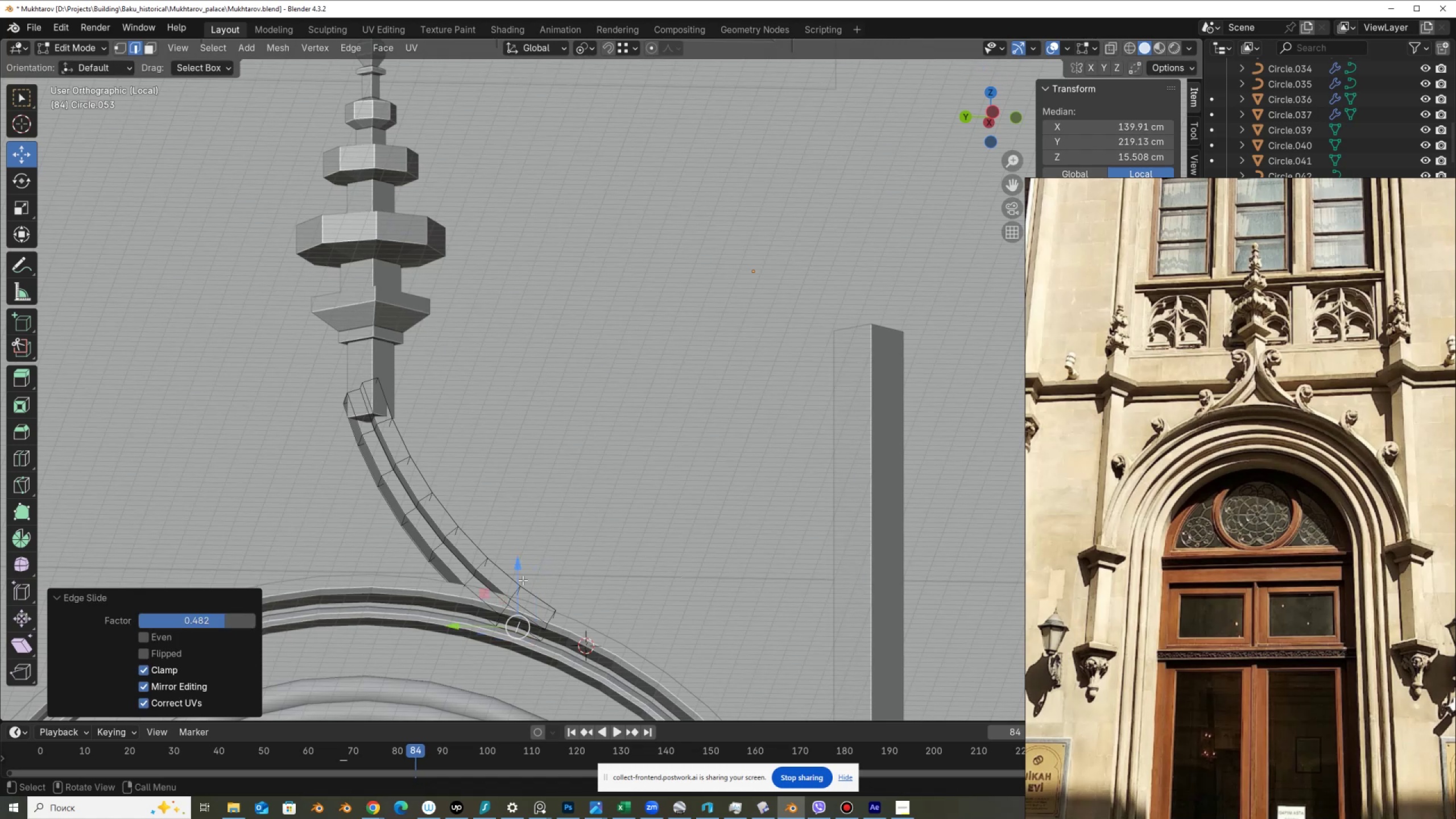 
left_click_drag(start_coordinate=[517, 579], to_coordinate=[517, 585])
 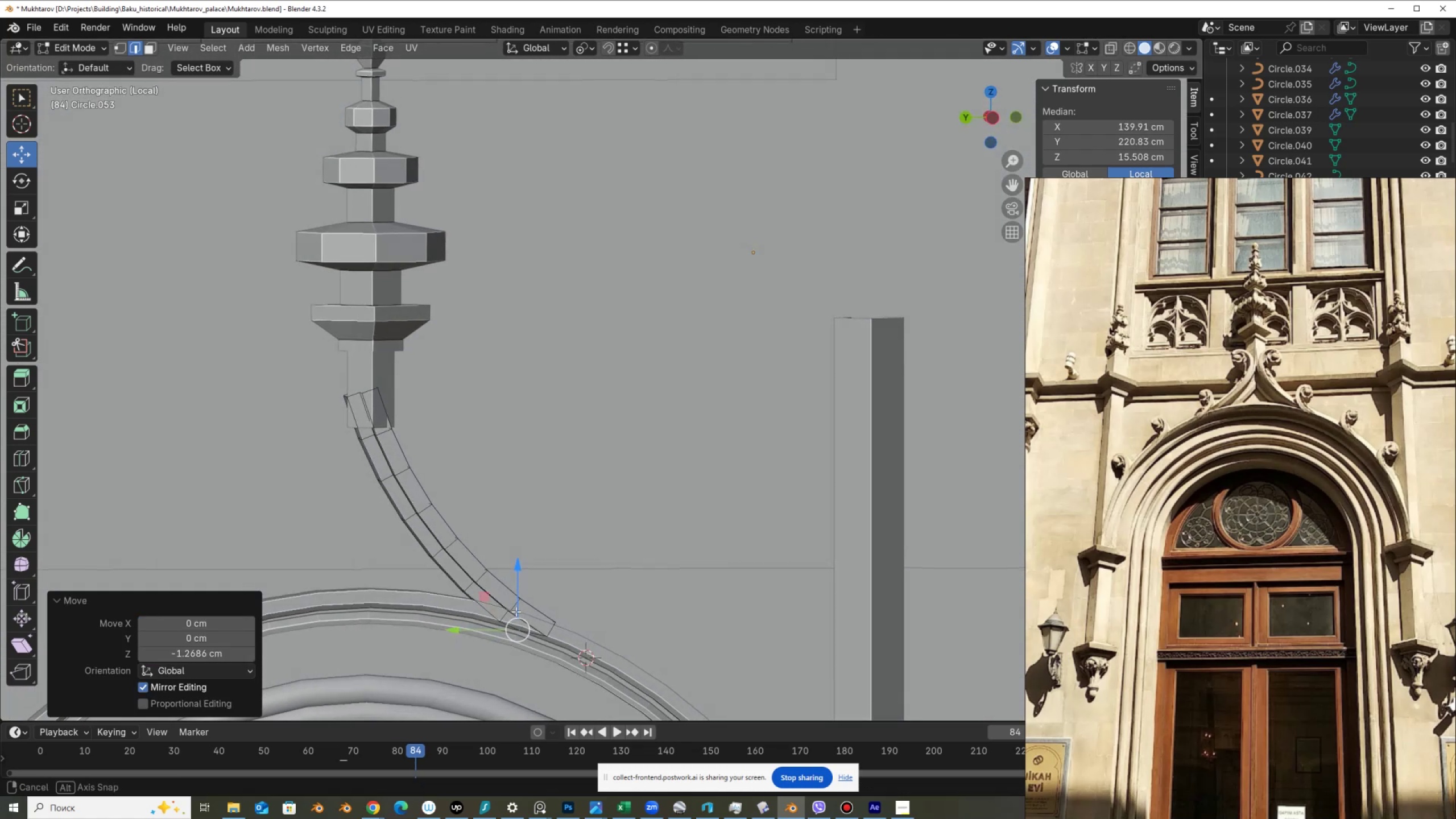 
hold_key(key=AltLeft, duration=0.52)
 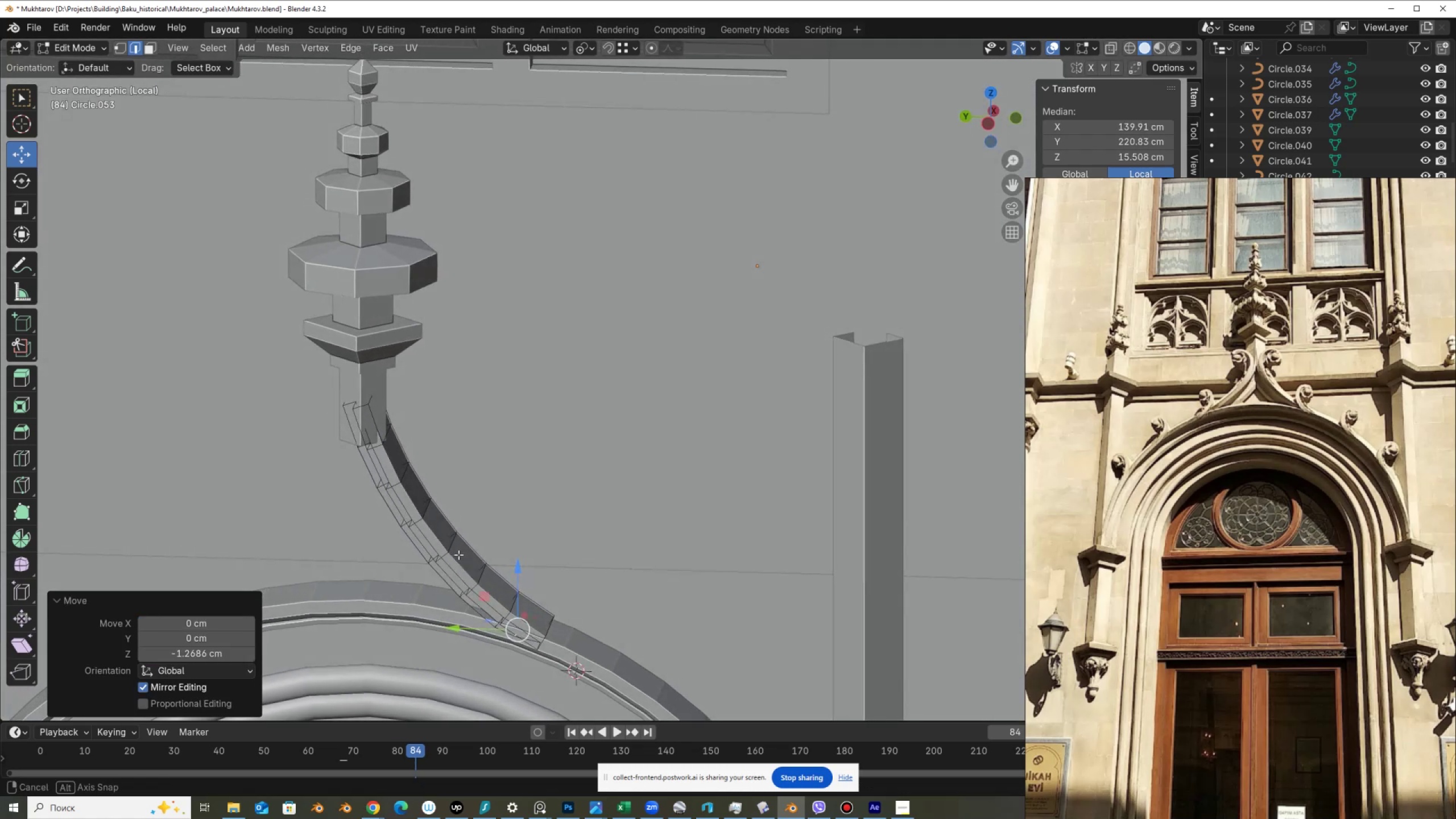 
hold_key(key=AltLeft, duration=0.37)
 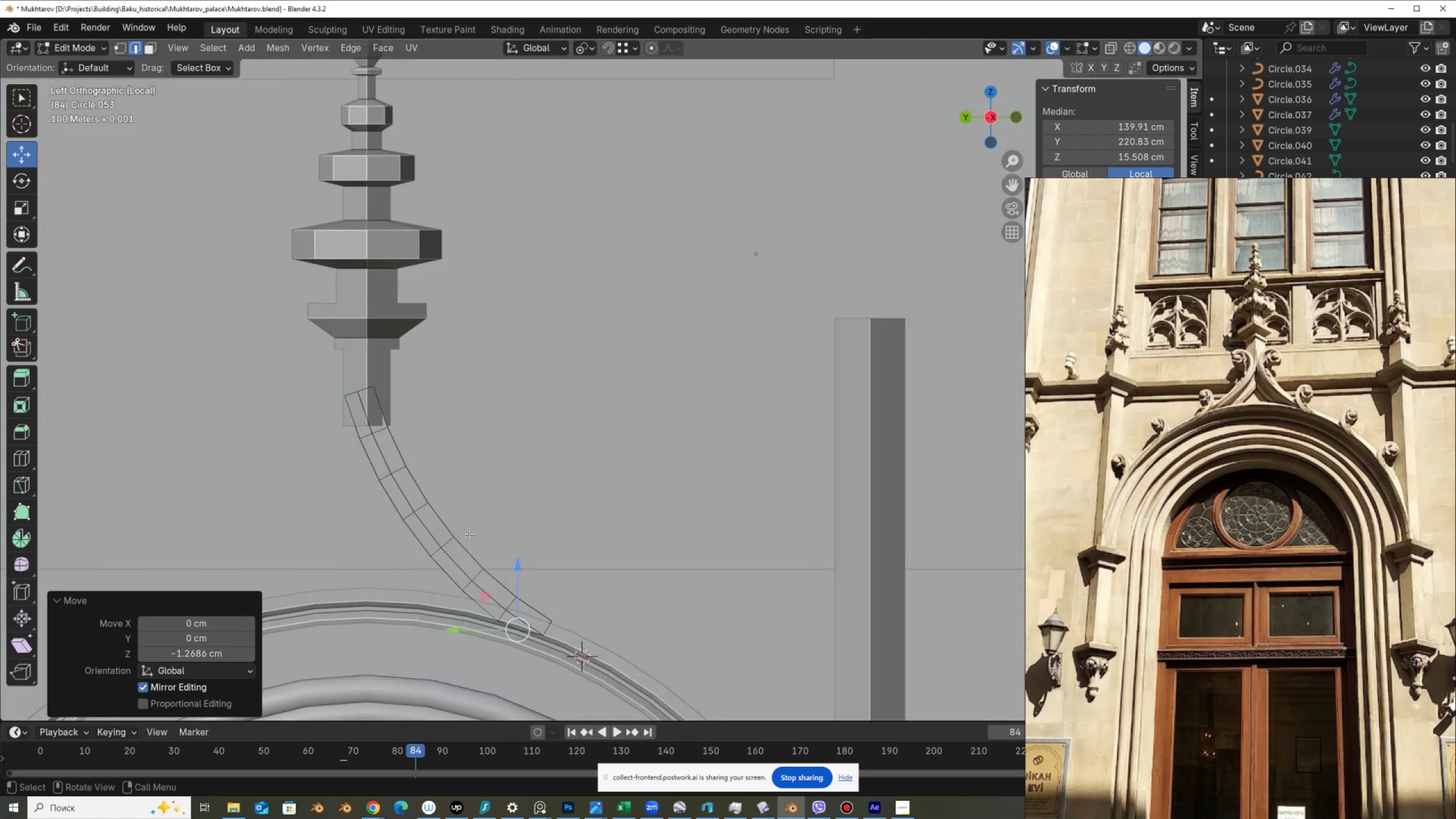 
key(Alt+Z)
 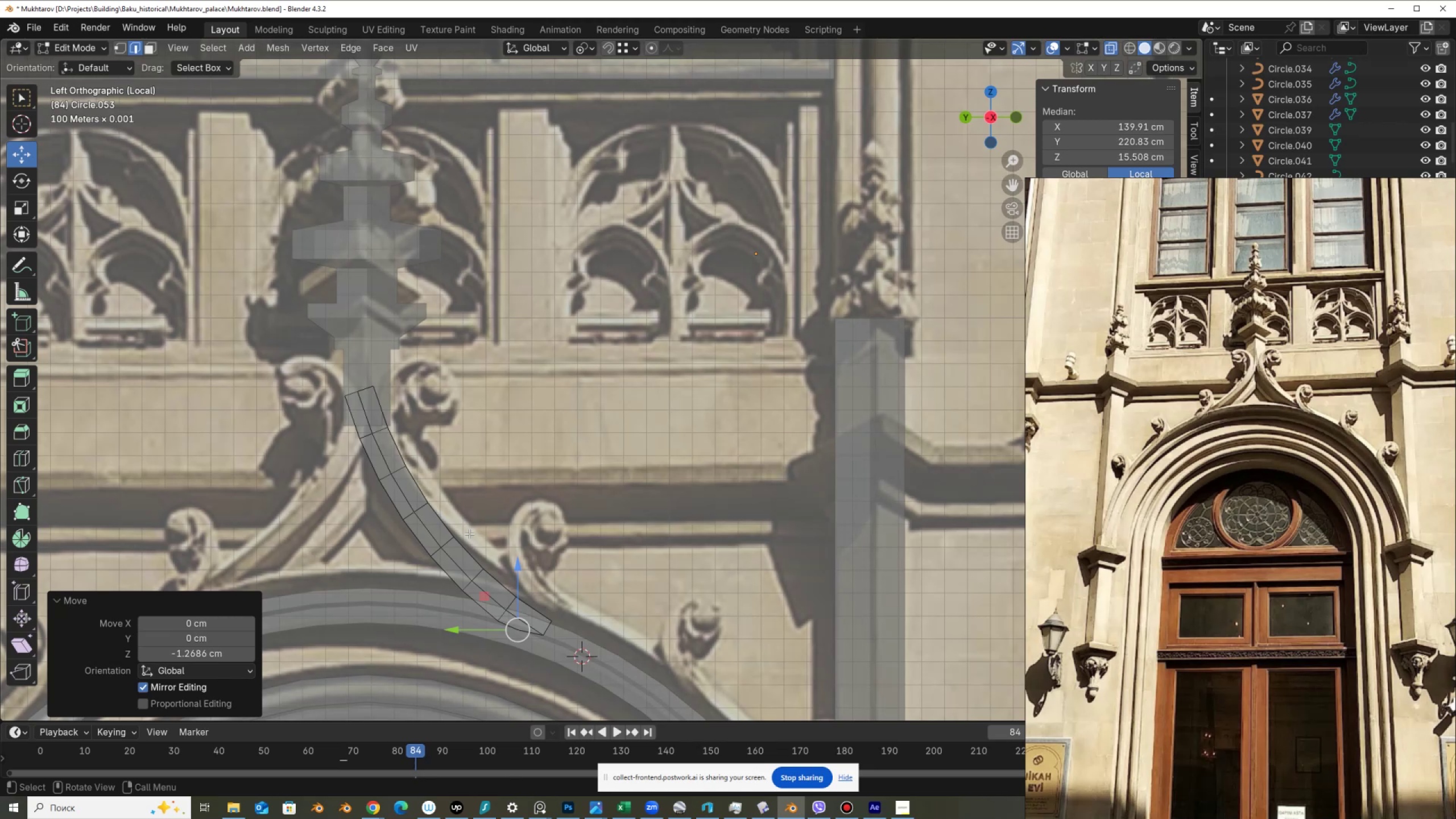 
scroll: coordinate [470, 529], scroll_direction: down, amount: 3.0
 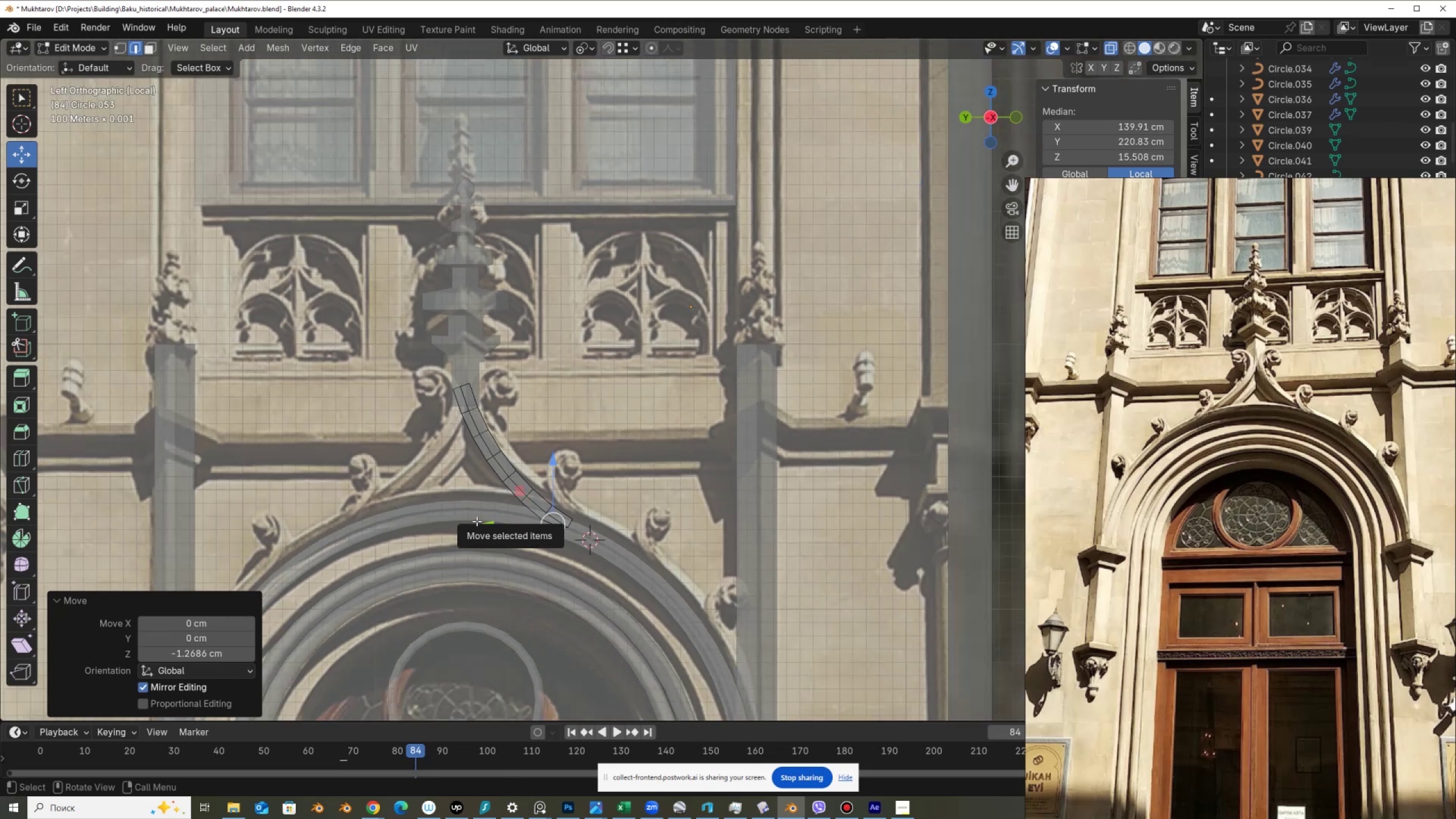 
scroll: coordinate [477, 521], scroll_direction: up, amount: 2.0
 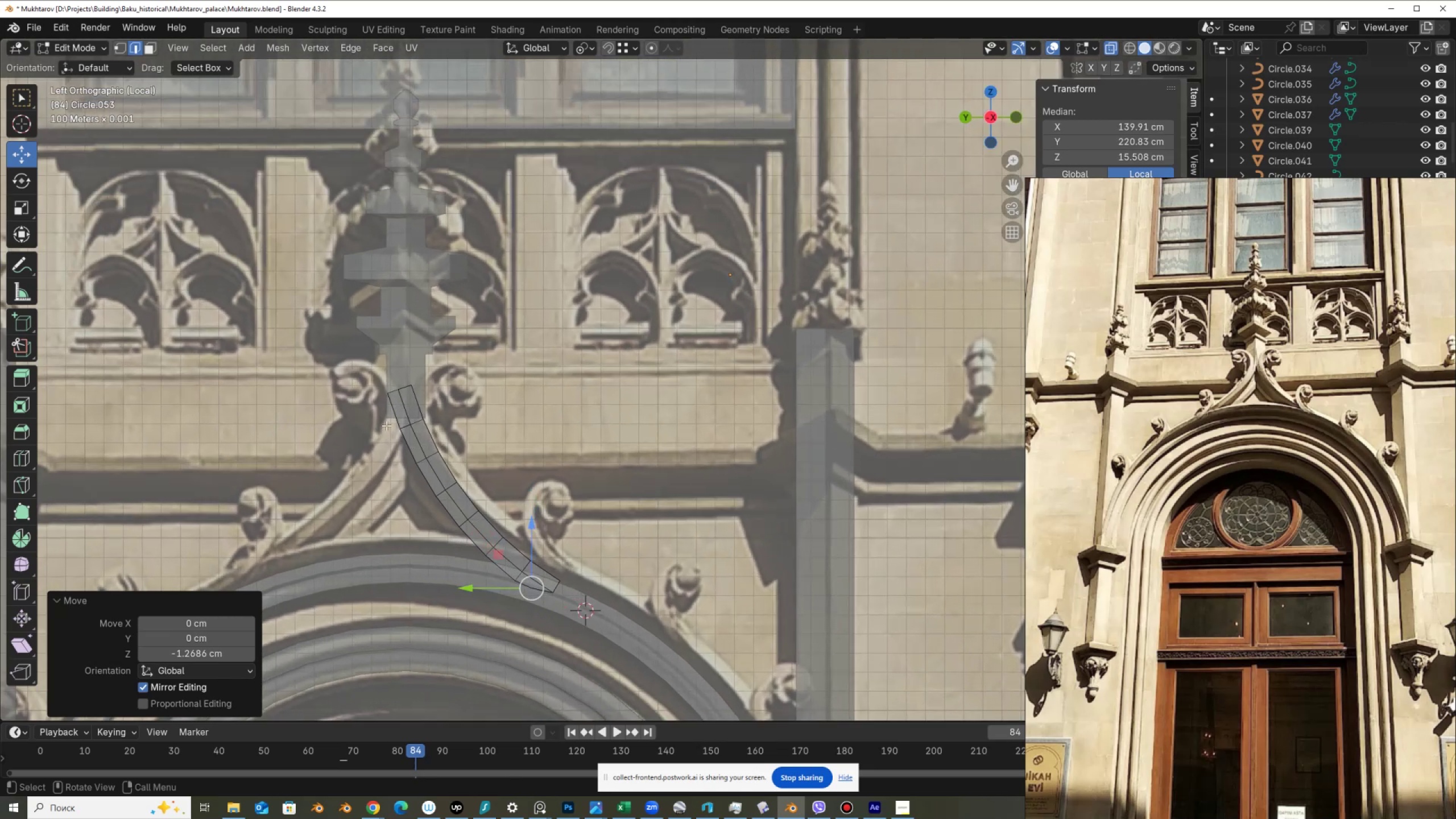 
key(Alt+AltLeft)
 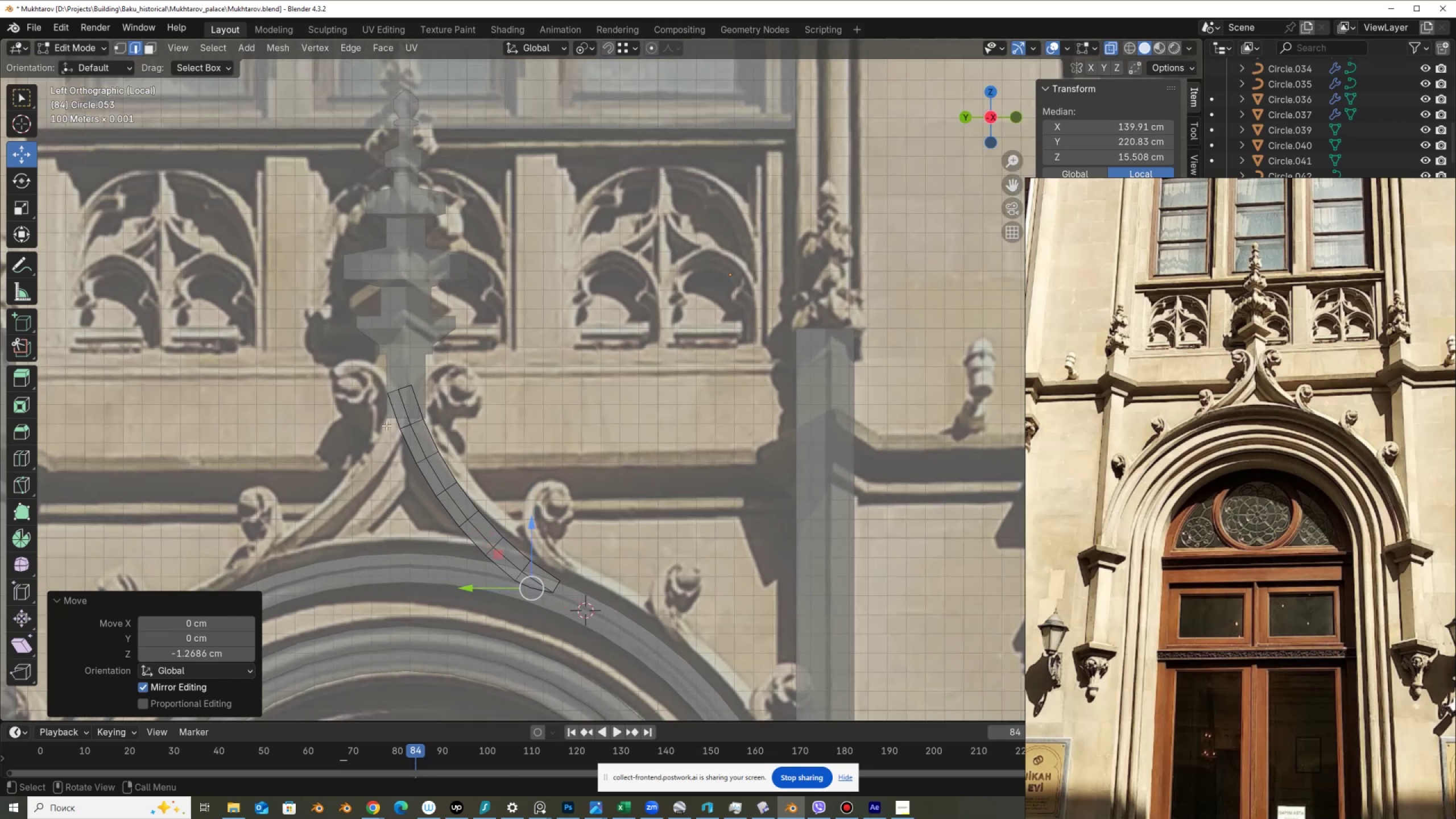 
hold_key(key=Z, duration=6.58)
 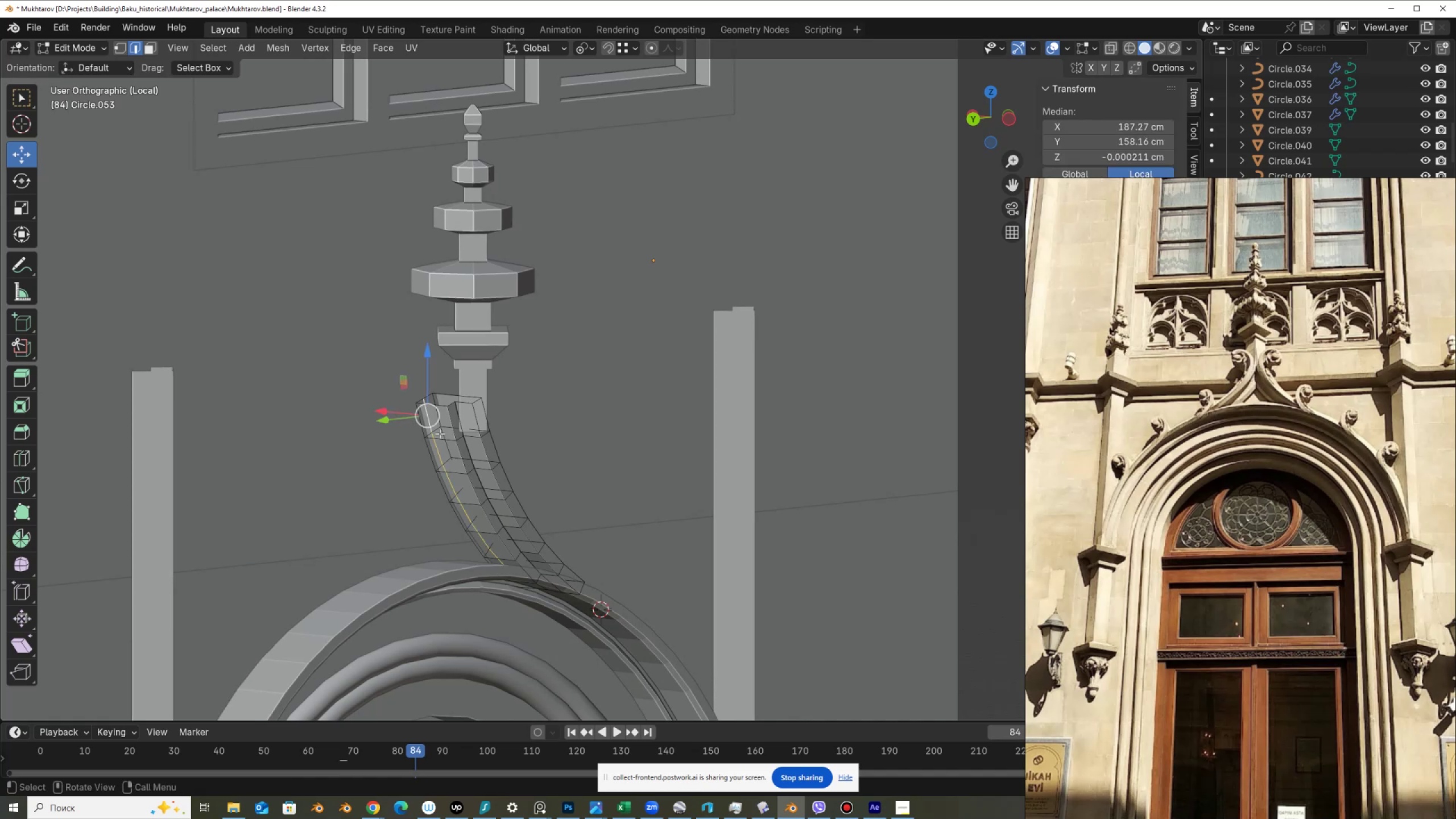 
hold_key(key=AltLeft, duration=0.61)
left_click([431, 418])
 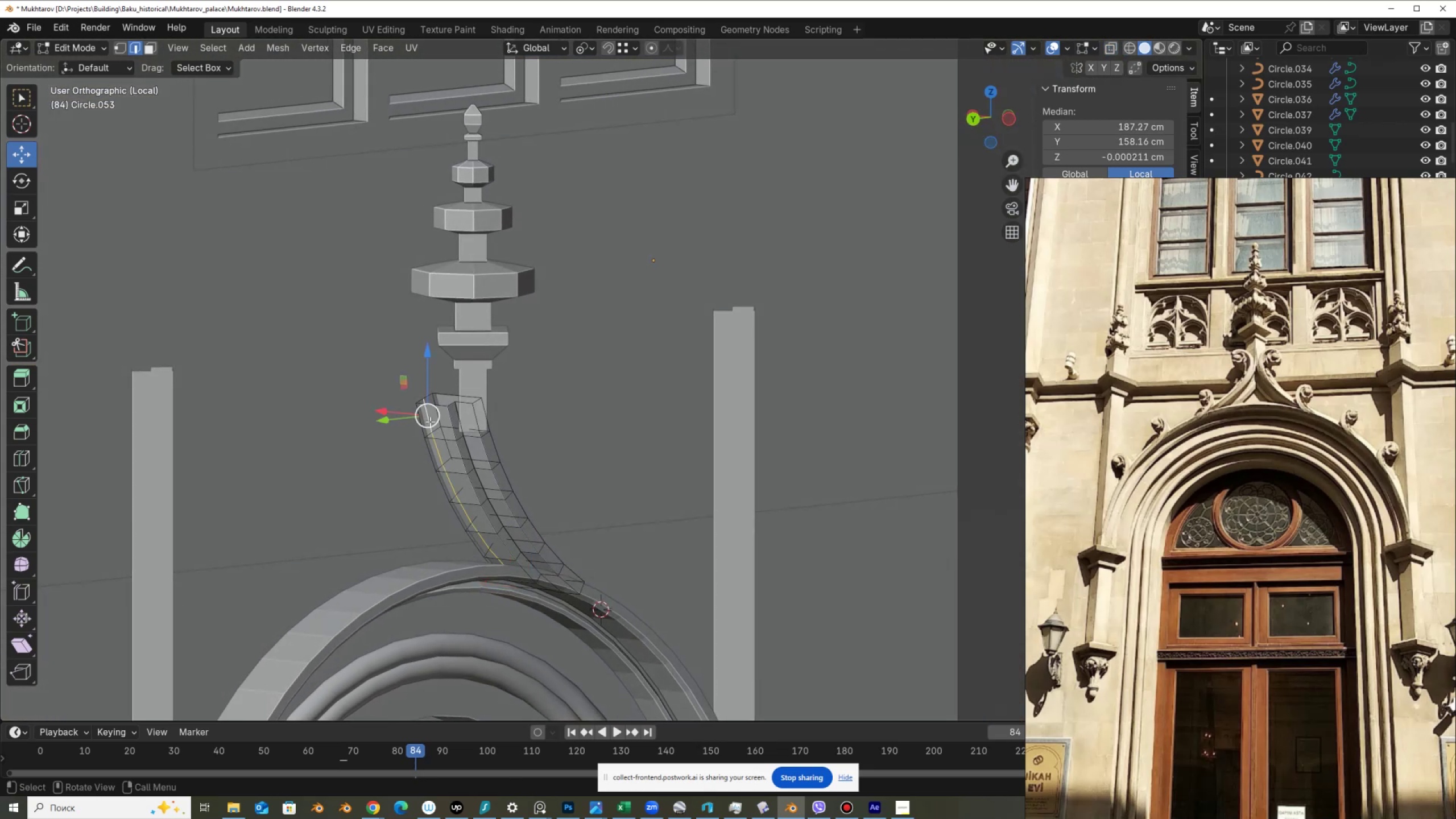 
key(Control+X)
 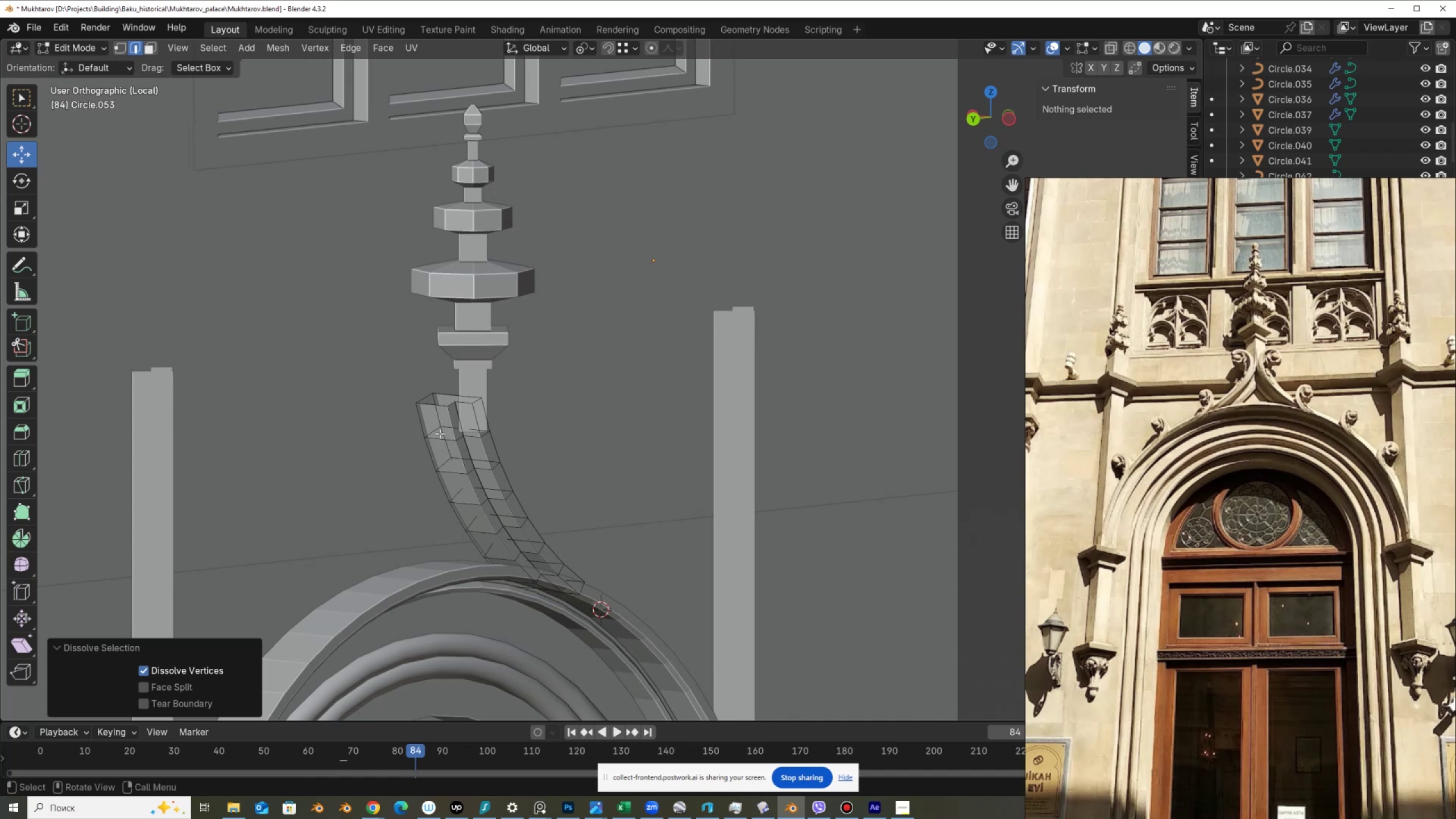 
key(Control+ControlLeft)
 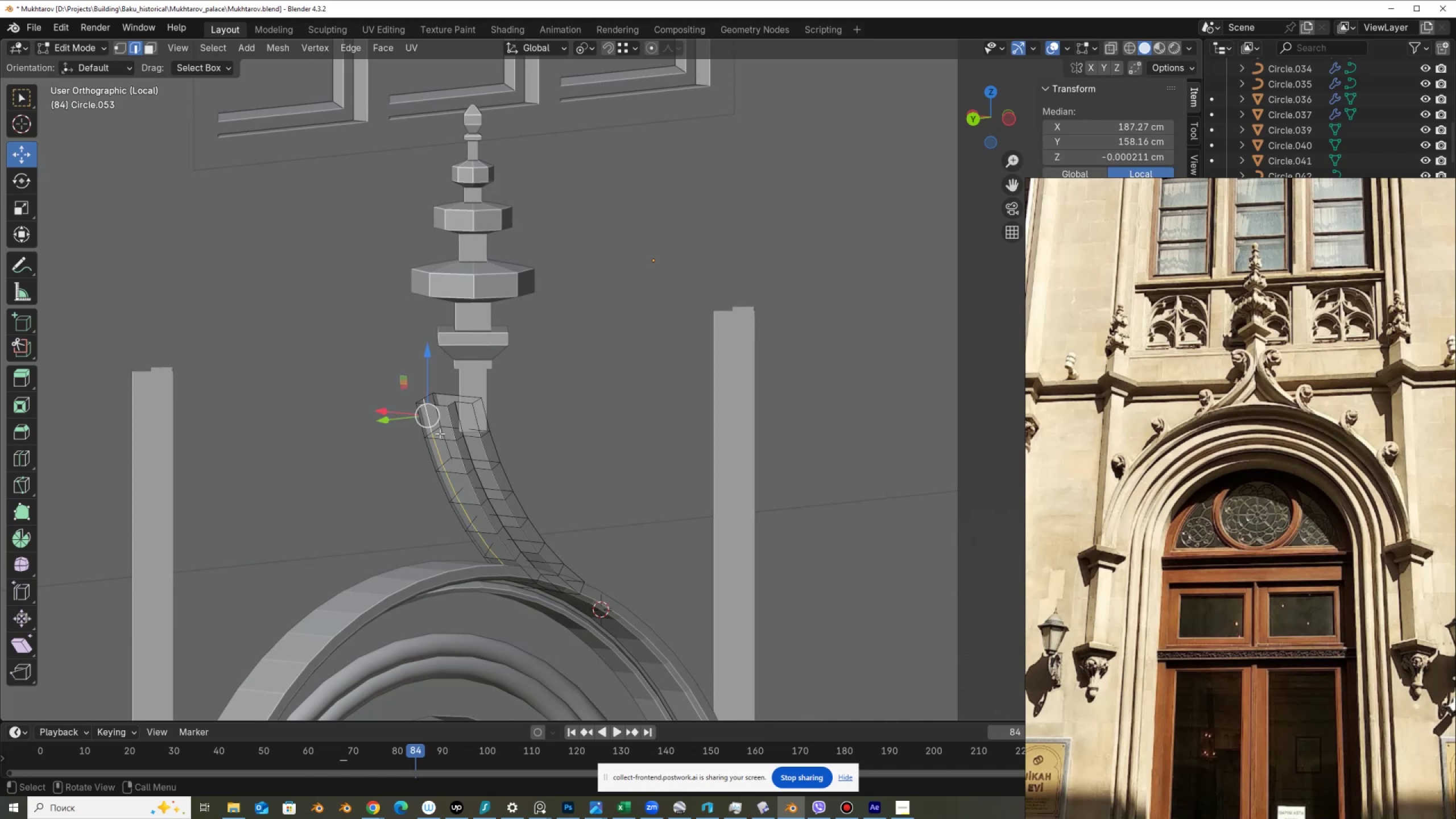 
key(X)
 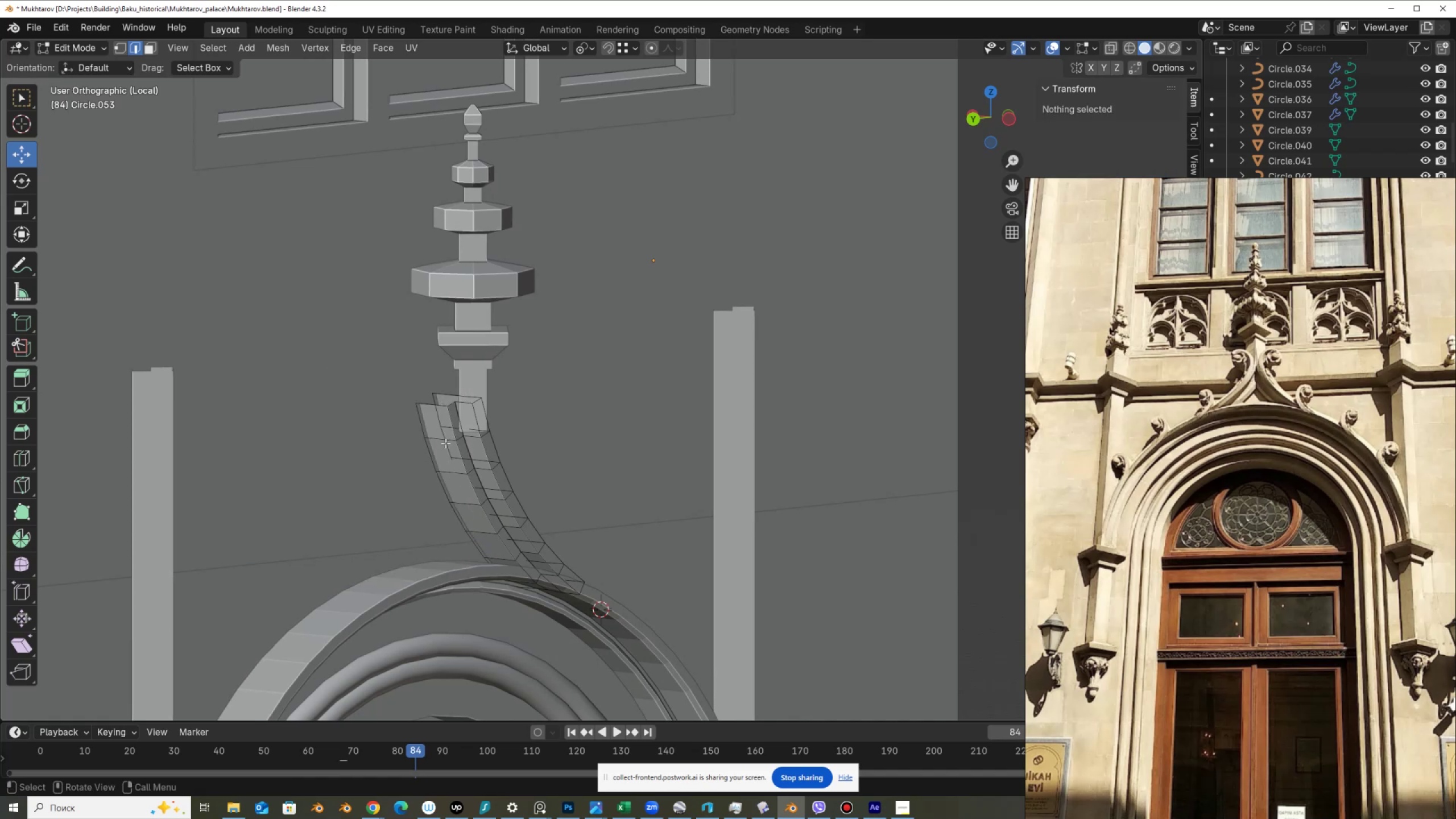 
key(Control+R)
 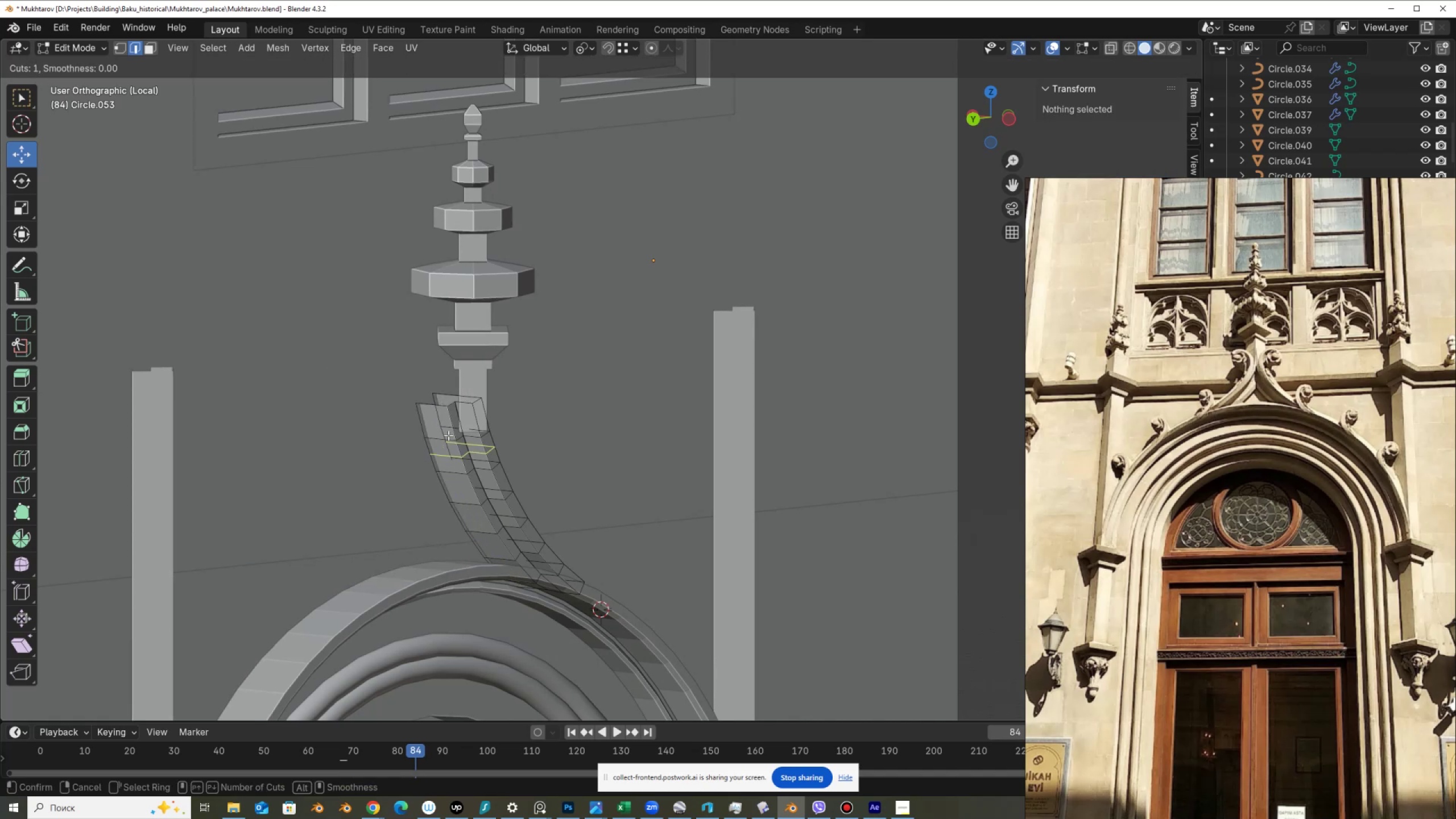 
left_click([448, 435])
 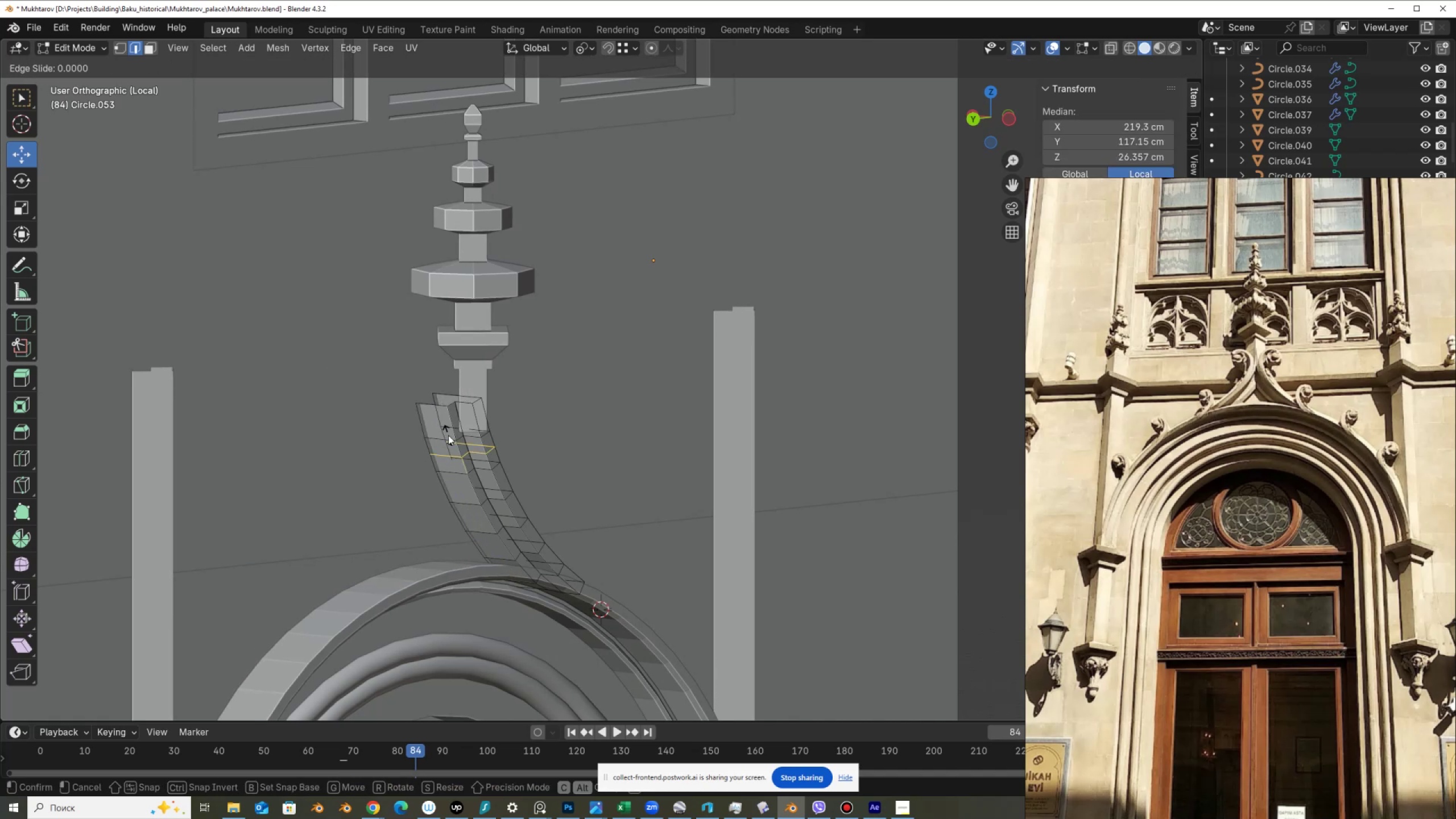 
right_click([448, 435])
 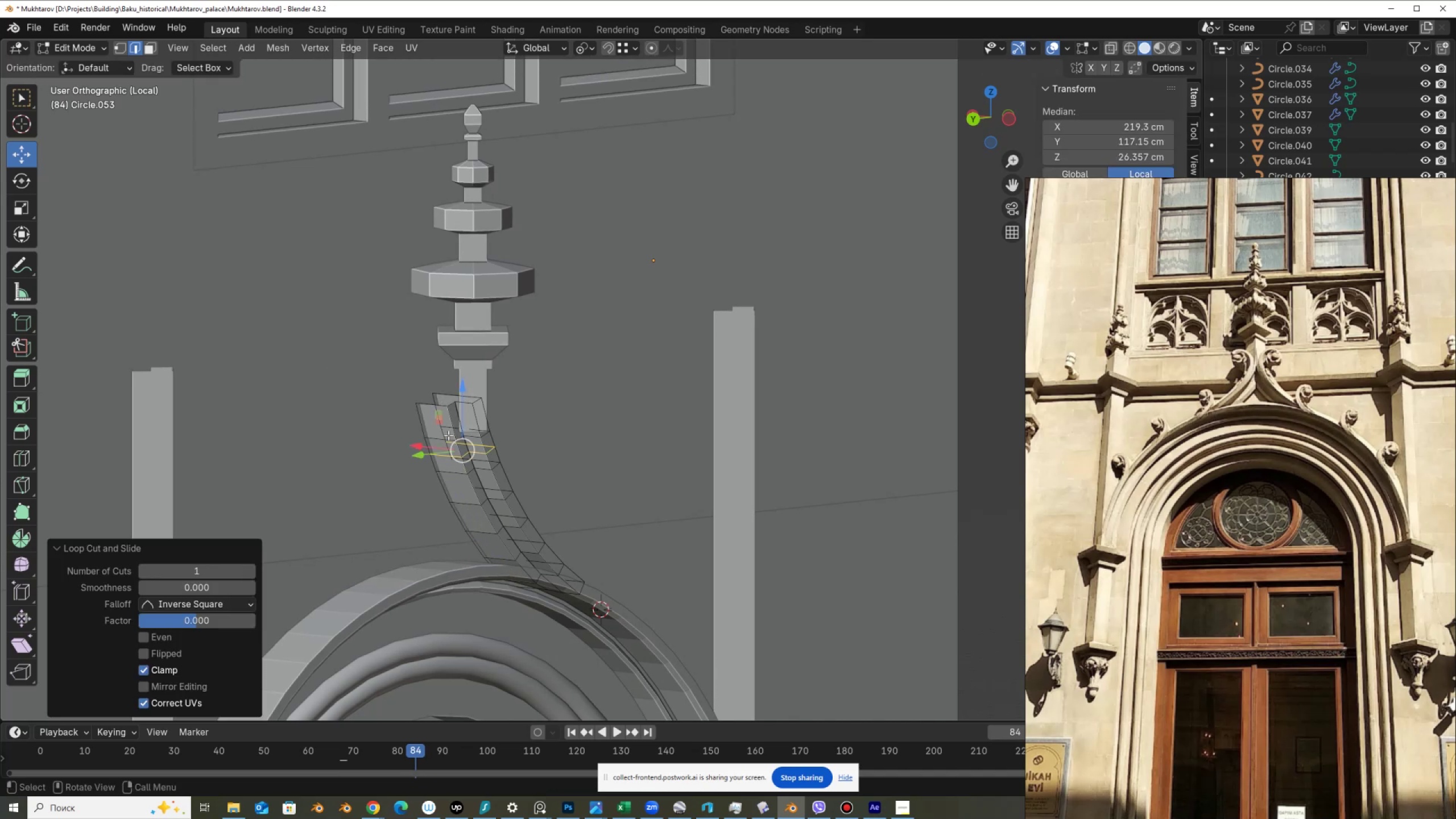 
key(Control+ControlLeft)
 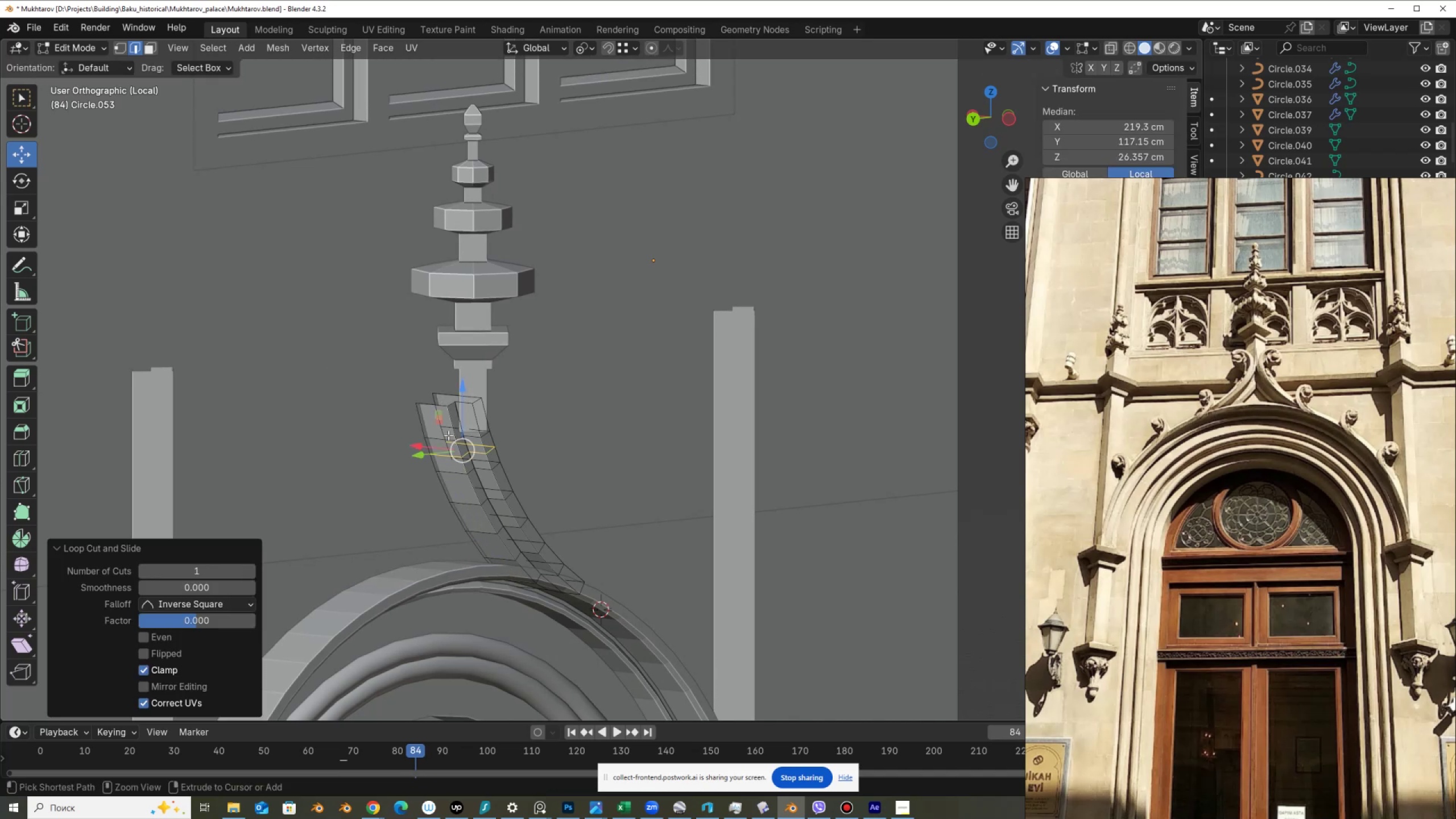 
key(Control+Z)
 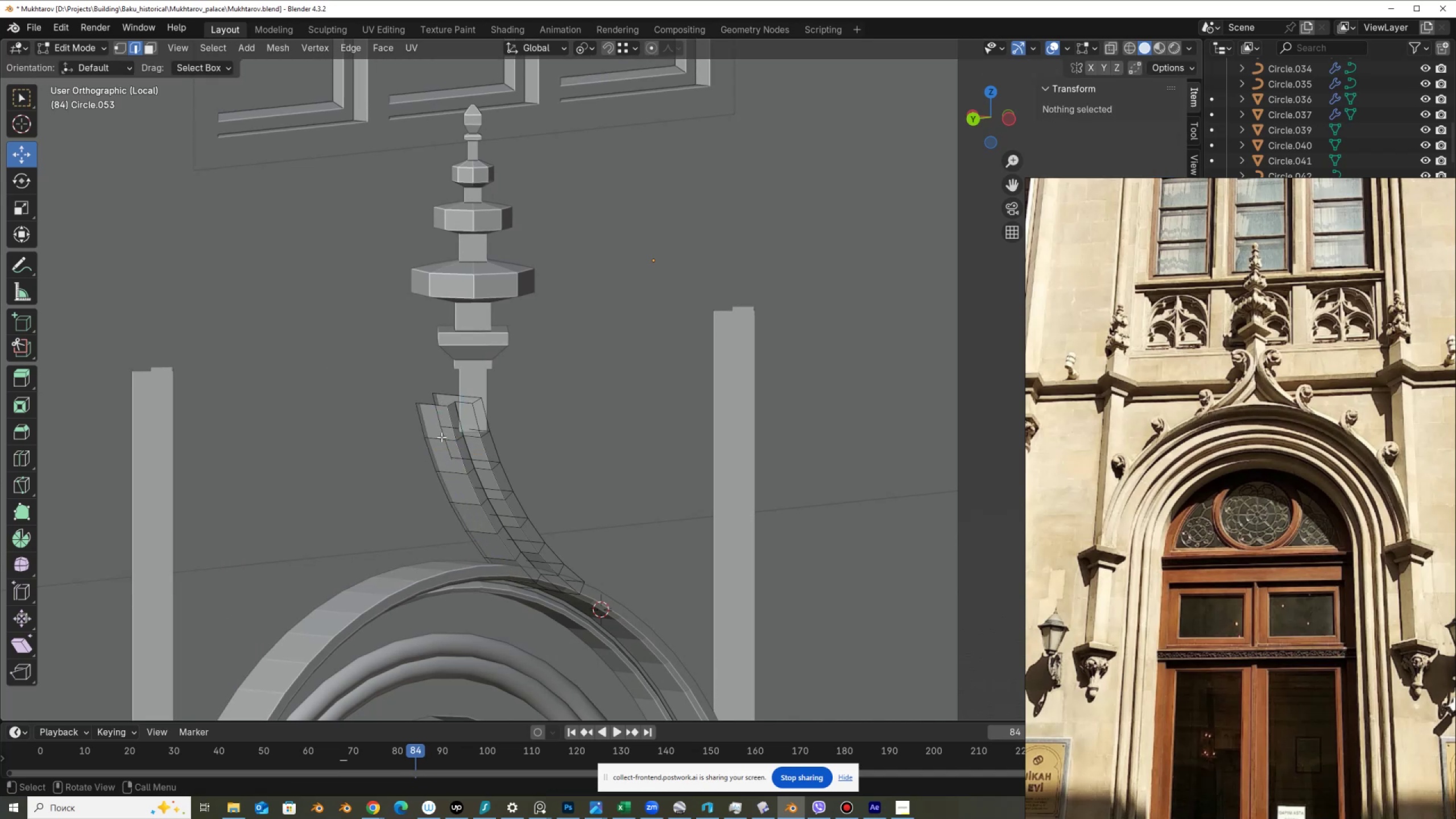 
key(Control+R)
 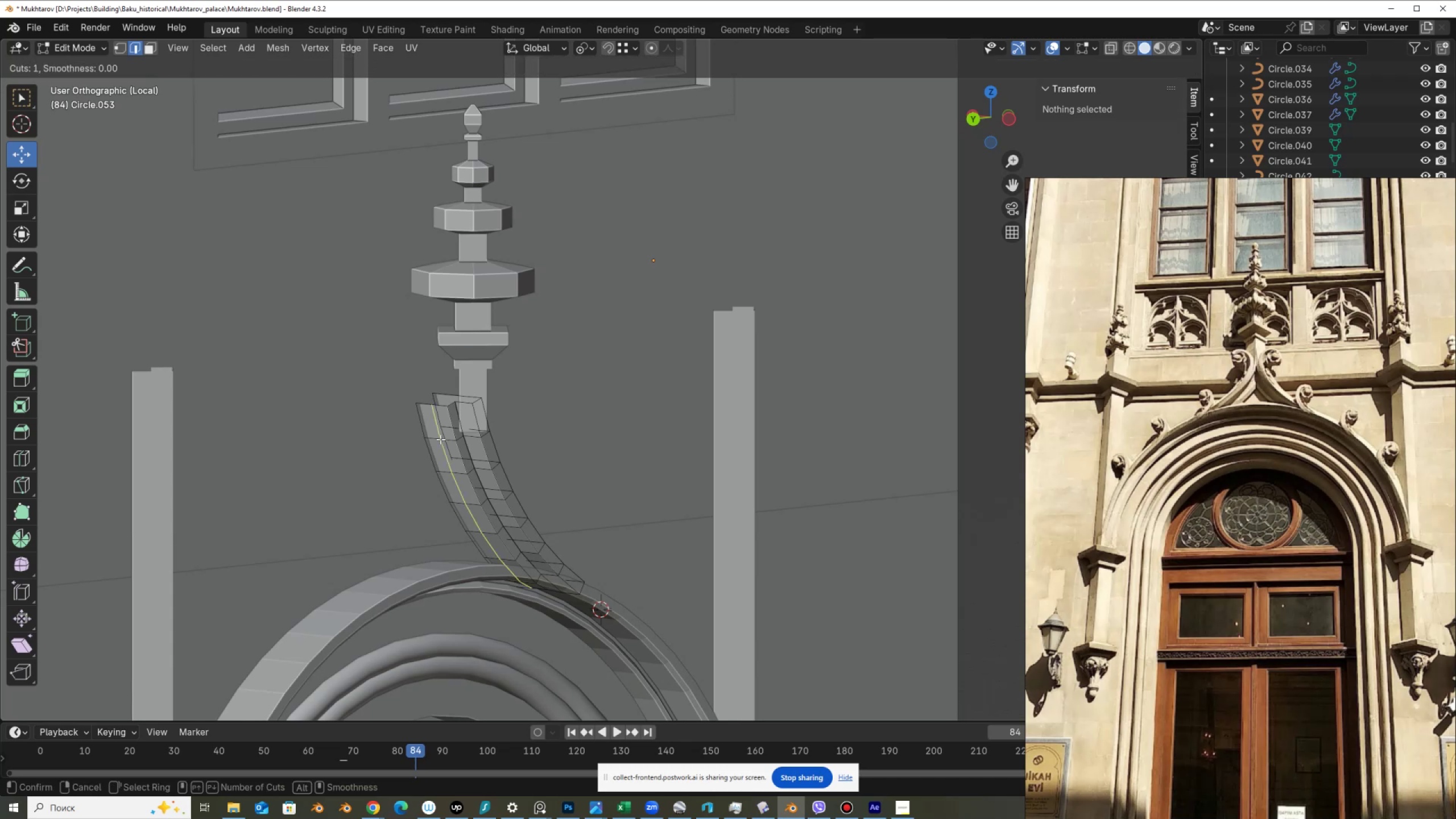 
left_click([440, 439])
 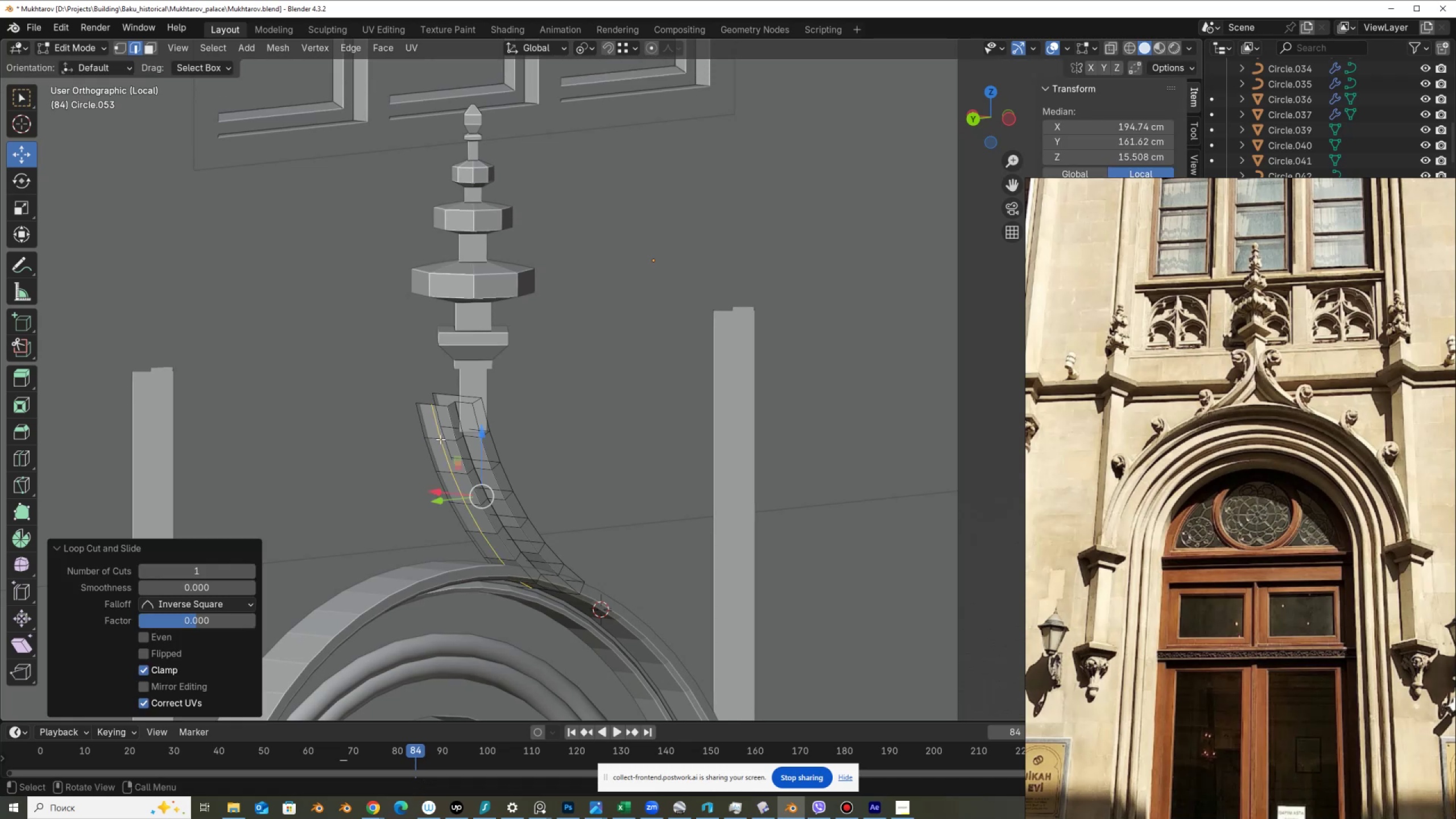 
right_click([440, 439])
 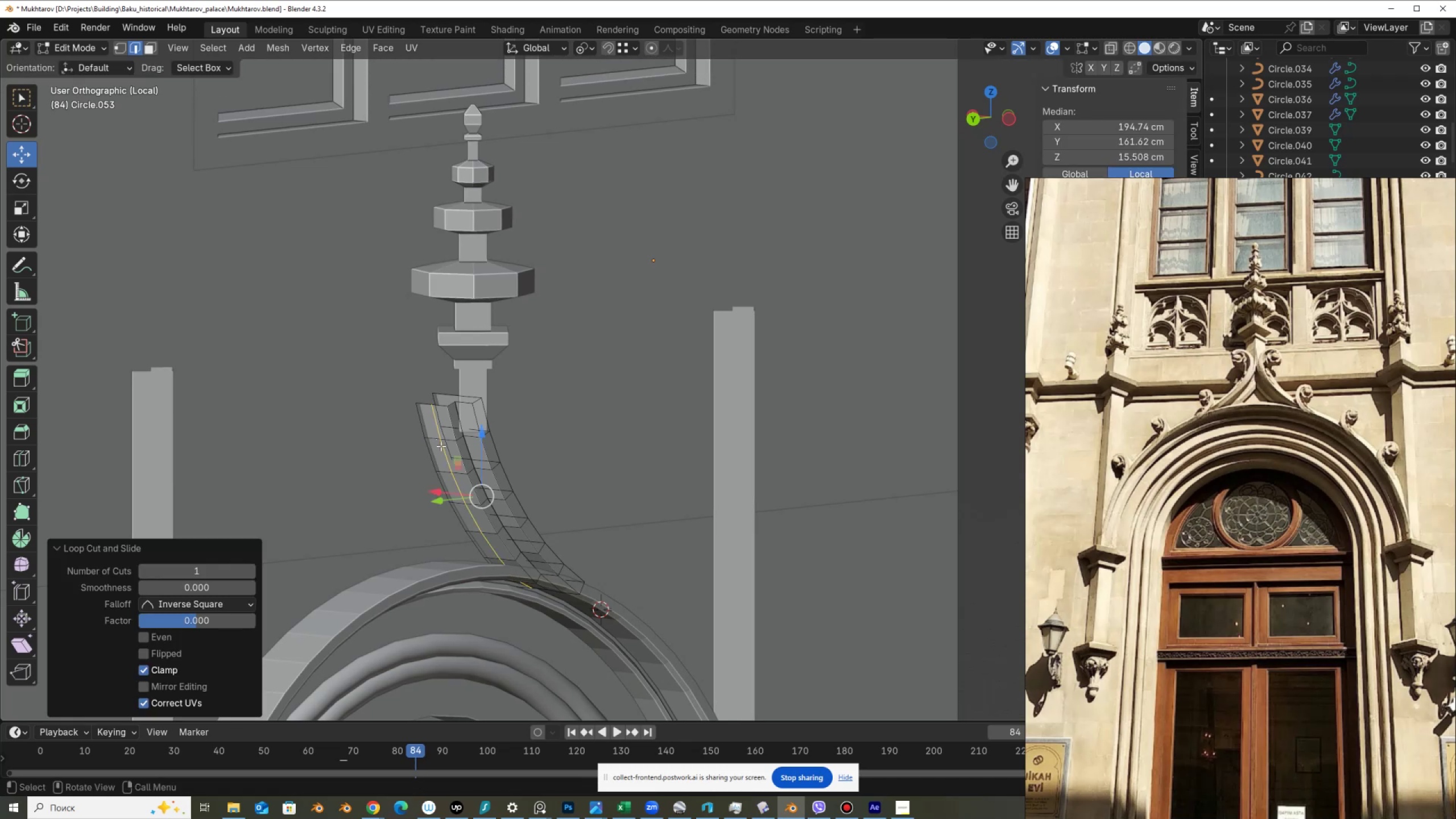 
key(3)
 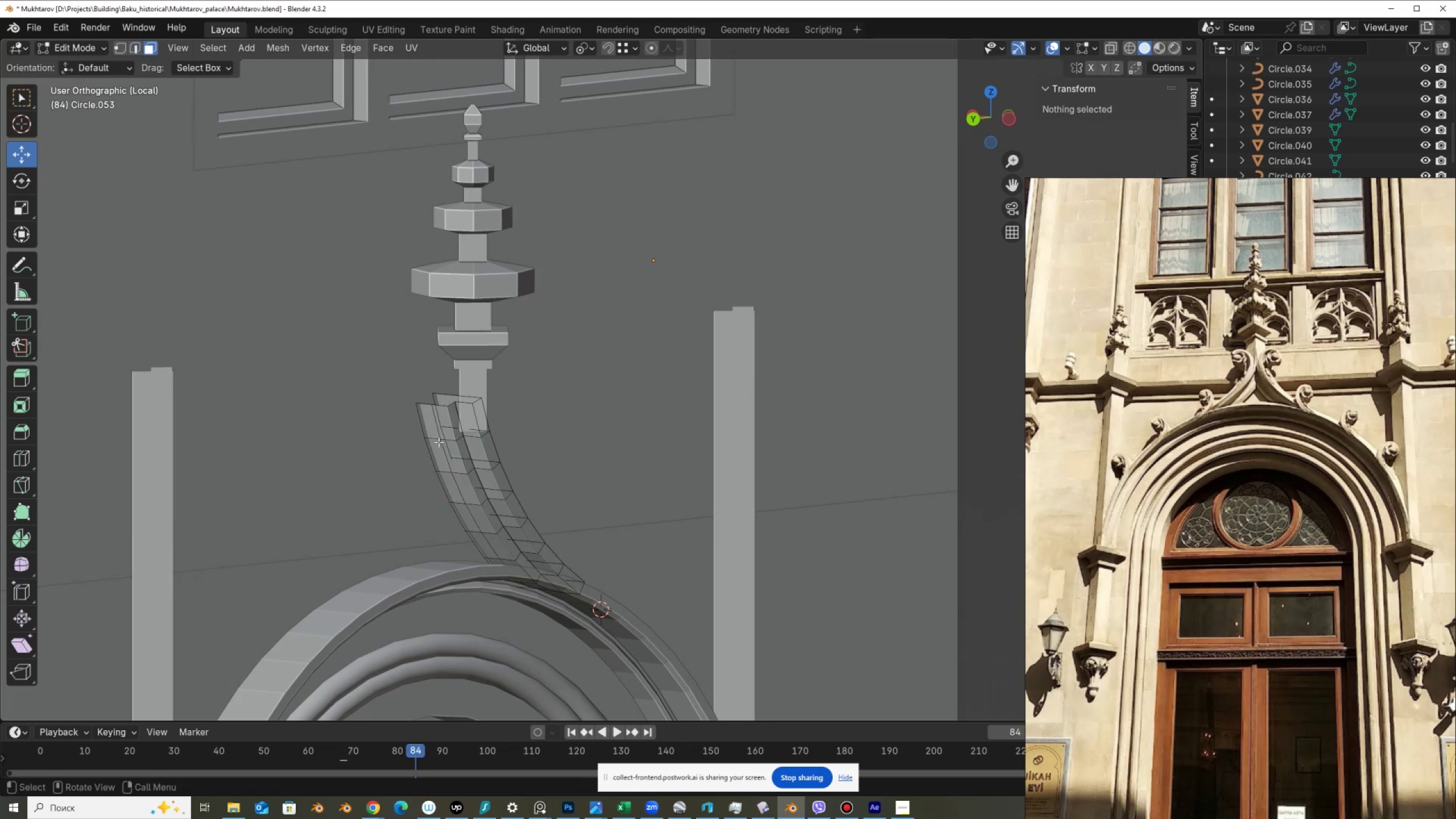 
hold_key(key=AltLeft, duration=0.42)
left_click([434, 439])
 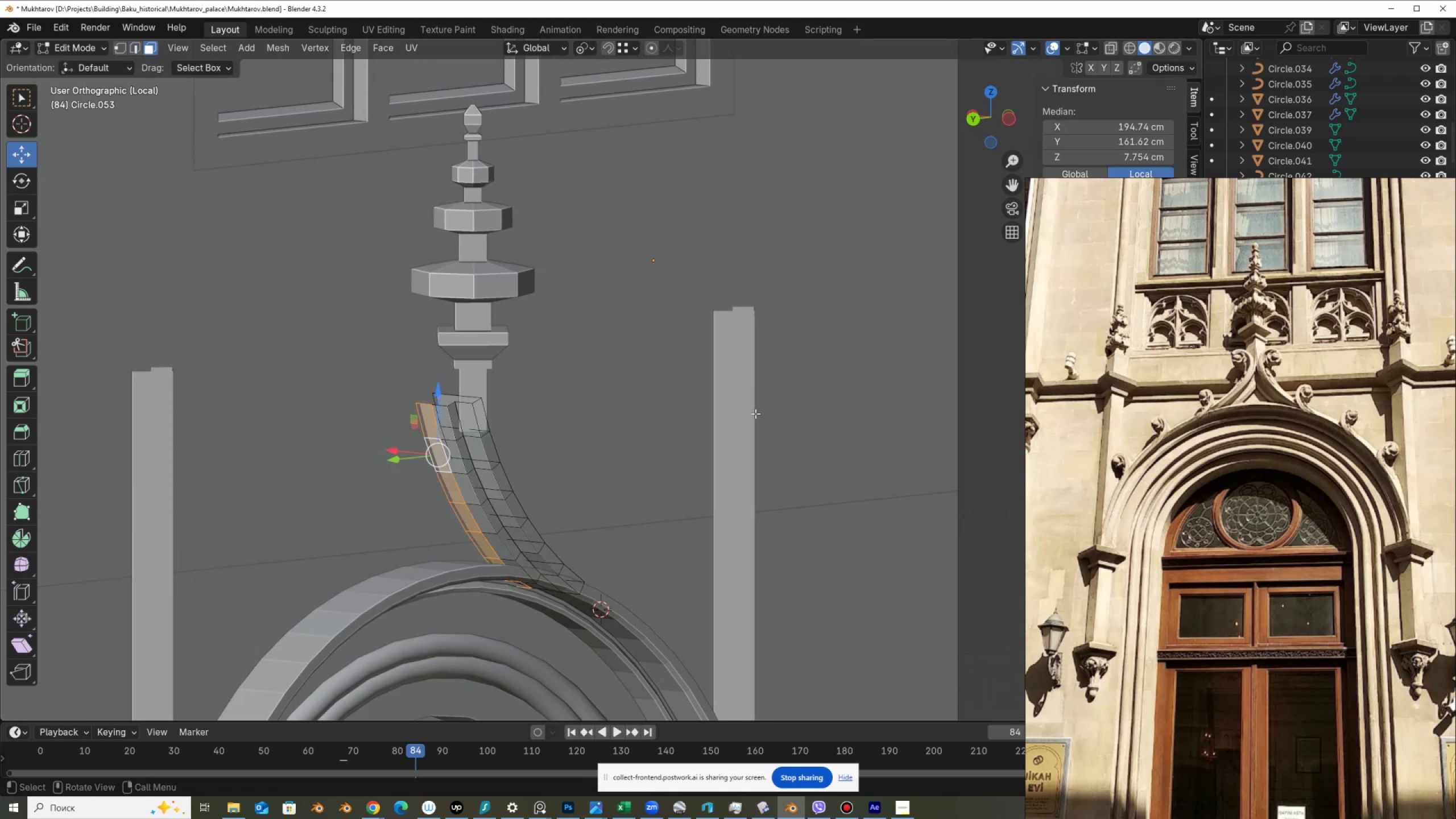 
right_click([755, 413])
 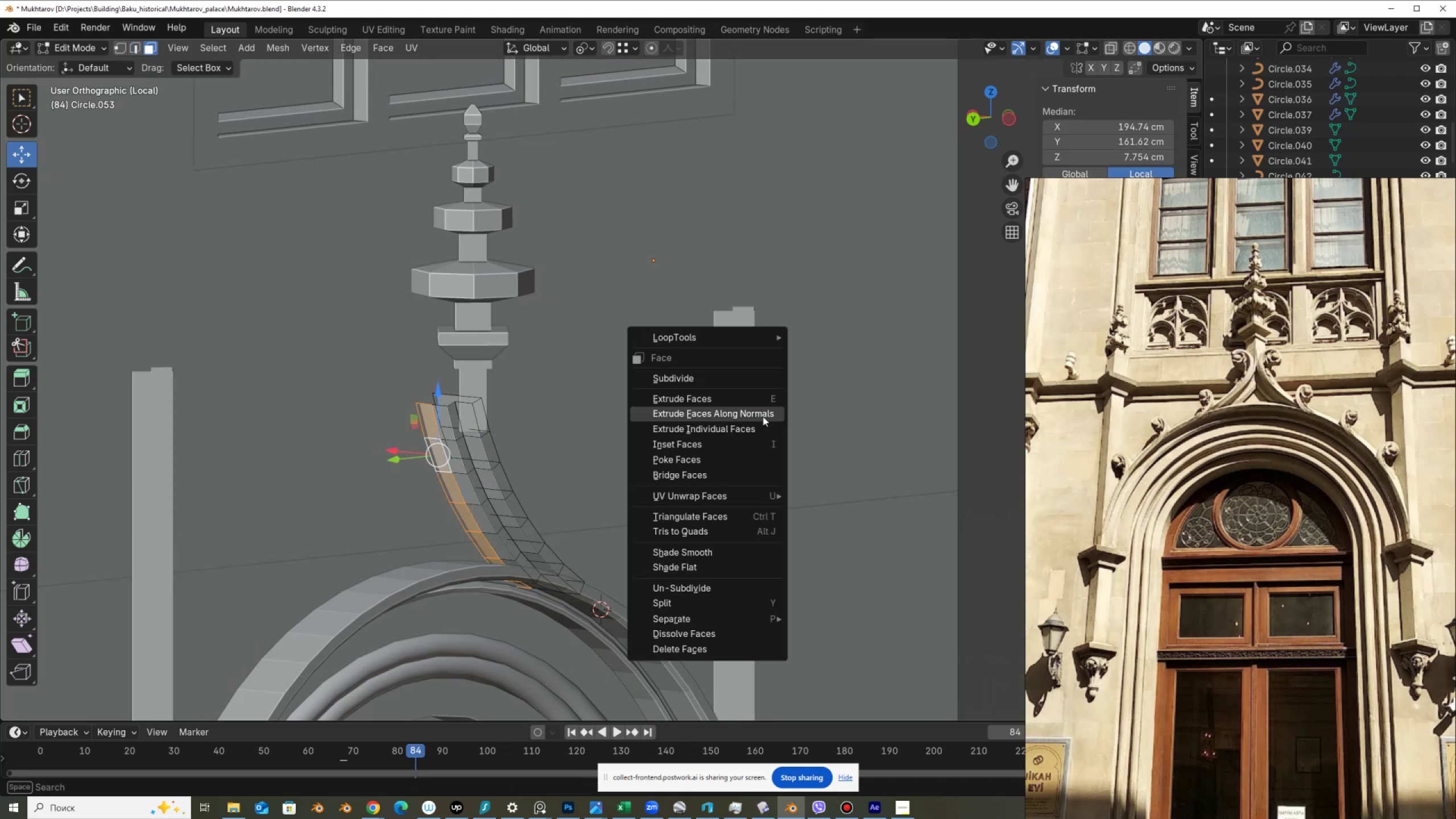 
left_click([764, 415])
 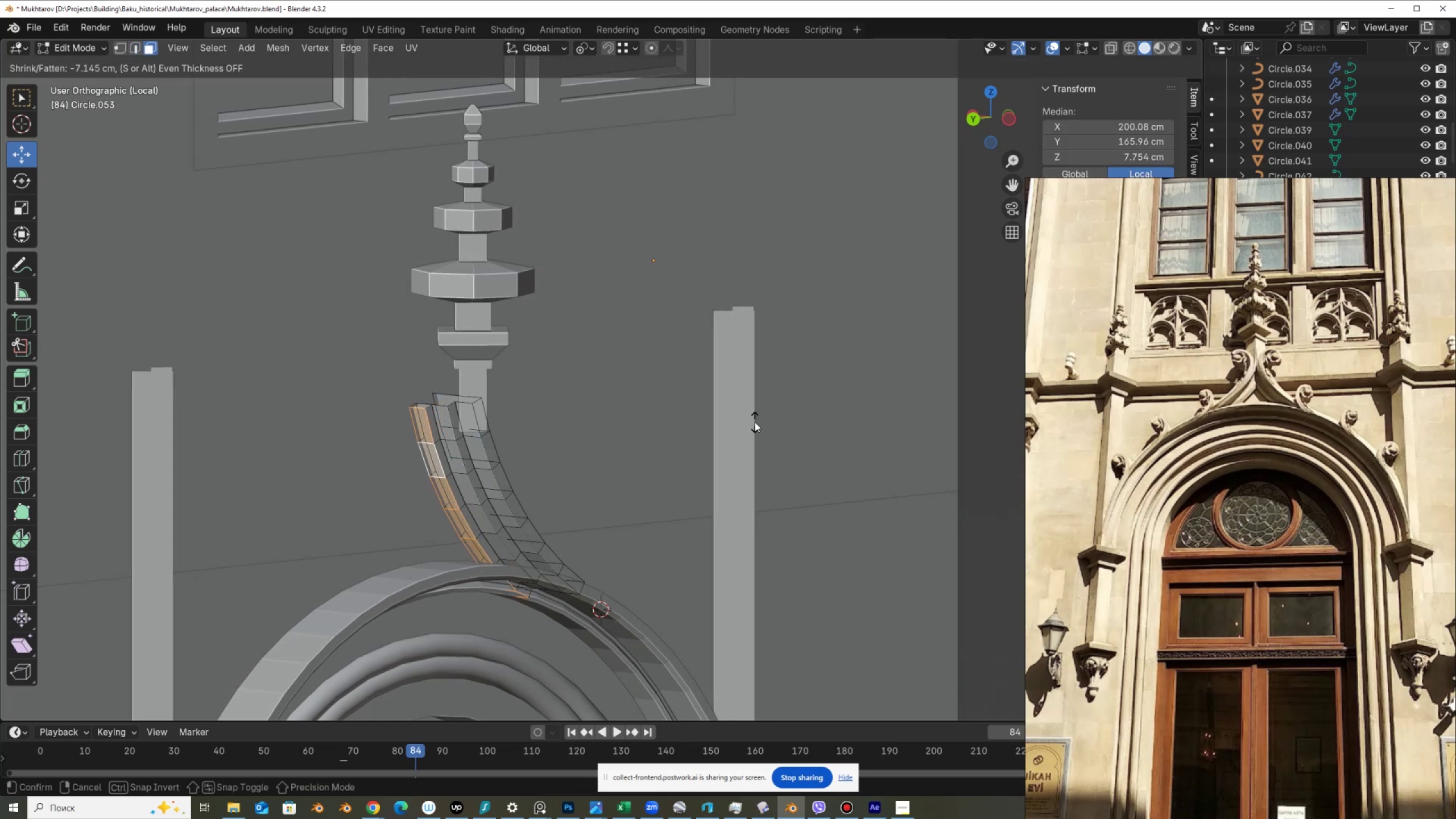 
left_click([755, 422])
 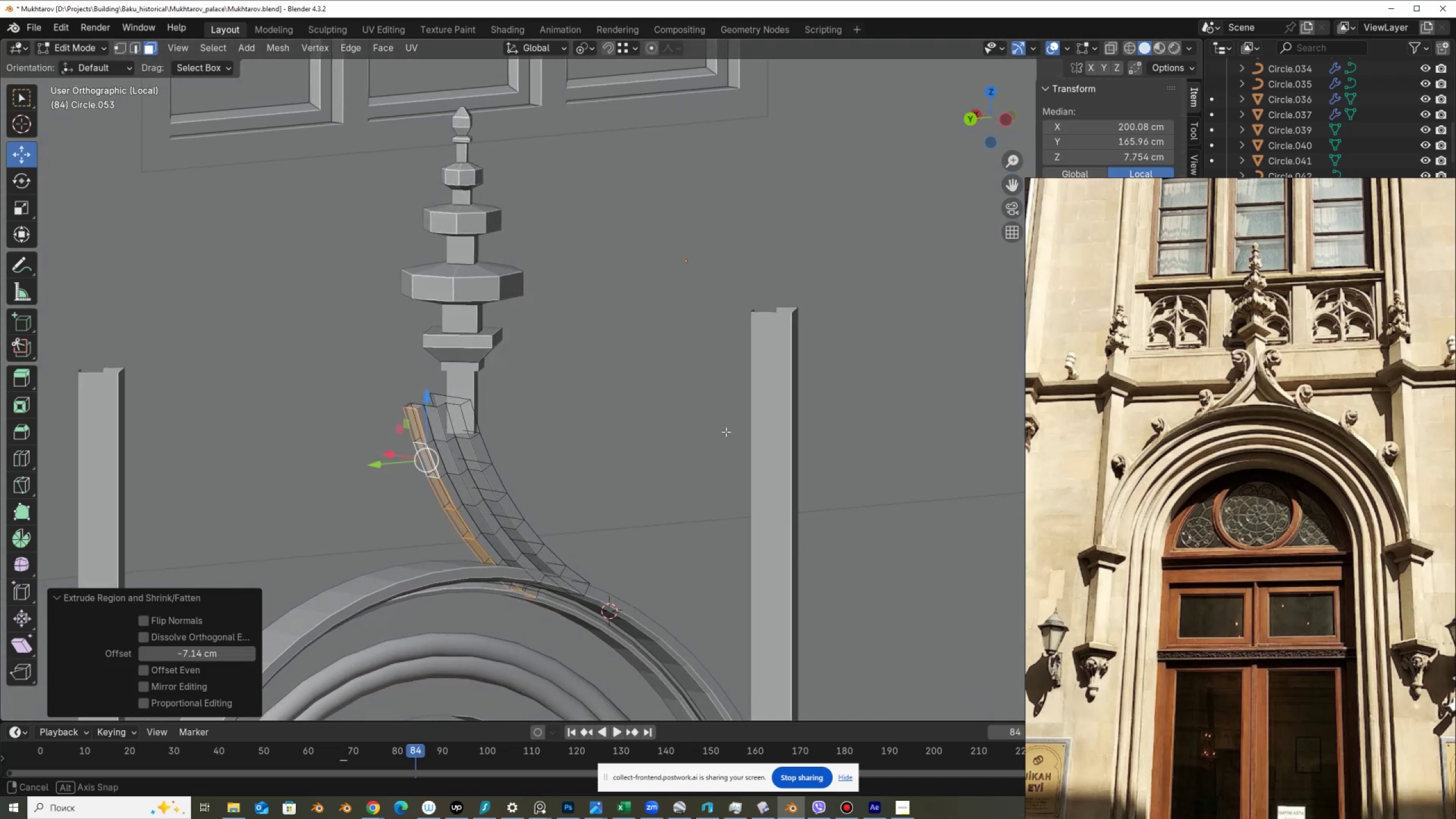 
scroll: coordinate [384, 360], scroll_direction: up, amount: 2.0
 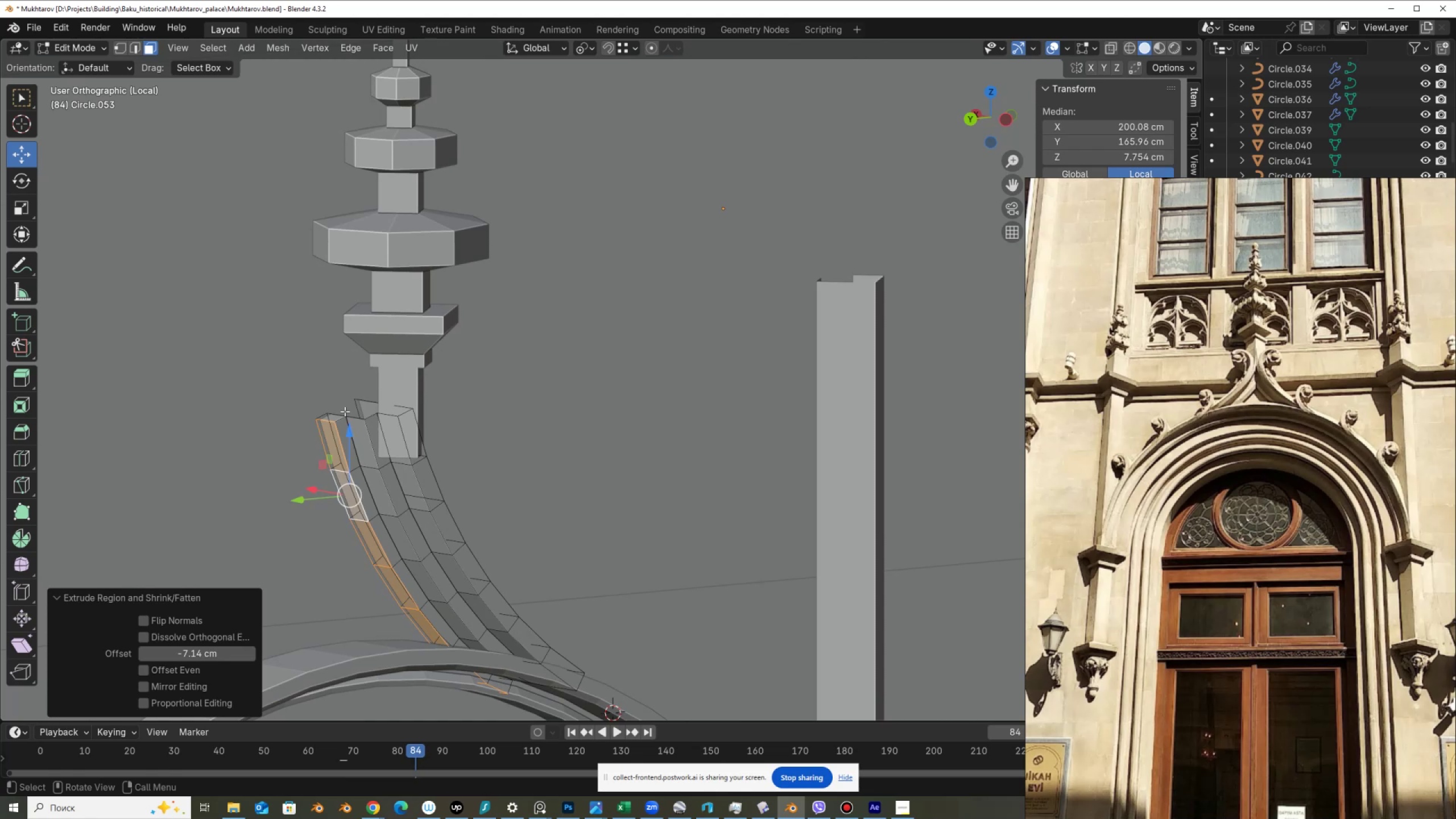 
hold_key(key=AltLeft, duration=0.5)
left_click([320, 413])
 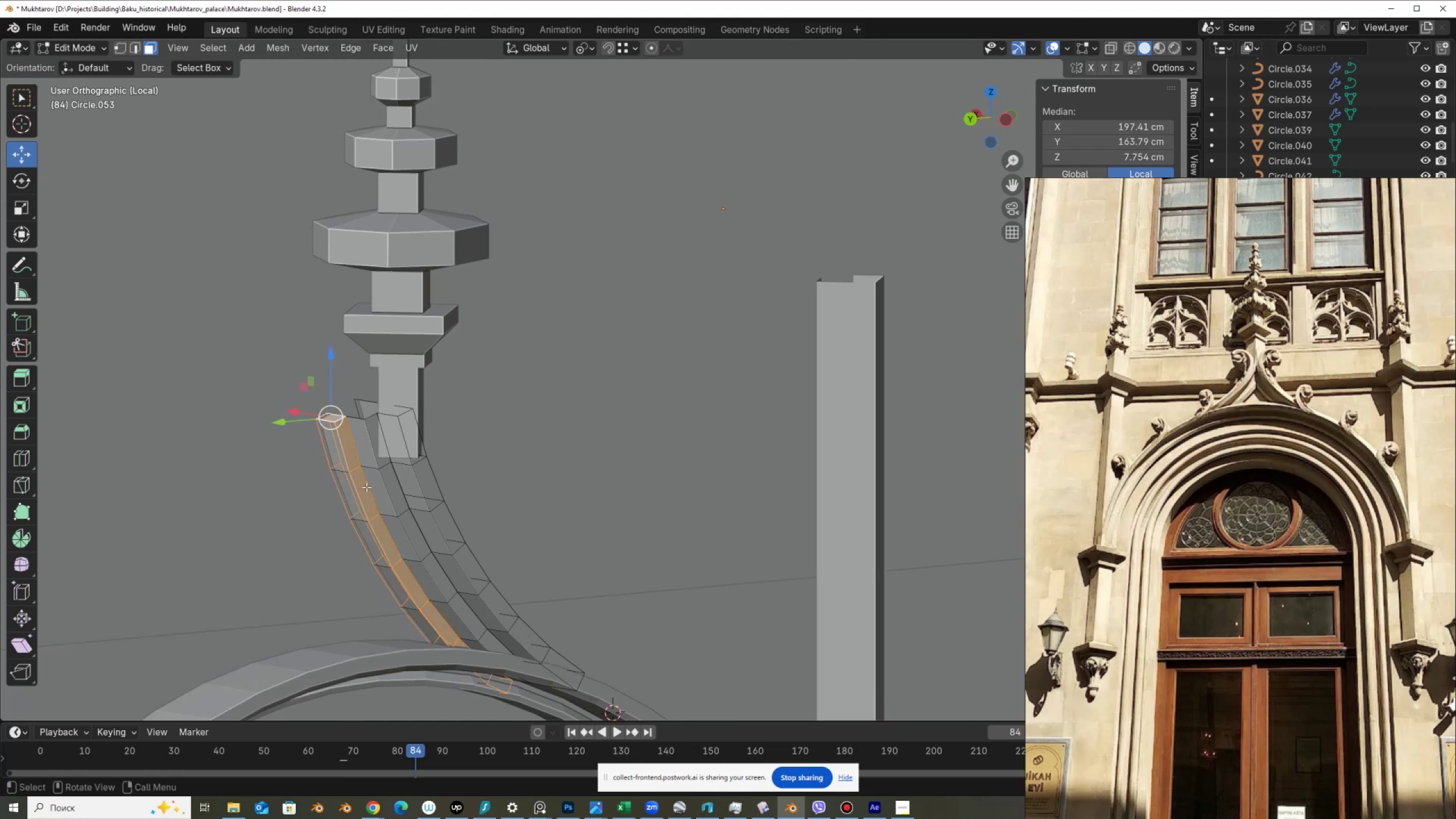 
key(Control+ControlLeft)
 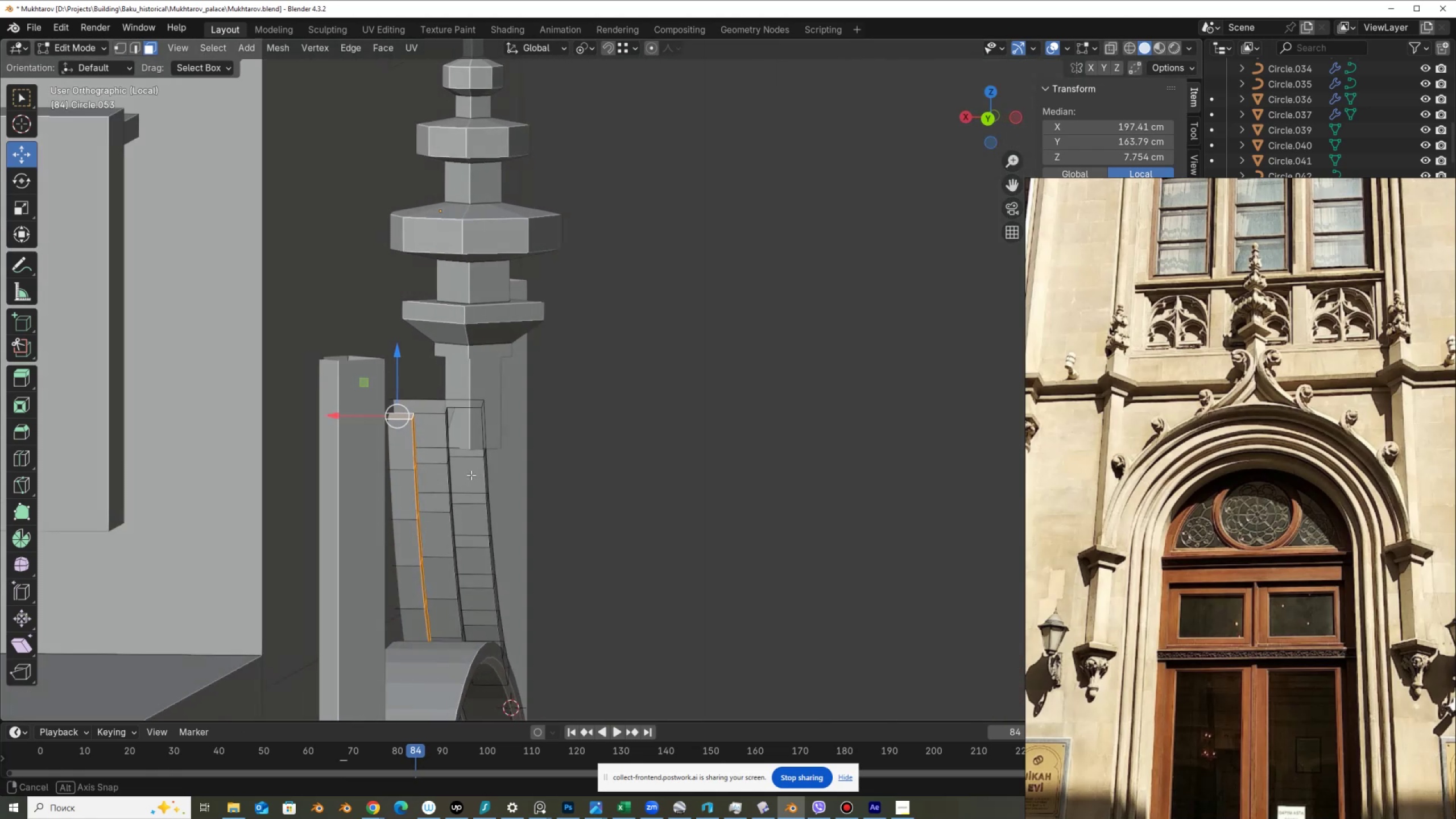 
hold_key(key=ControlLeft, duration=0.9)
left_click_drag(start_coordinate=[470, 603], to_coordinate=[404, 449])
 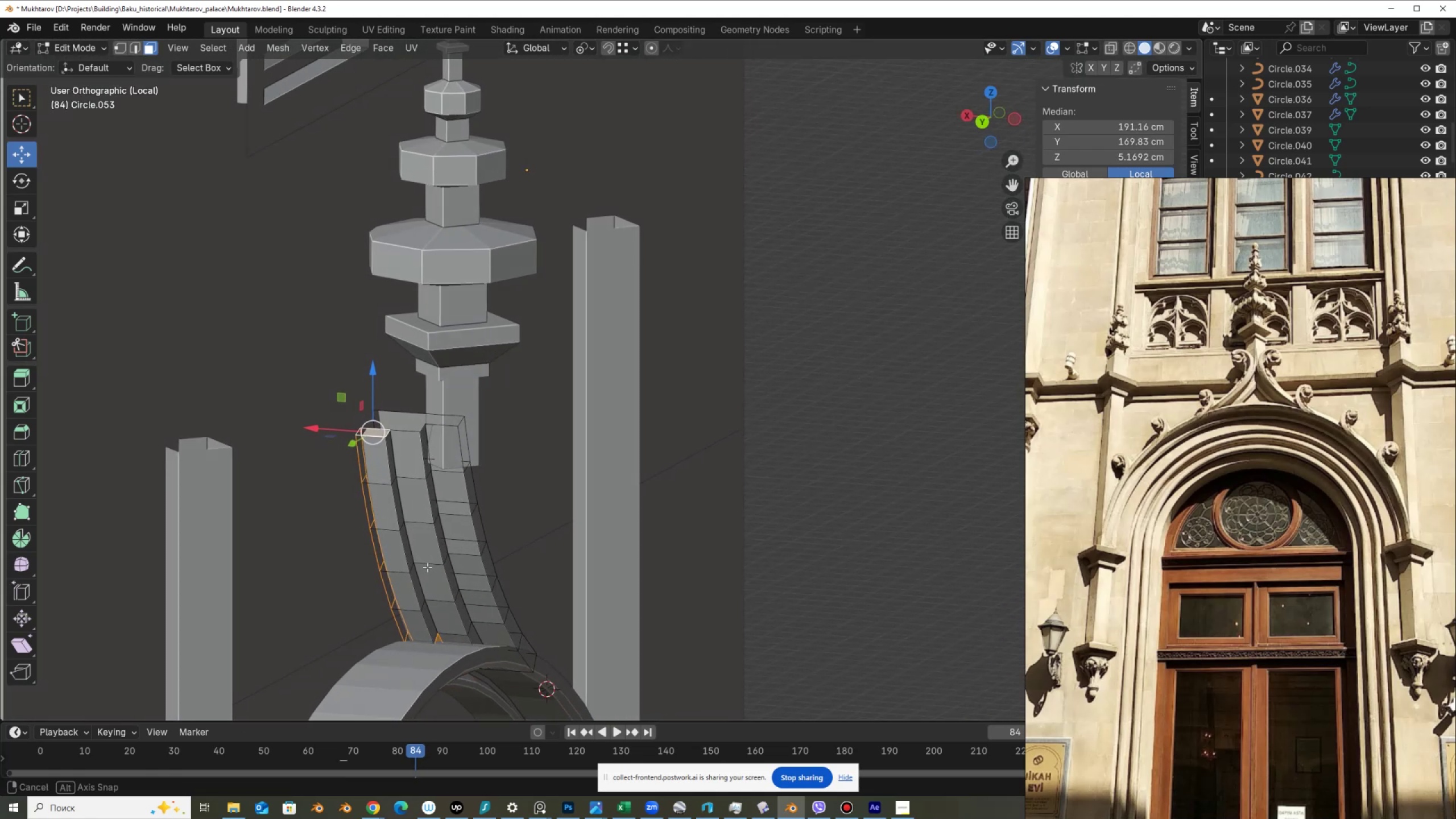 
hold_key(key=ControlLeft, duration=1.05)
left_click_drag(start_coordinate=[437, 615], to_coordinate=[428, 645])
 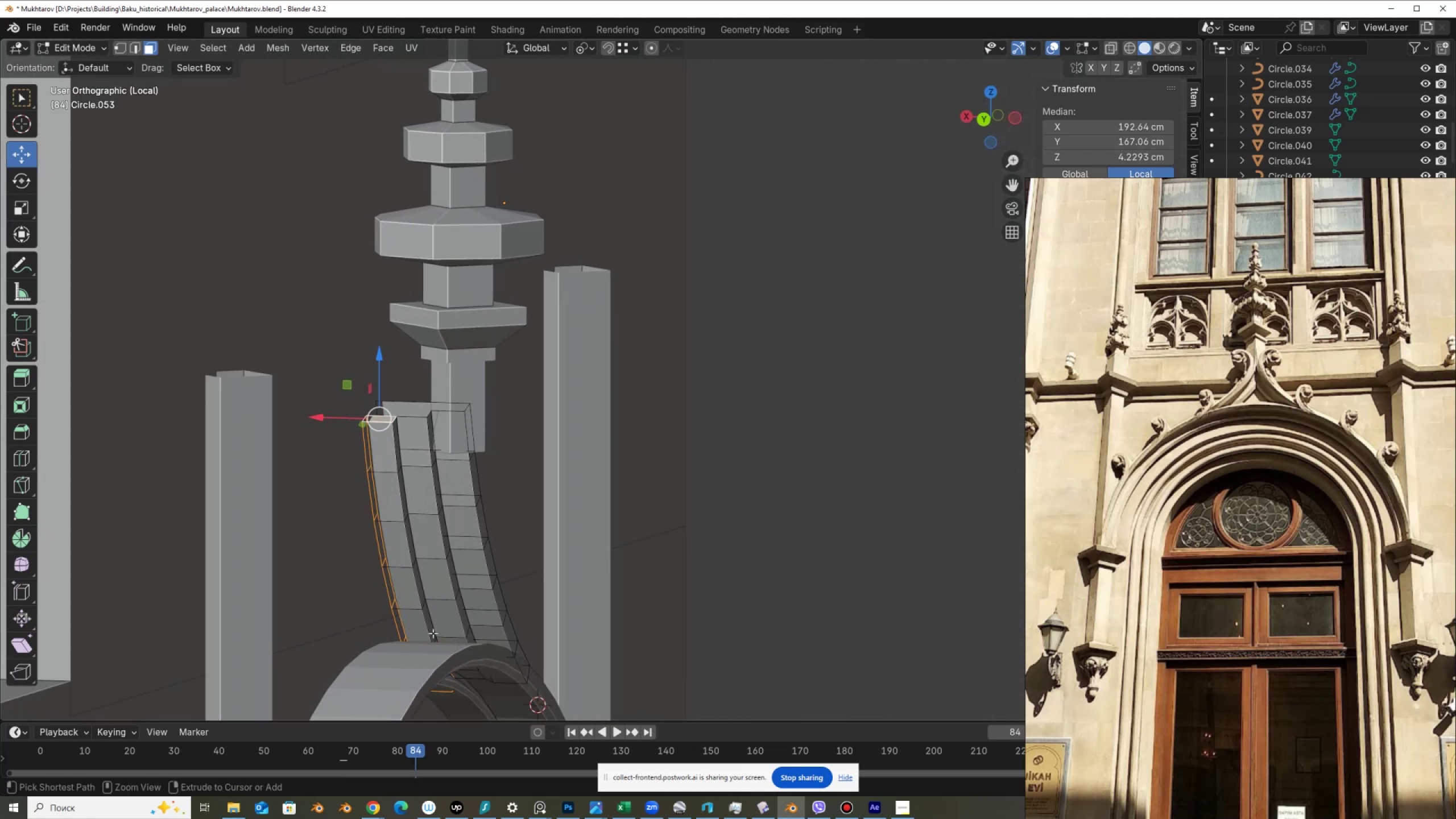 
scroll: coordinate [415, 576], scroll_direction: down, amount: 2.0
 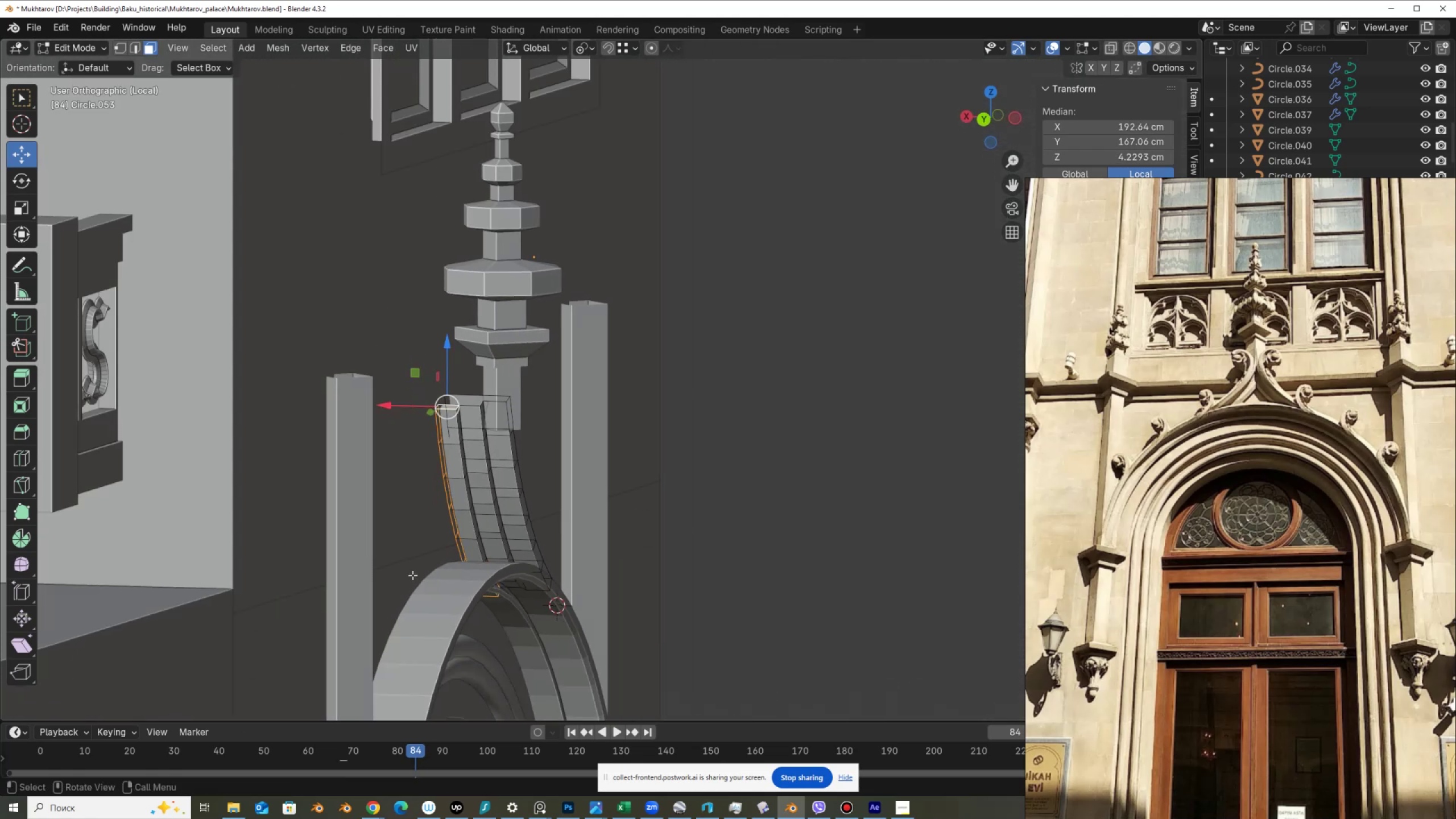 
key(Alt+AltLeft)
 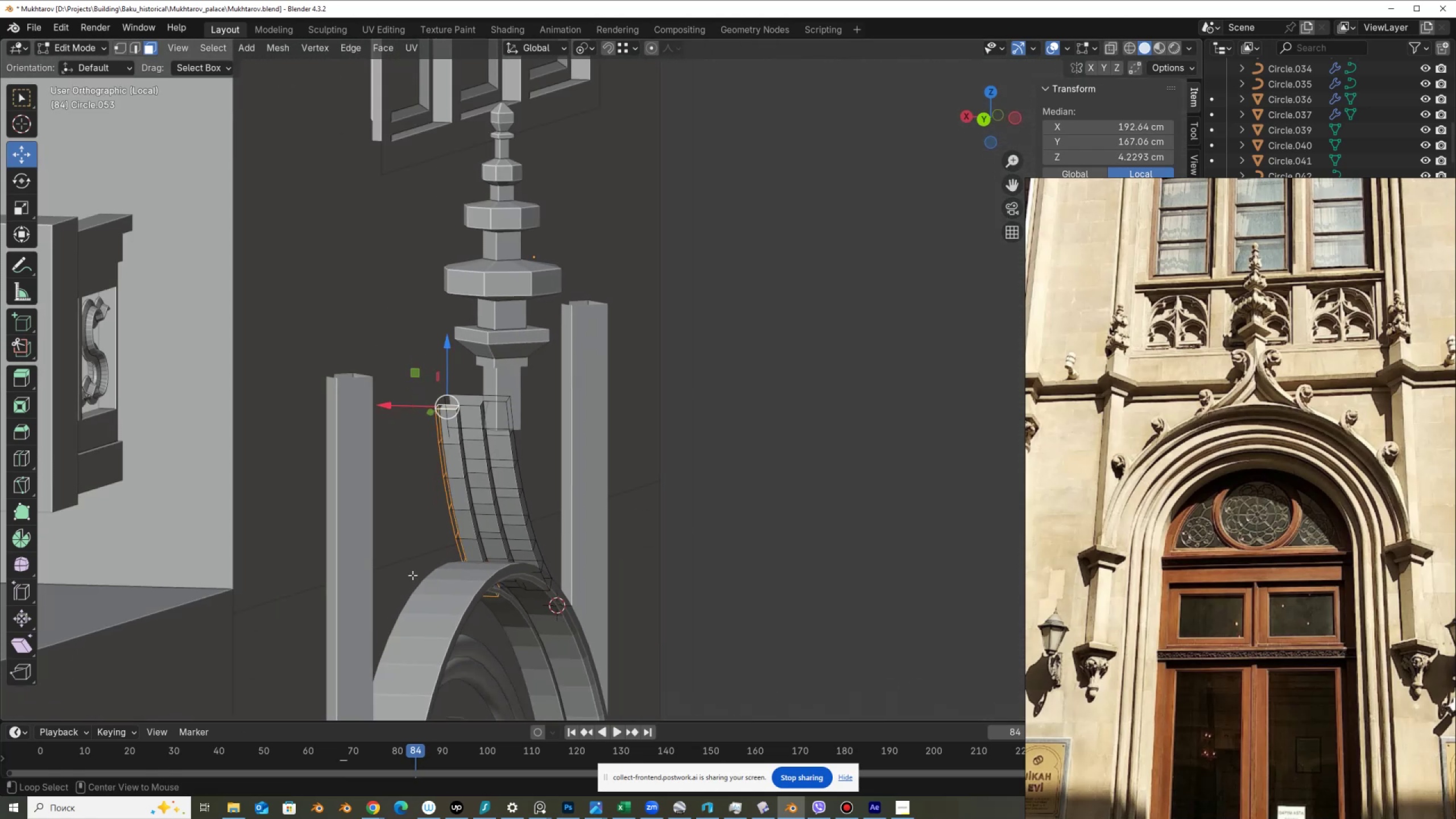 
key(Z)
 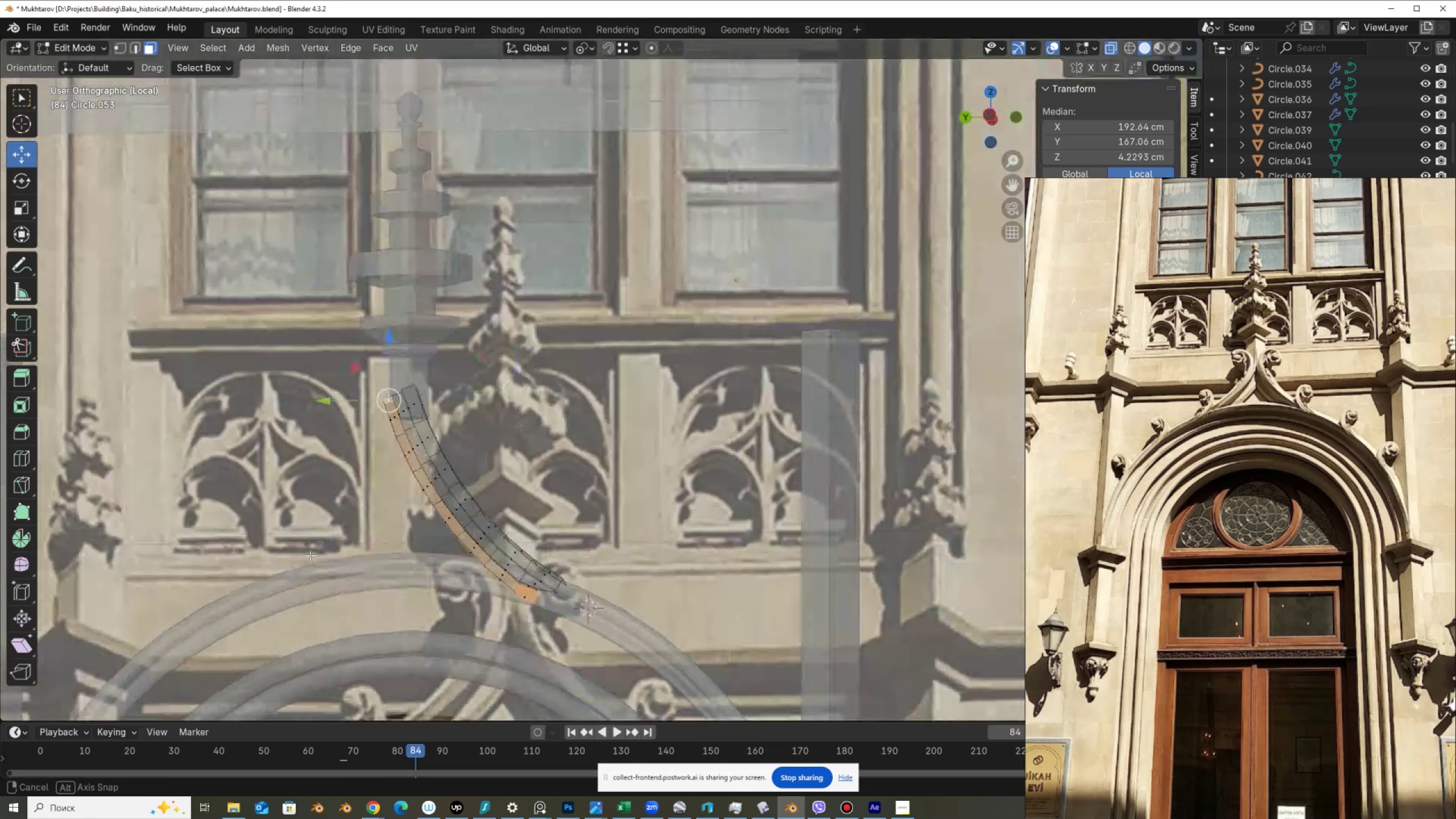 
key(Alt+Z)
 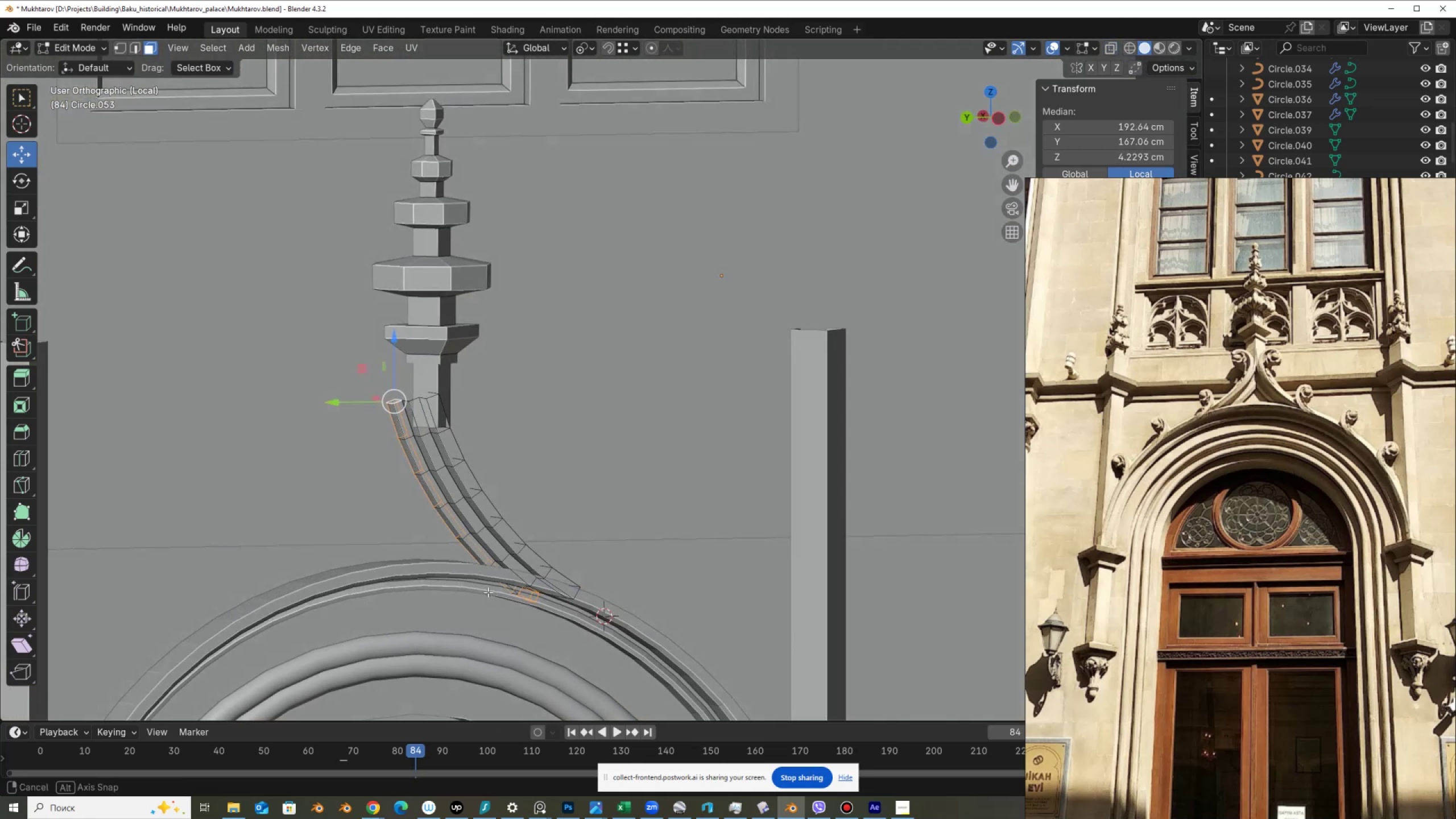 
key(Alt+AltLeft)
 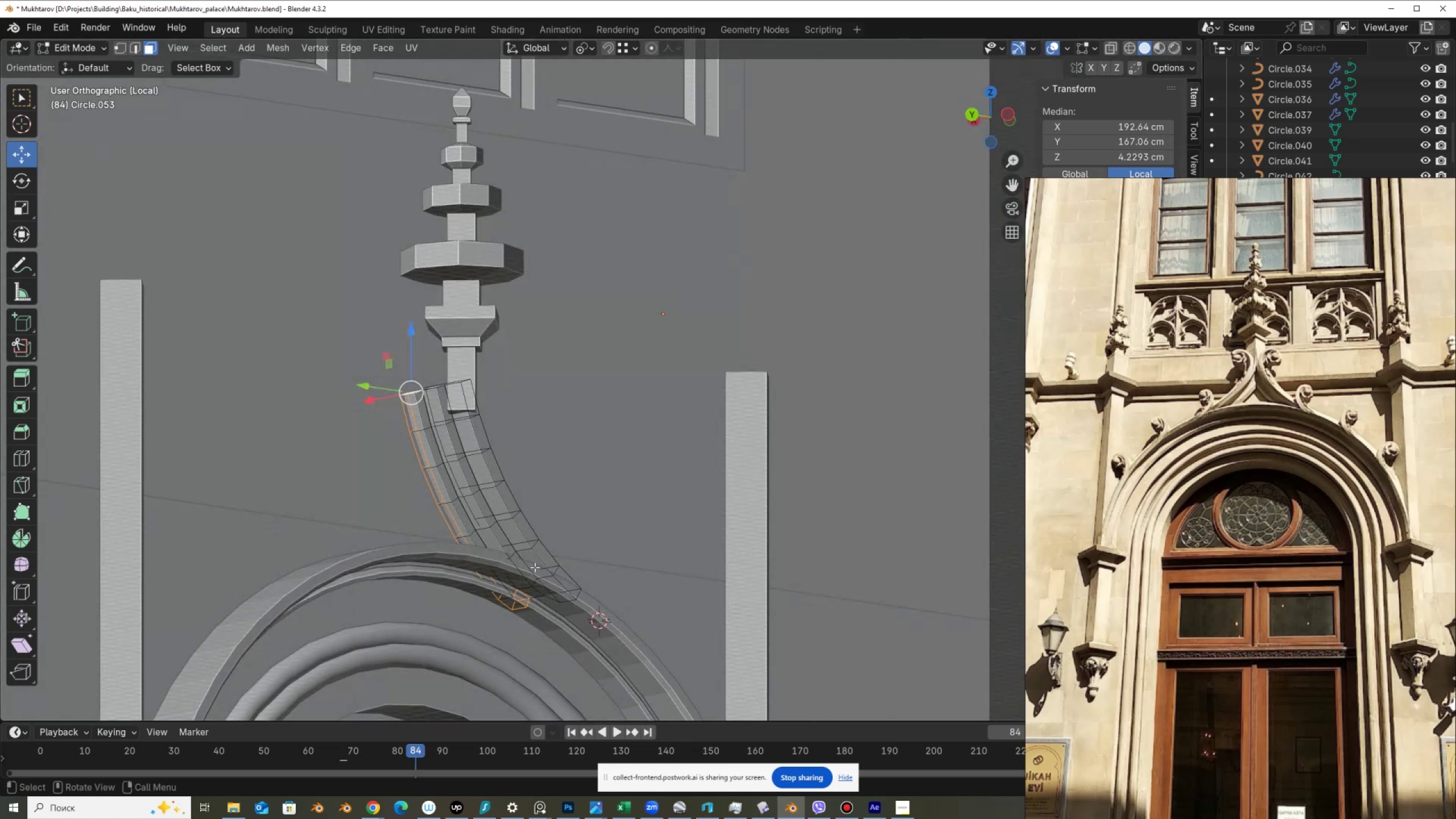 
hold_key(key=ControlLeft, duration=1.52)
left_click_drag(start_coordinate=[530, 589], to_coordinate=[518, 595])
 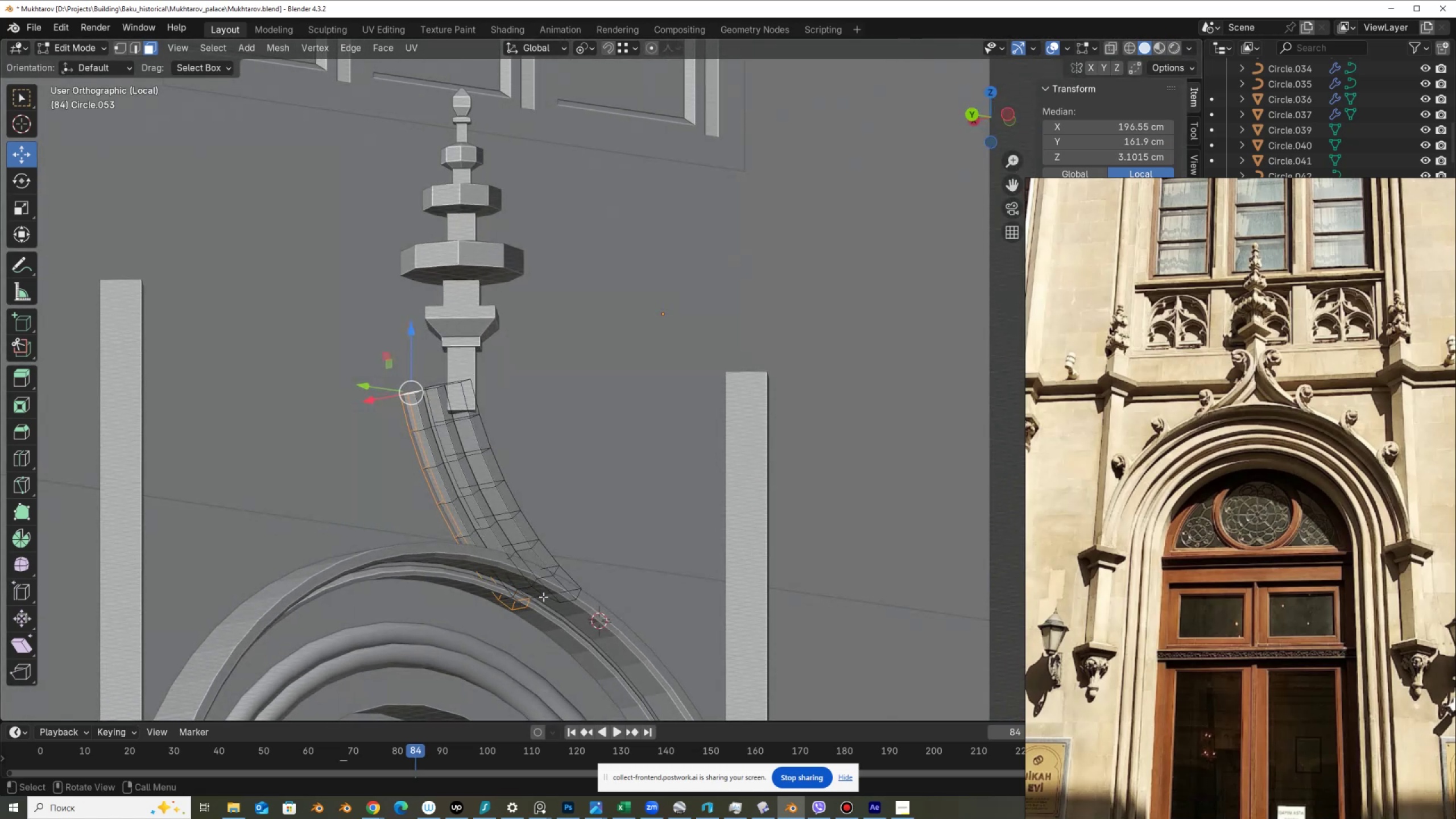 
key(X)
 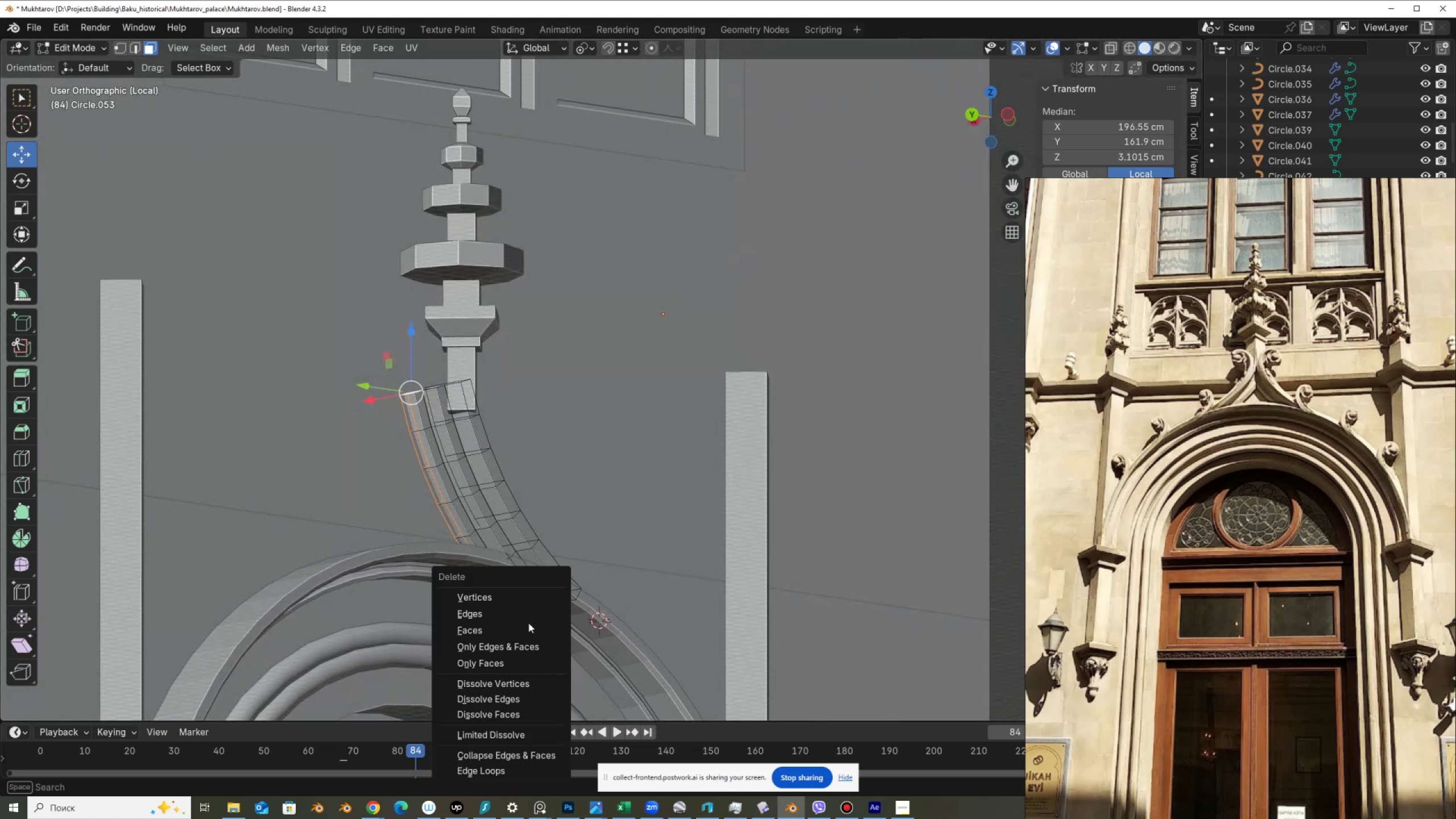 
left_click([526, 627])
 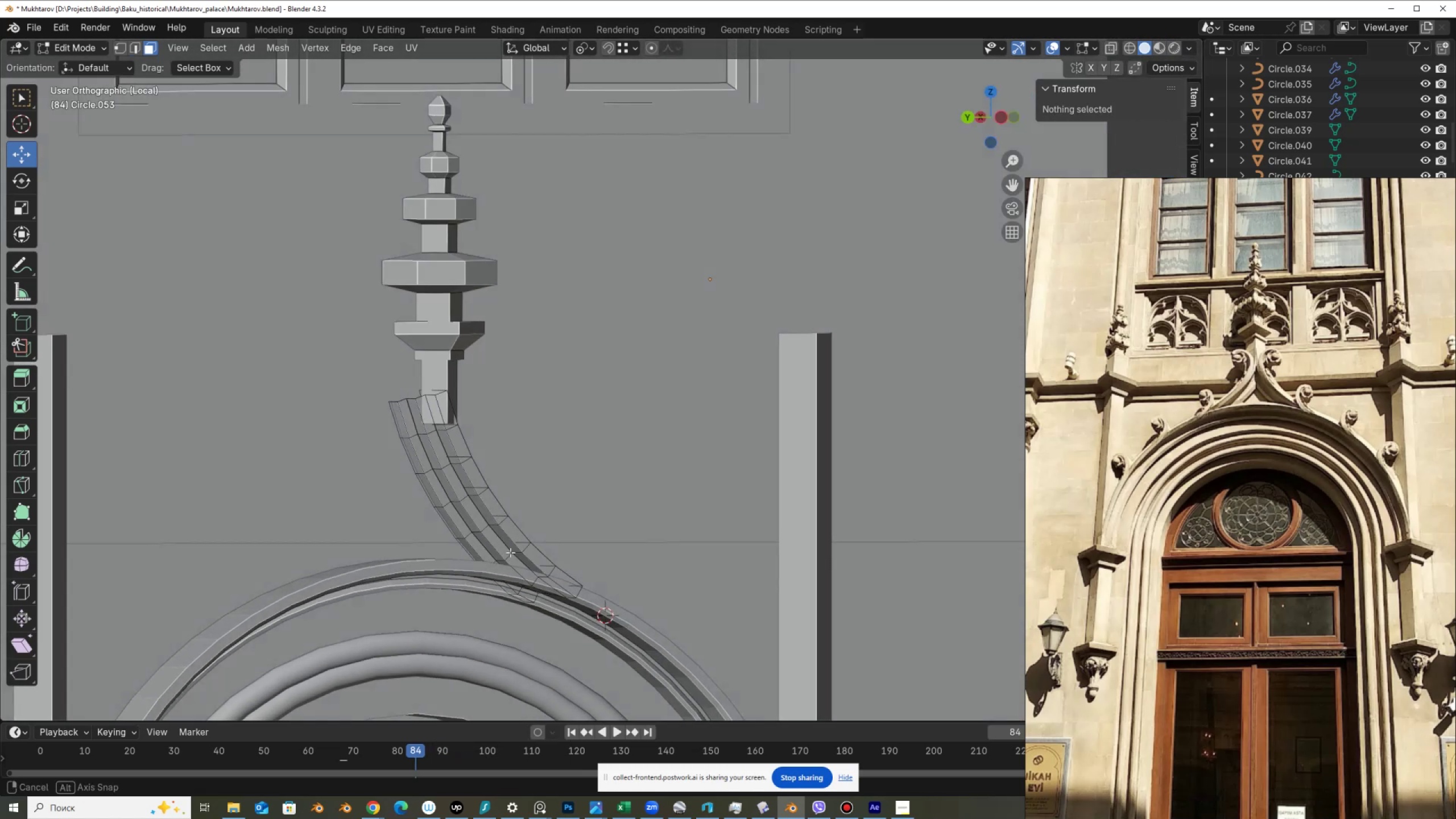 
key(Alt+AltLeft)
 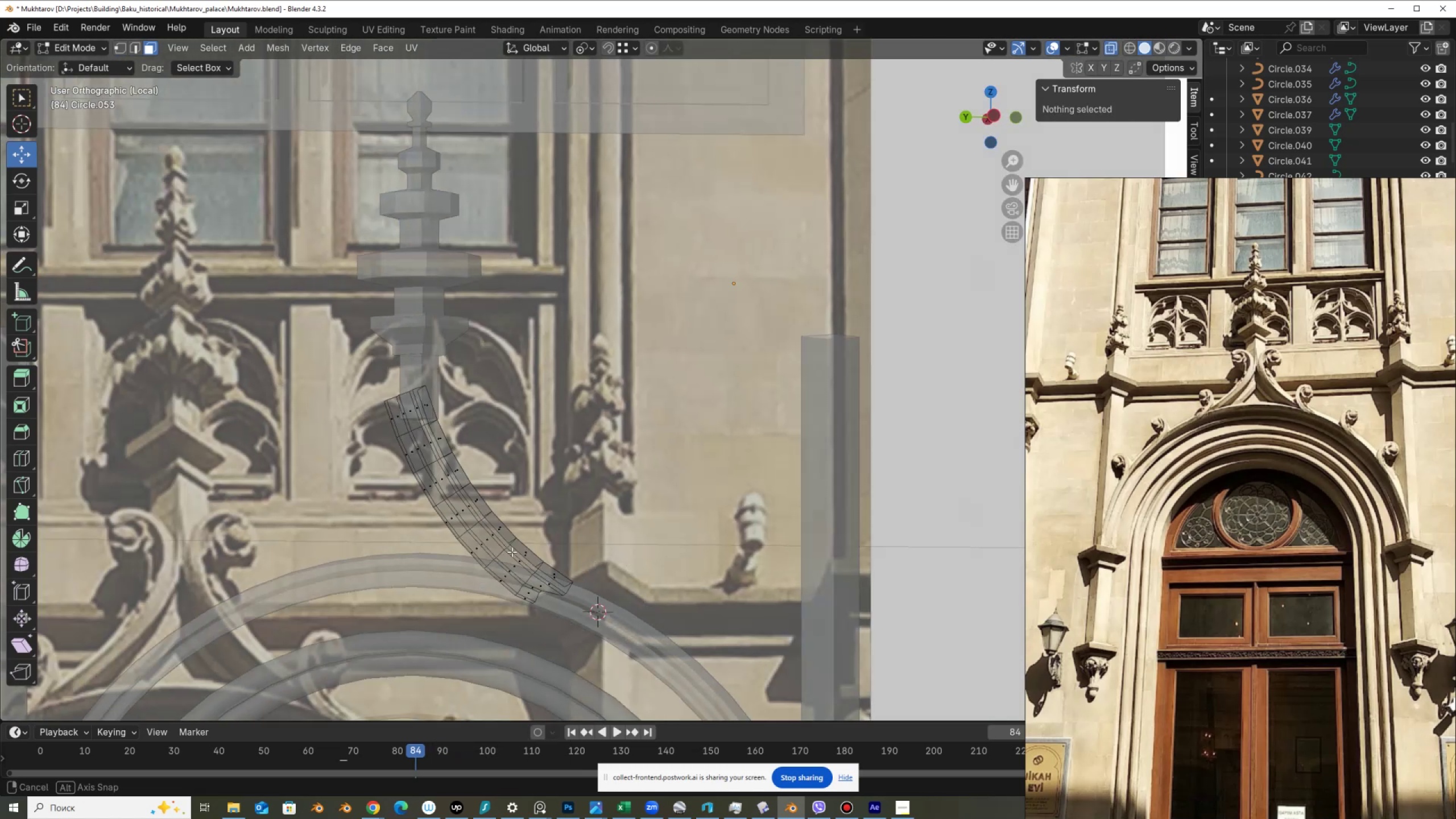 
key(Alt+Z)
 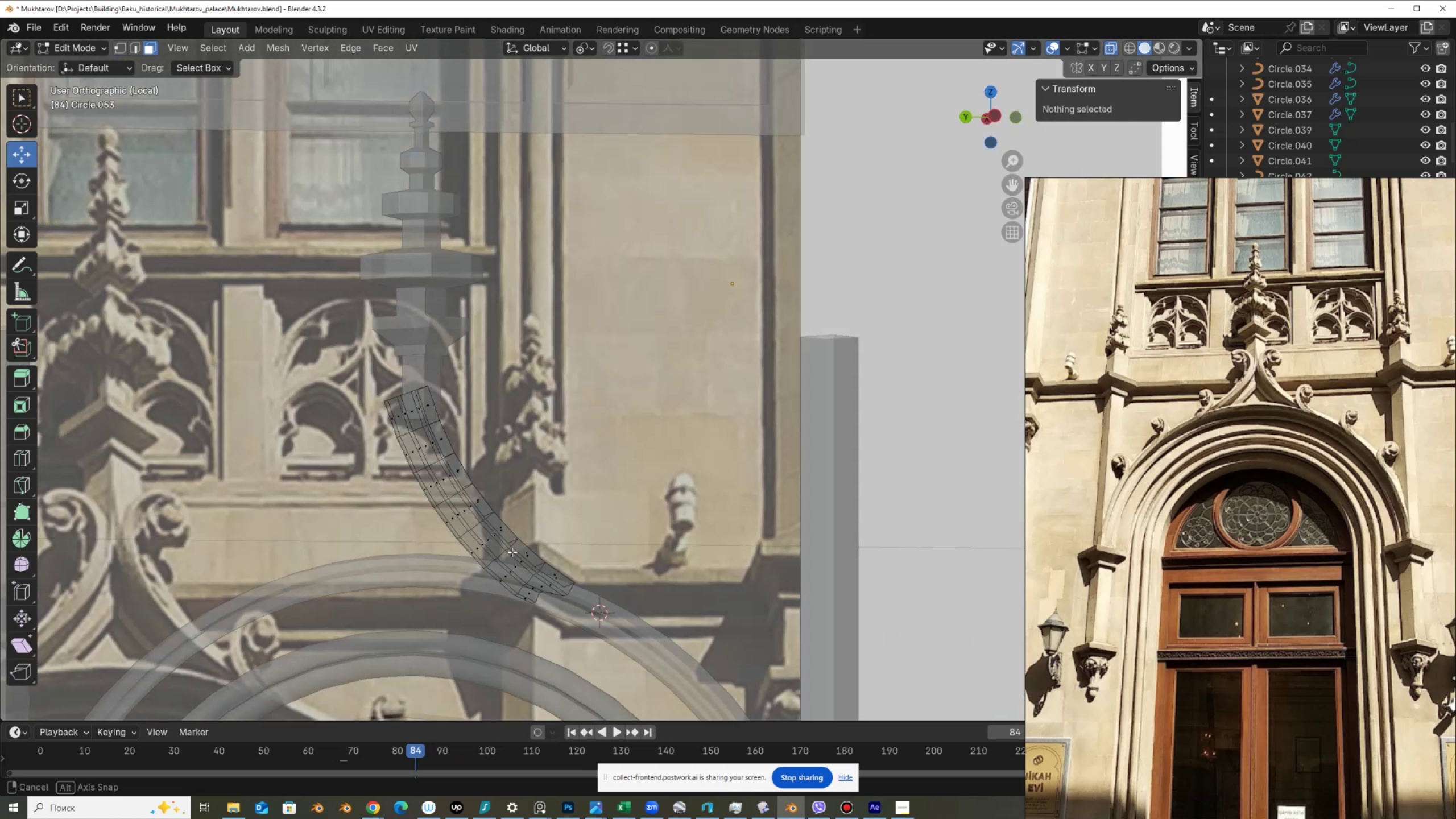 
key(Tab)
 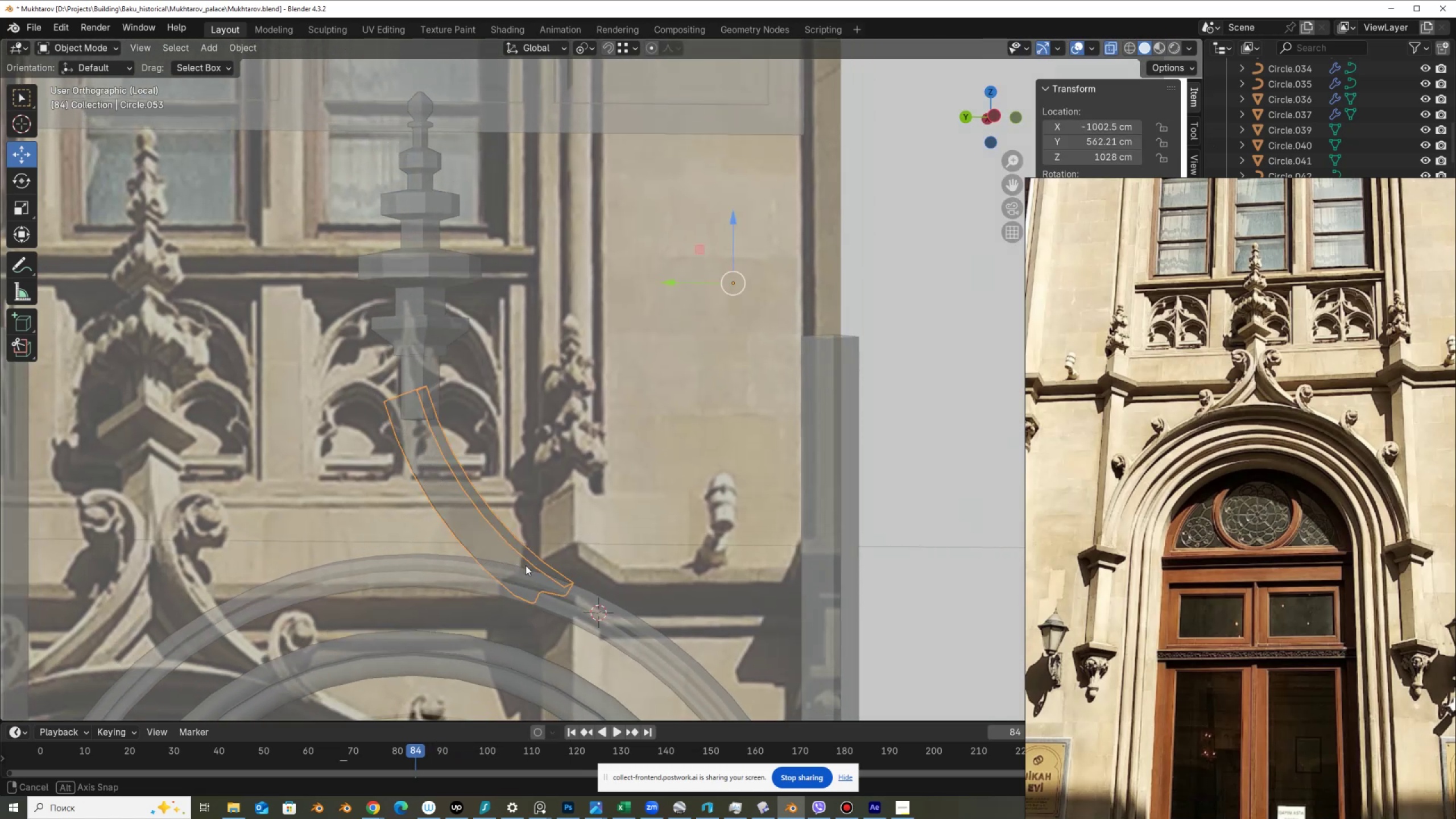 
key(Alt+Z)
 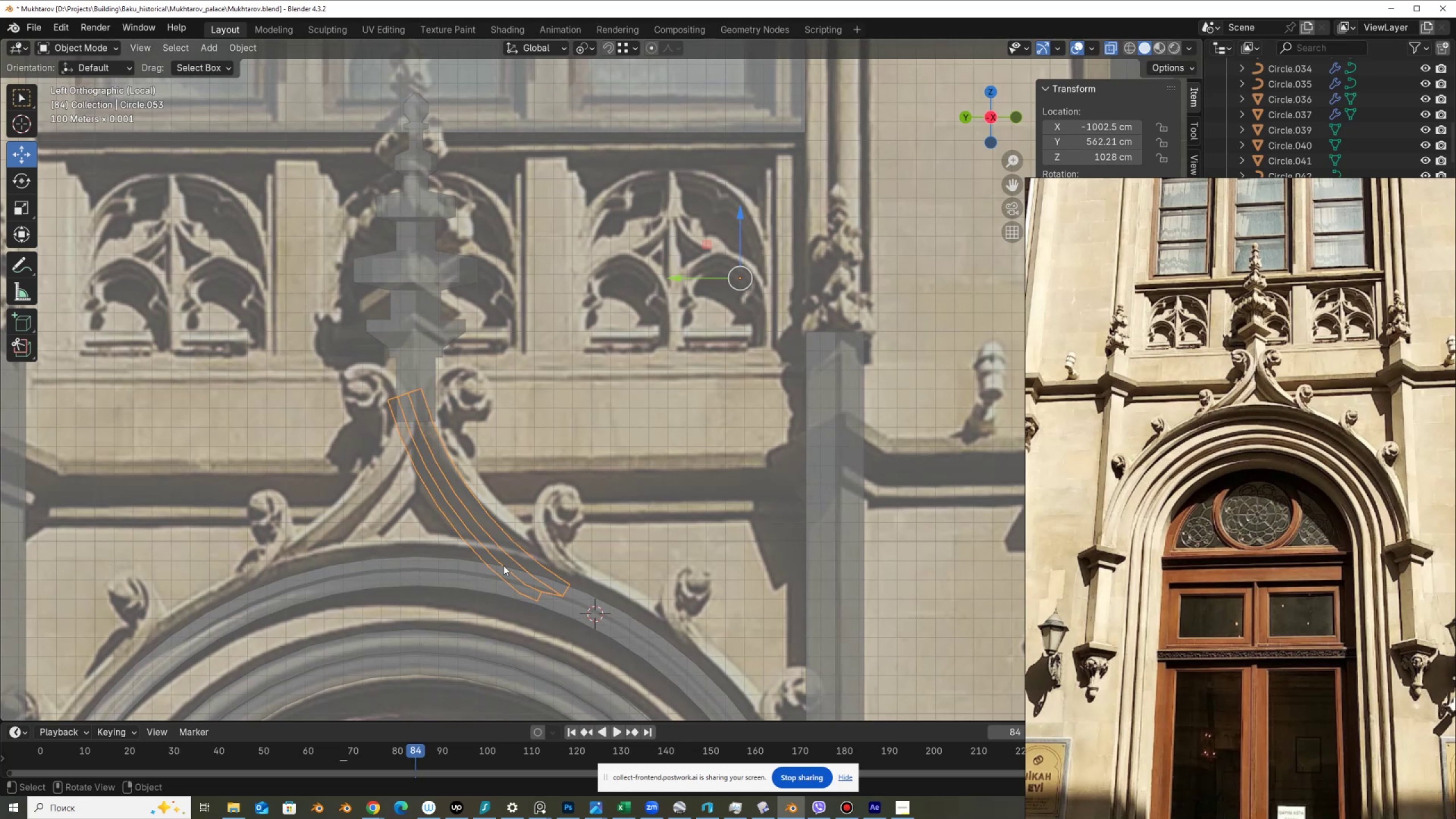 
key(Alt+AltLeft)
 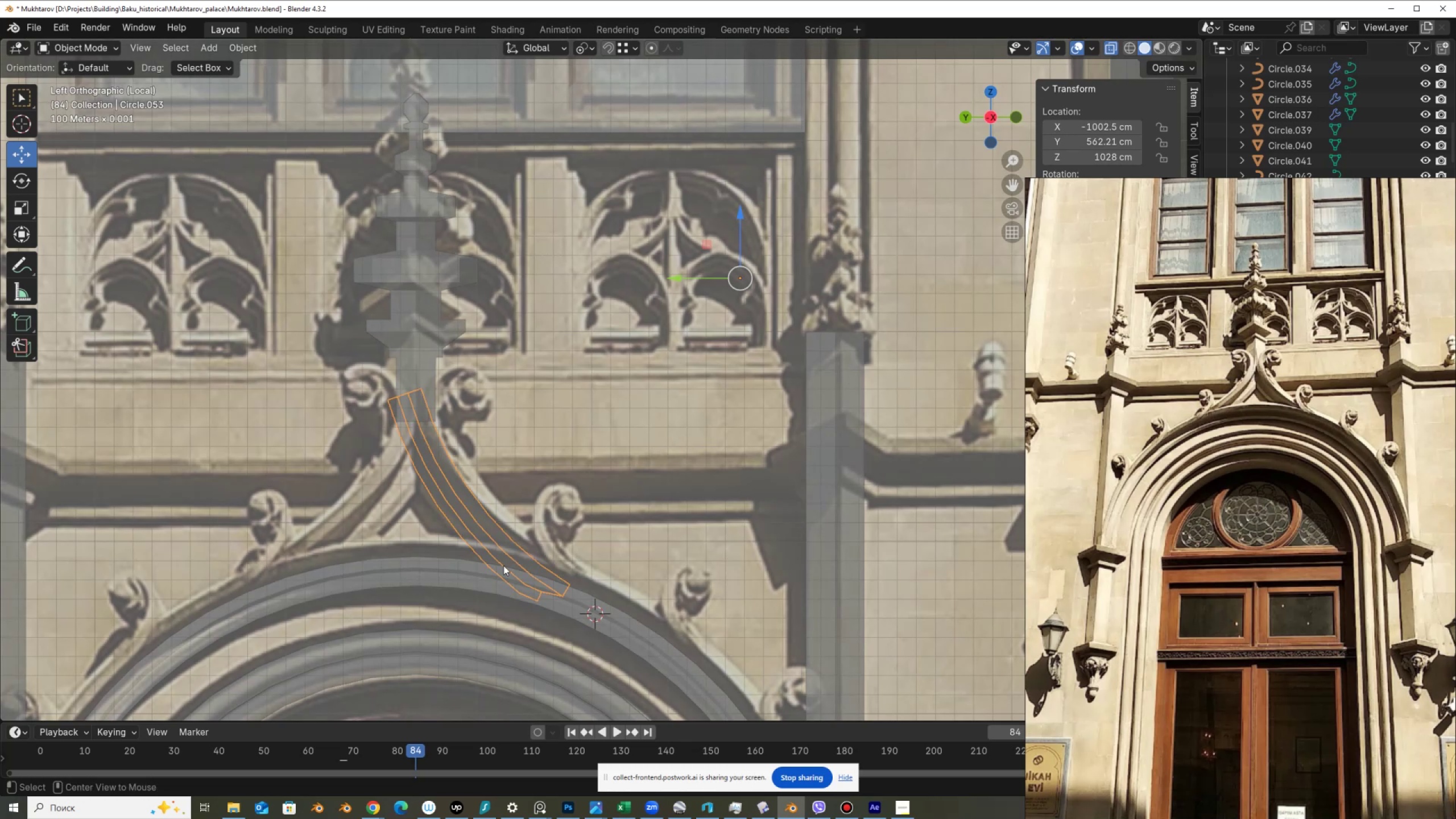 
key(Alt+Z)
 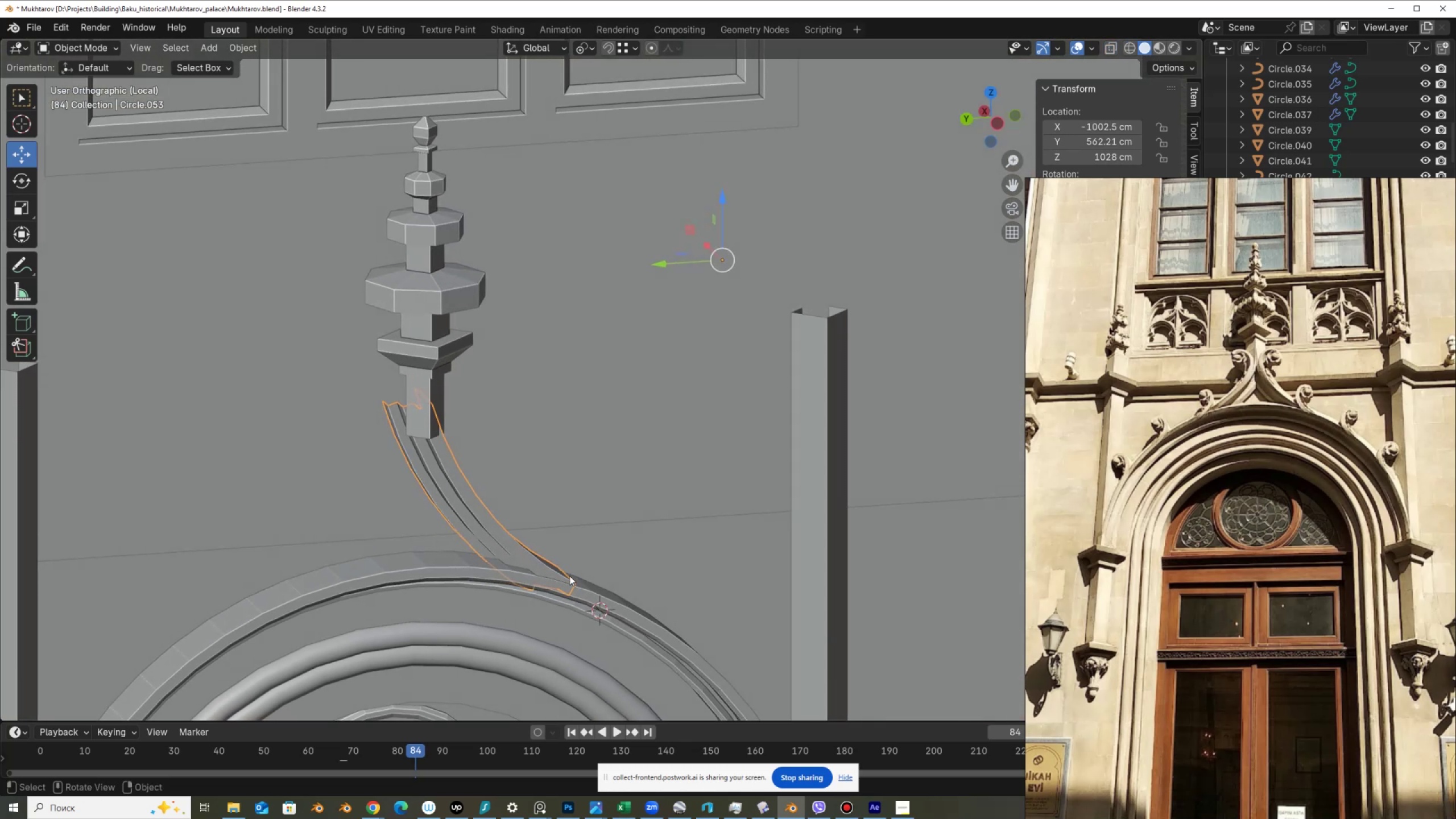 
left_click([446, 288])
 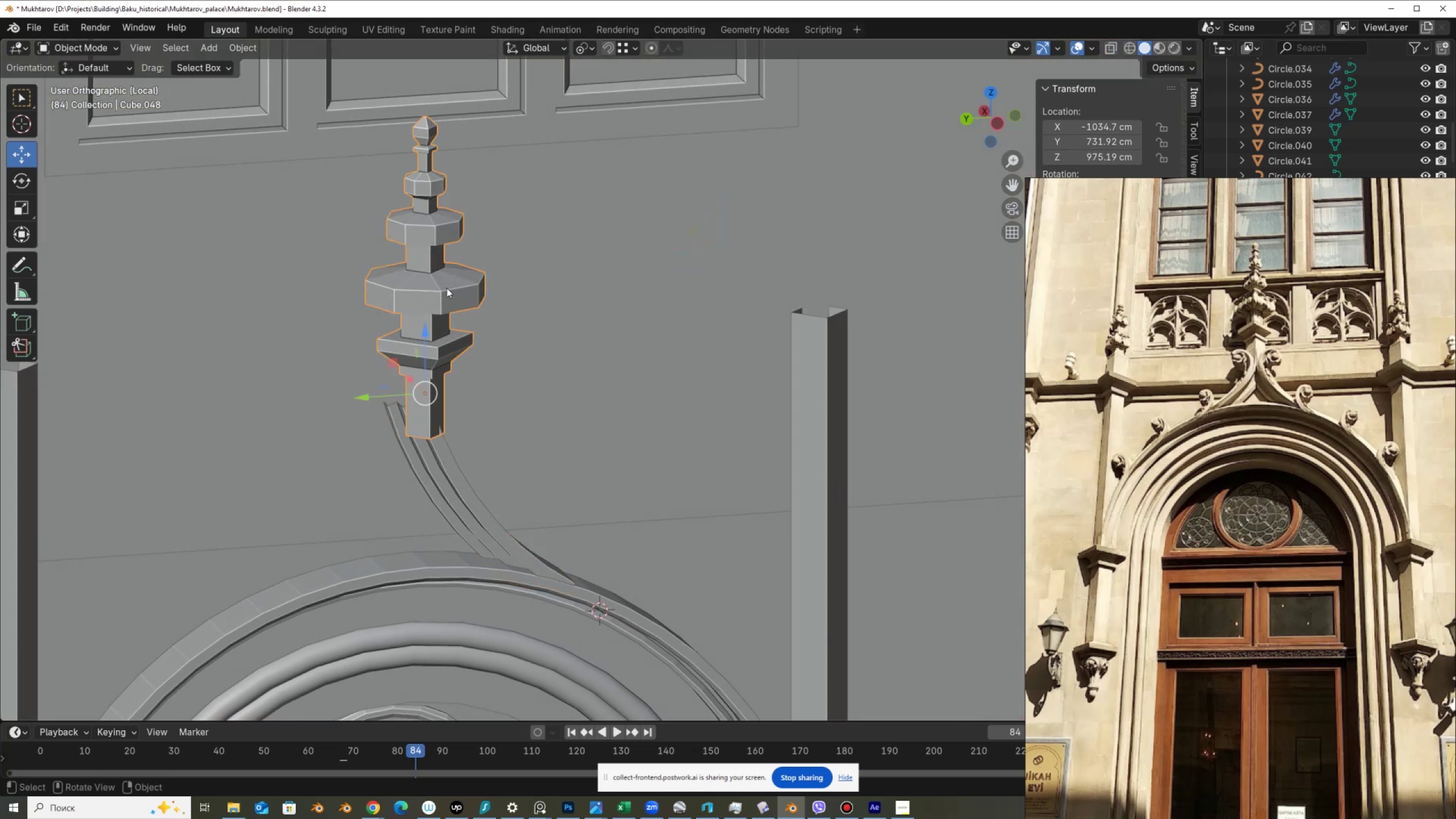 
hold_key(key=ShiftLeft, duration=2.18)
 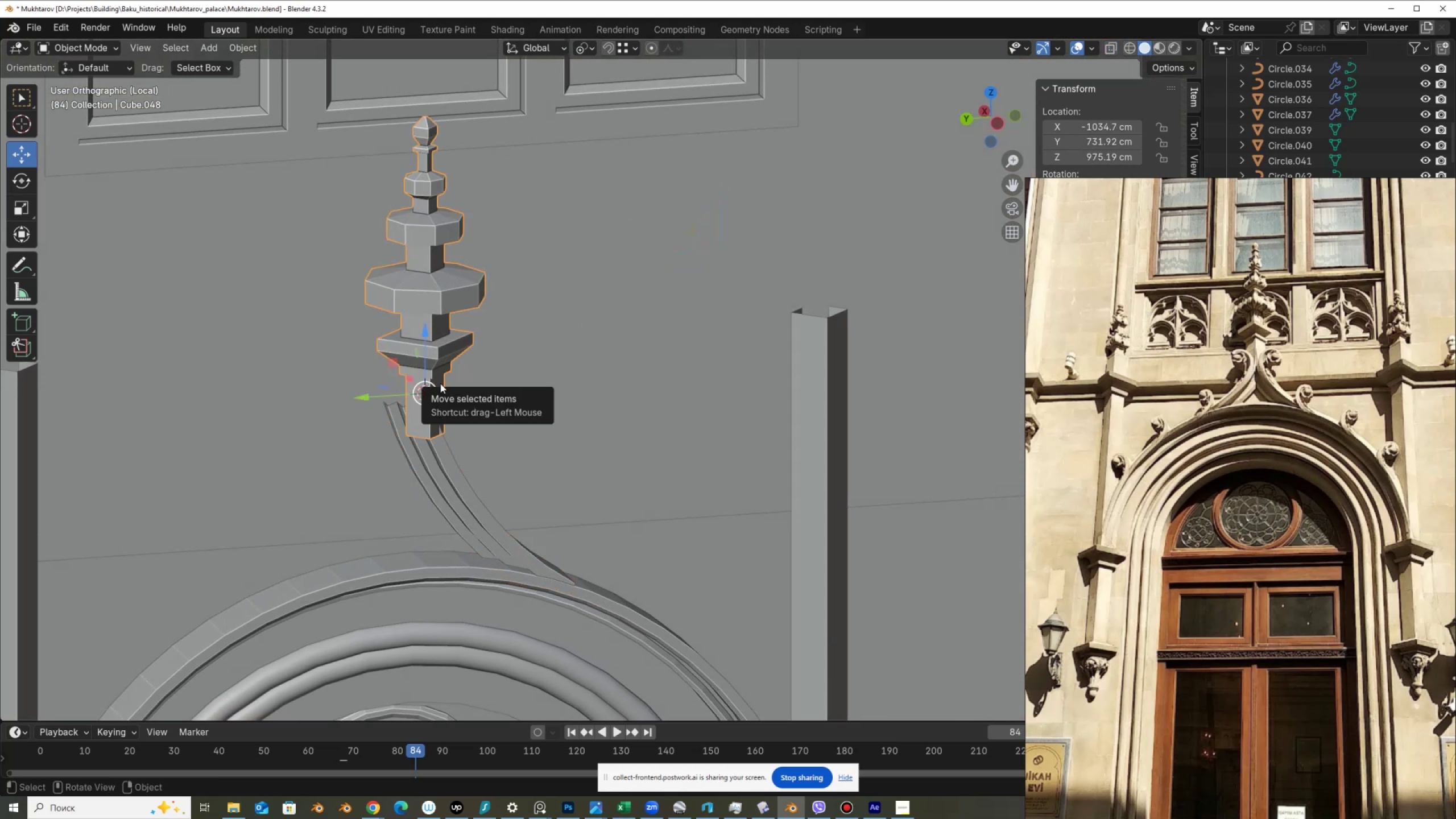 
hold_key(key=S, duration=1.35)
 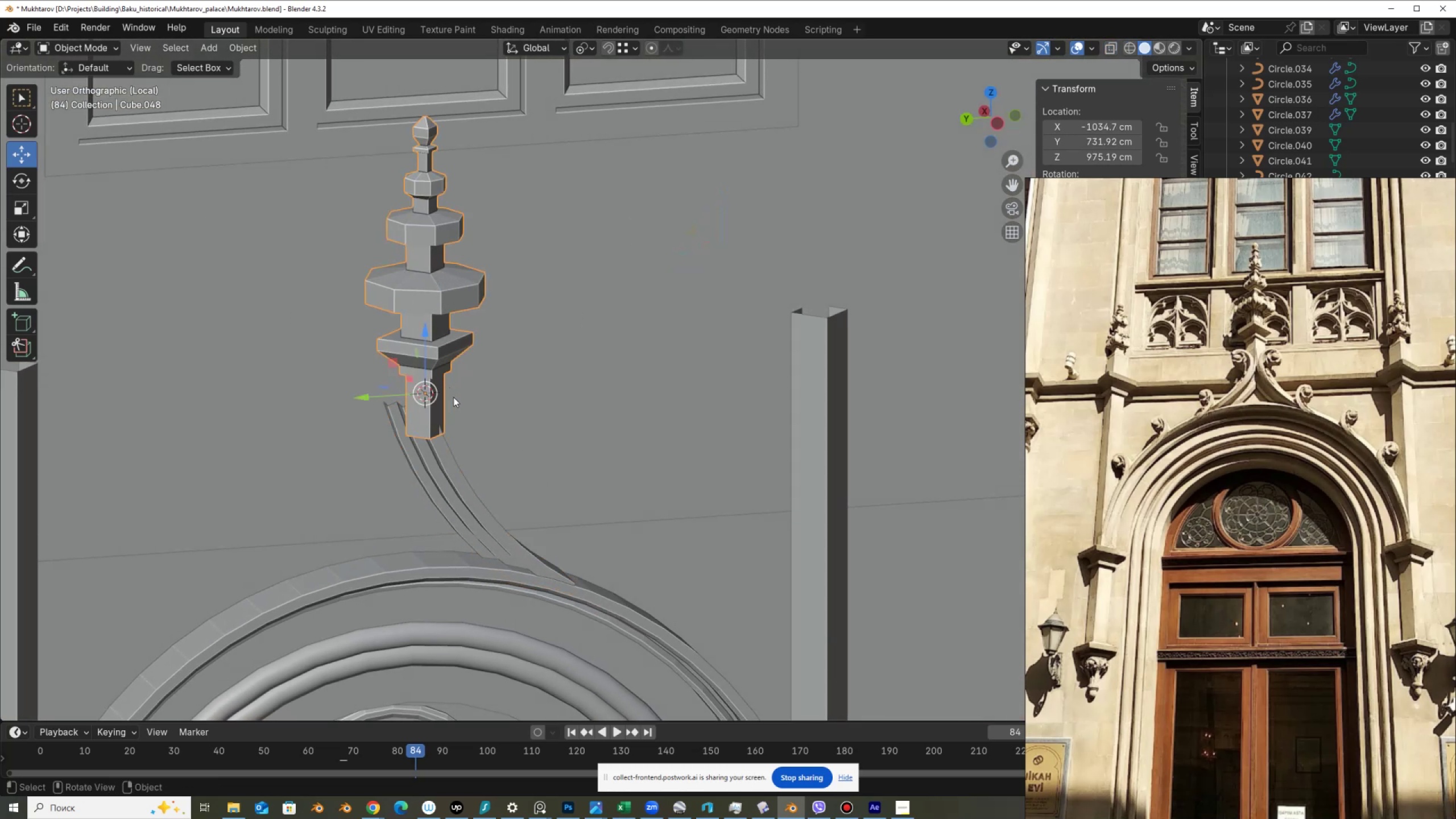 
left_click([450, 475])
 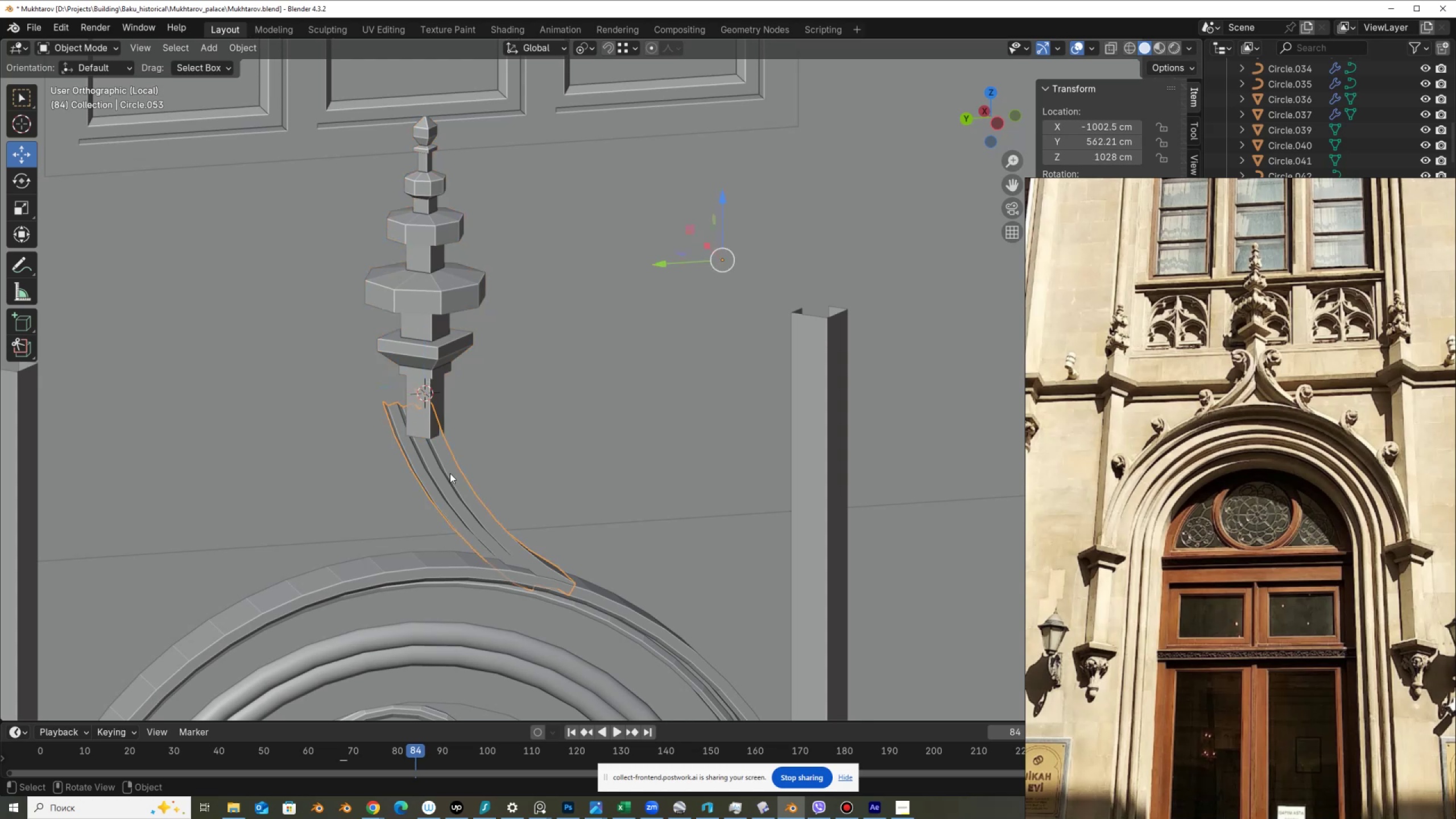 
key(Q)
 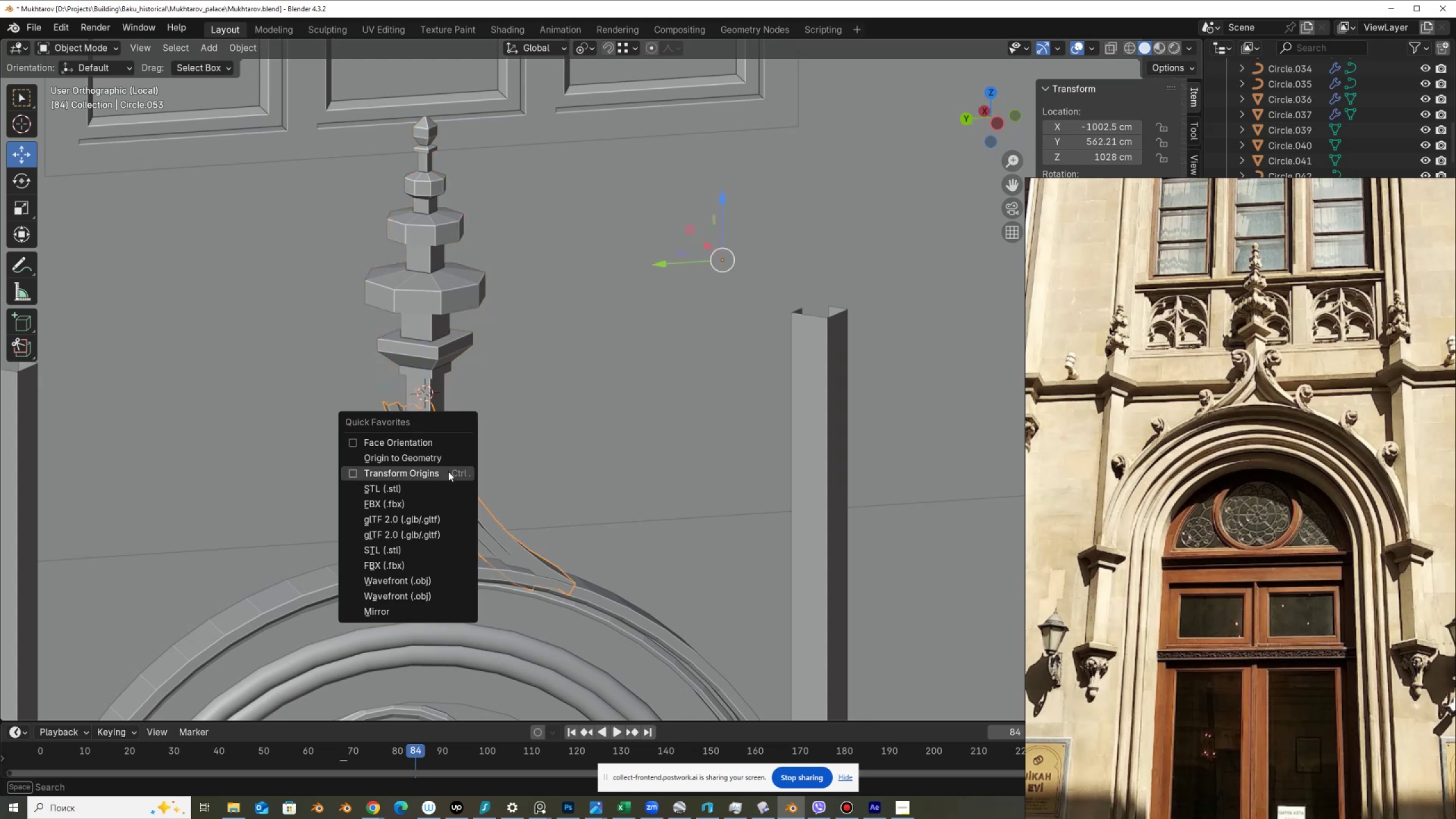 
left_click([446, 473])
 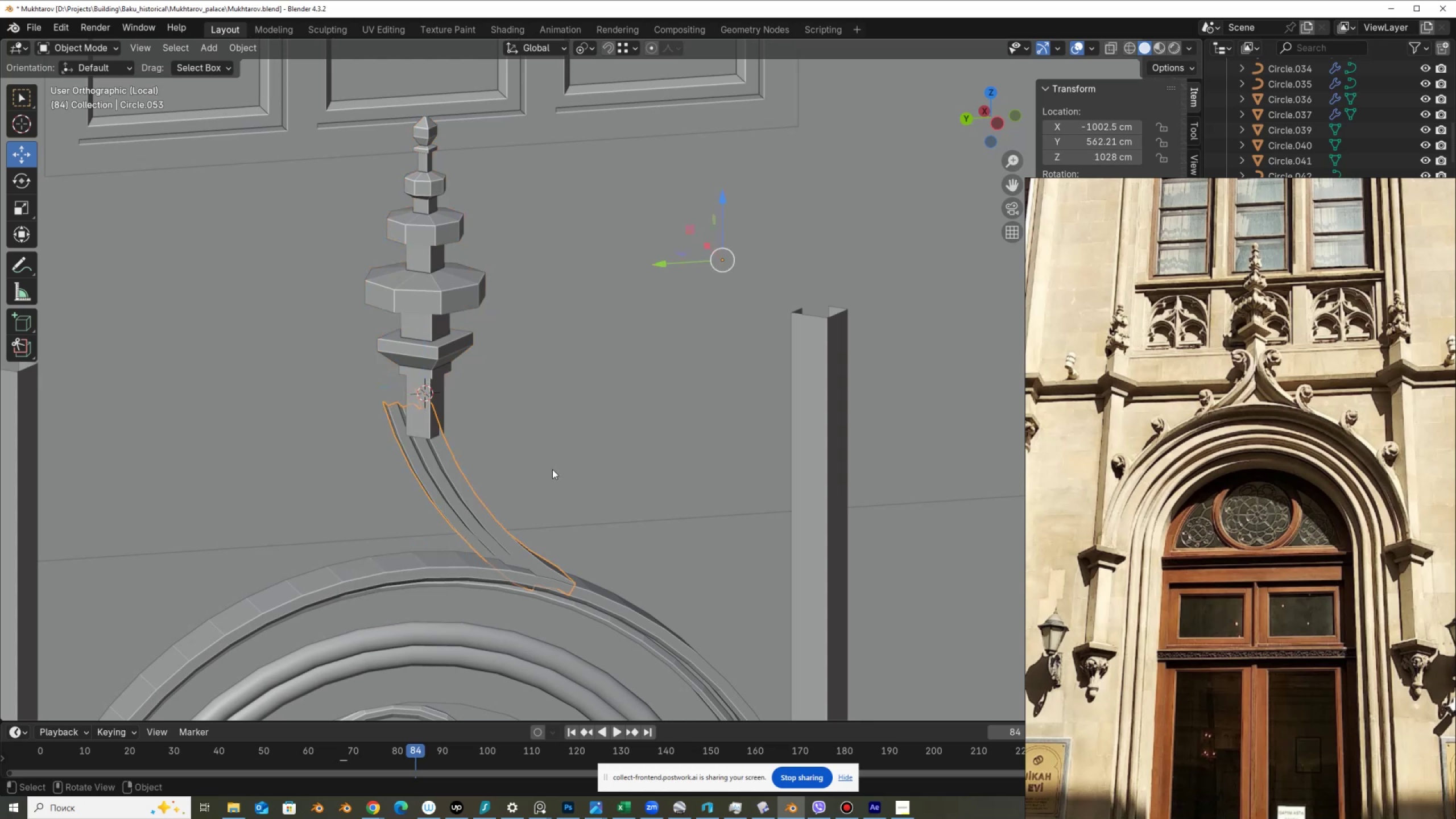 
hold_key(key=S, duration=1.5)
 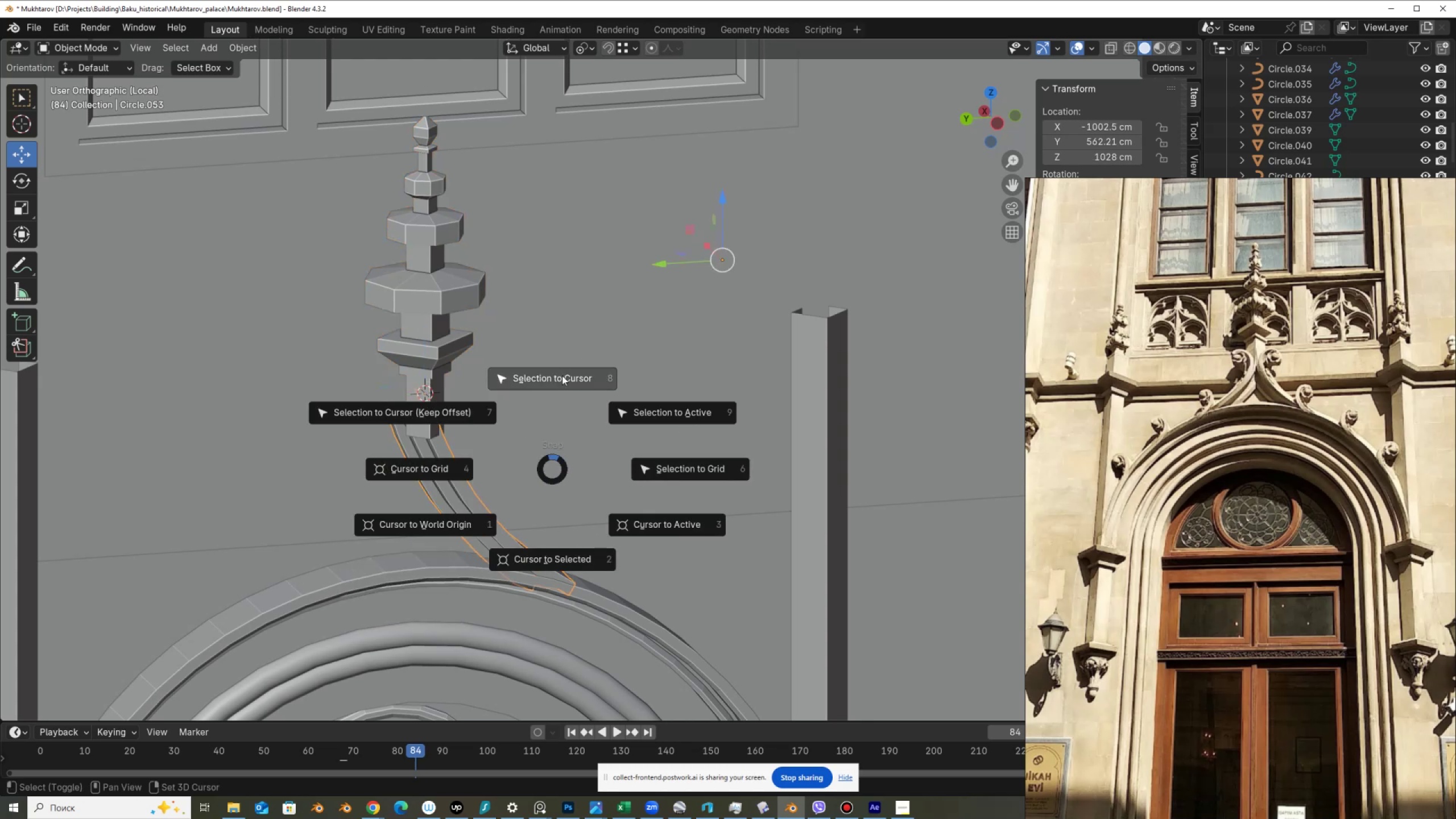 
type(SSq)
 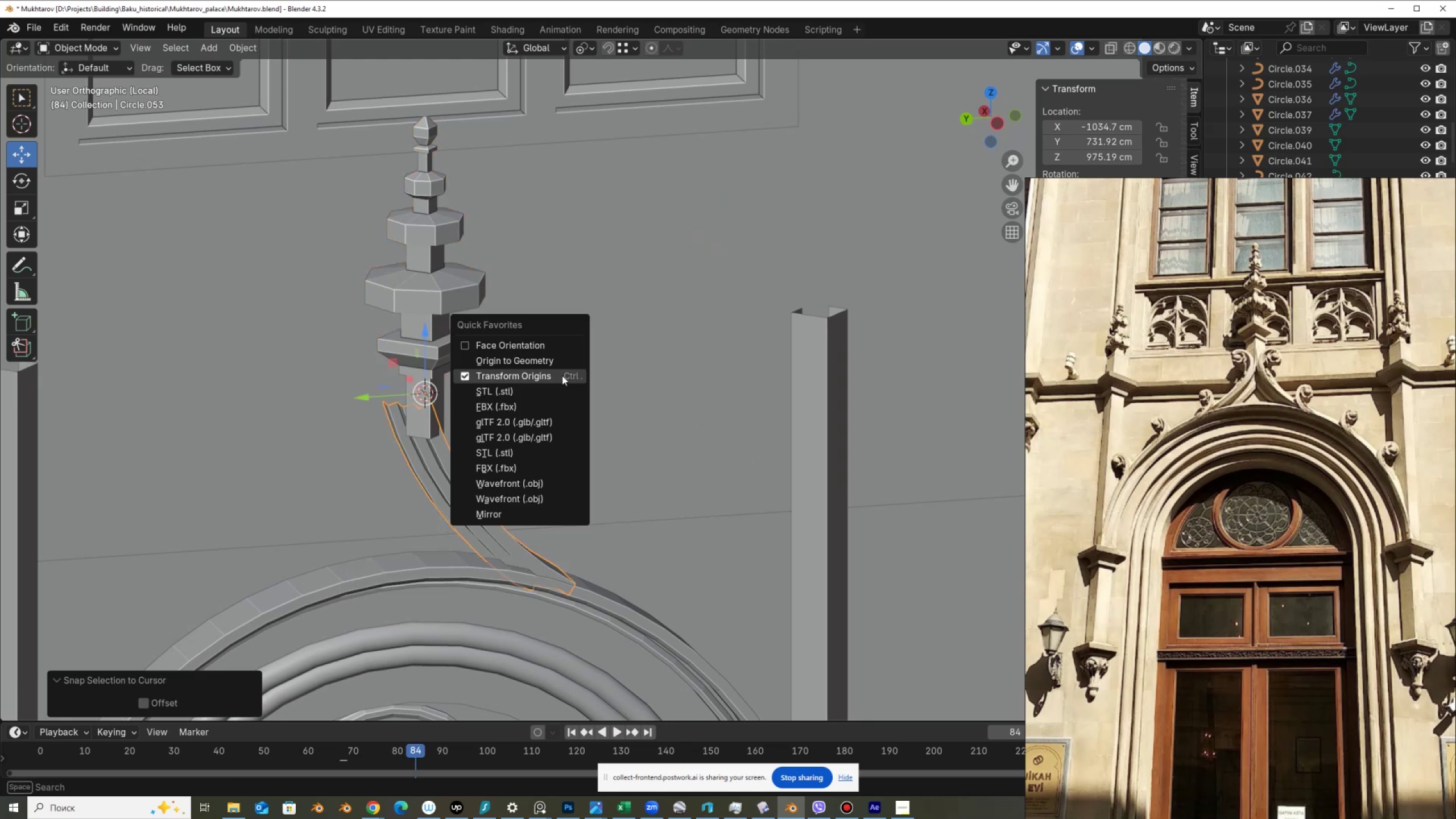 
left_click([562, 375])
 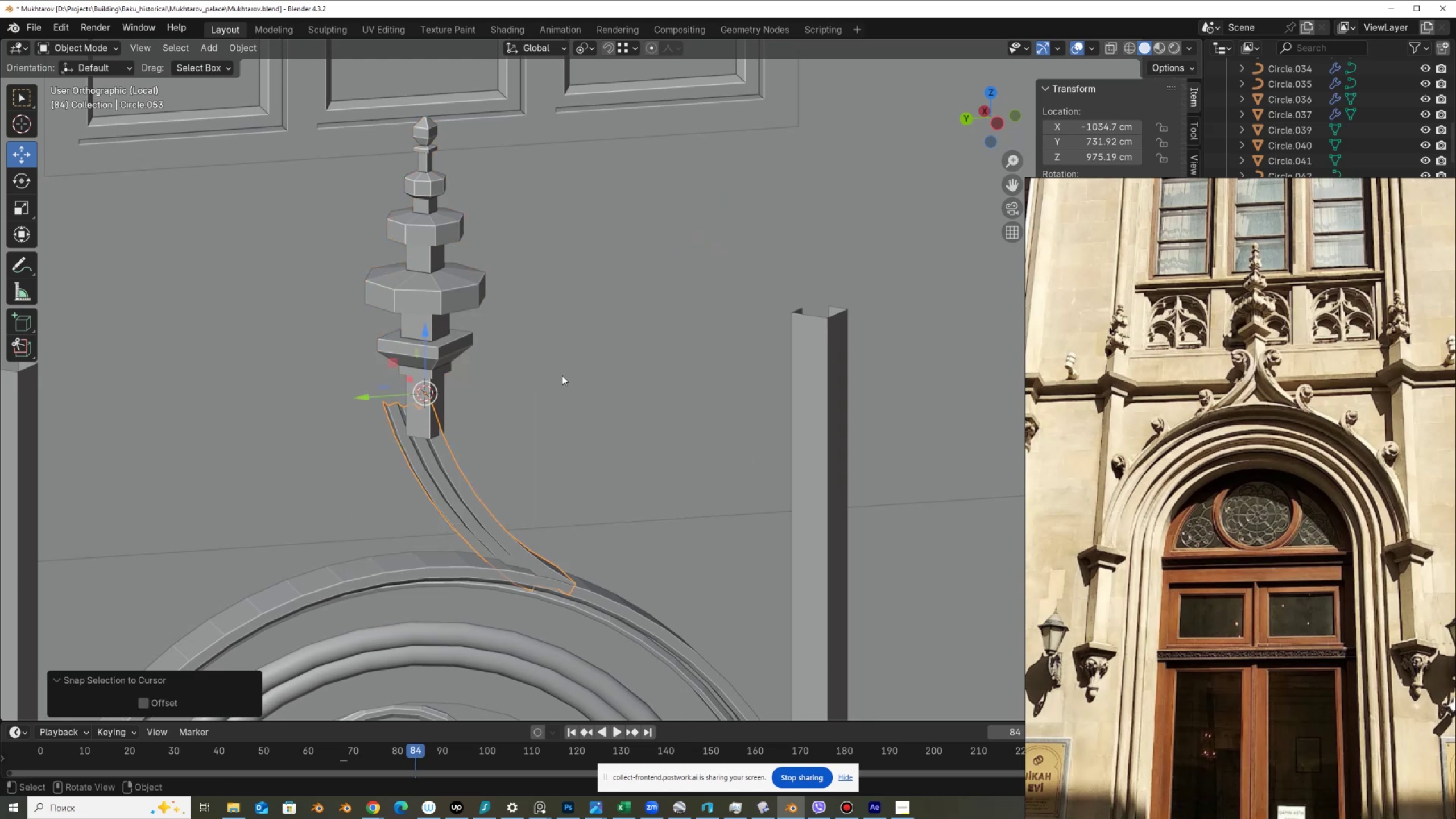 
key(Q)
 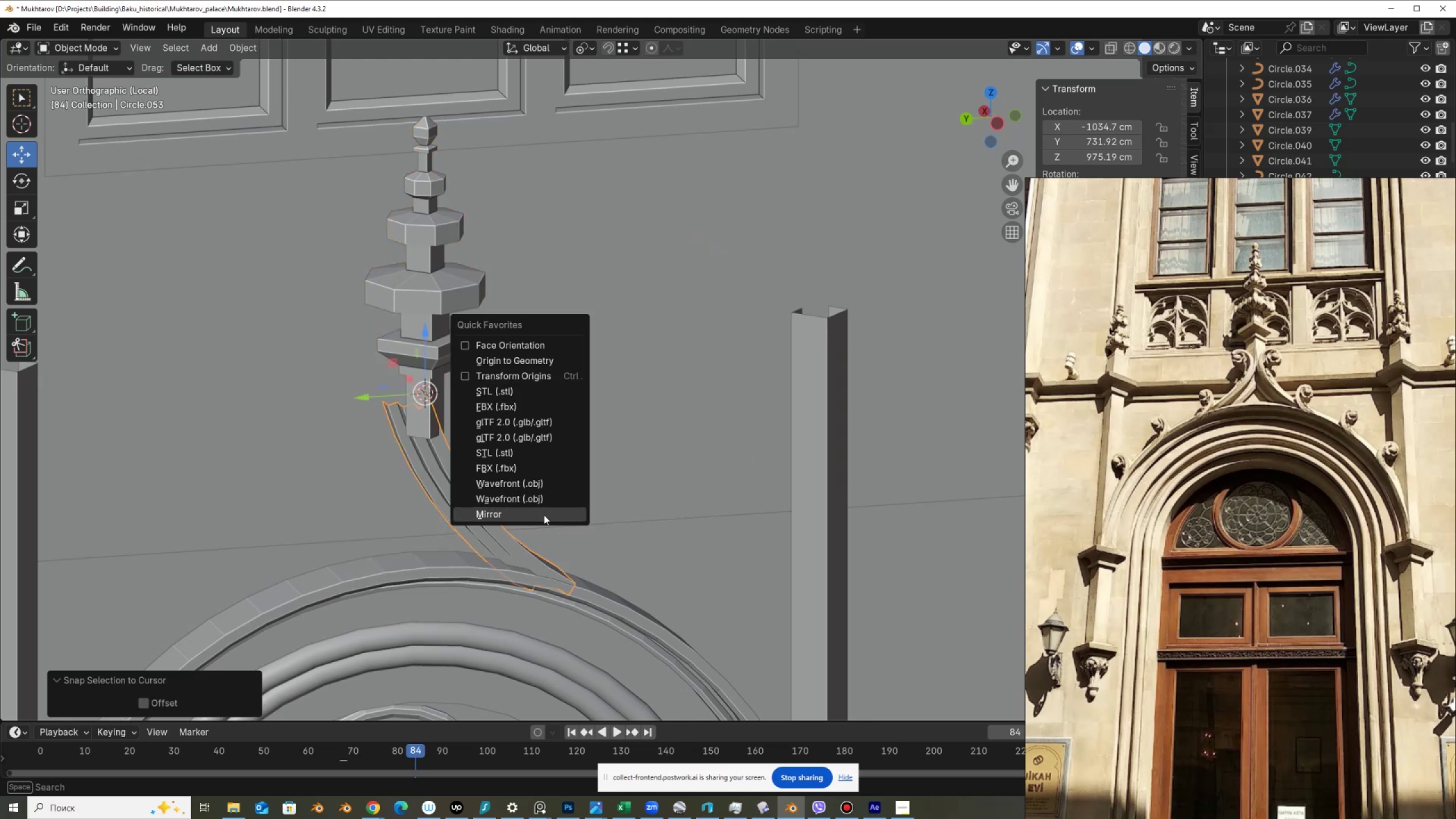 
left_click([544, 518])
 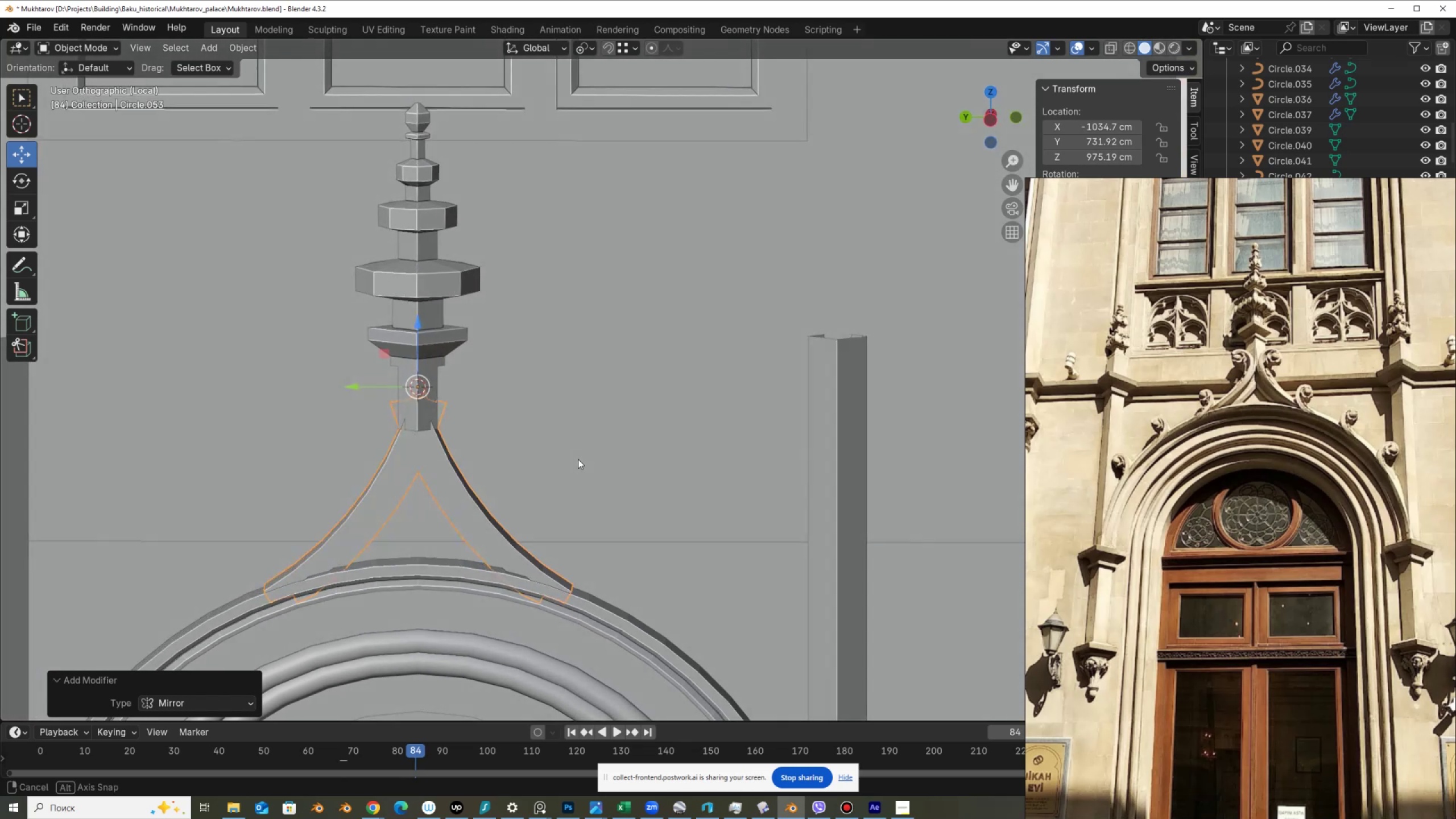 
scroll: coordinate [802, 449], scroll_direction: down, amount: 6.0
 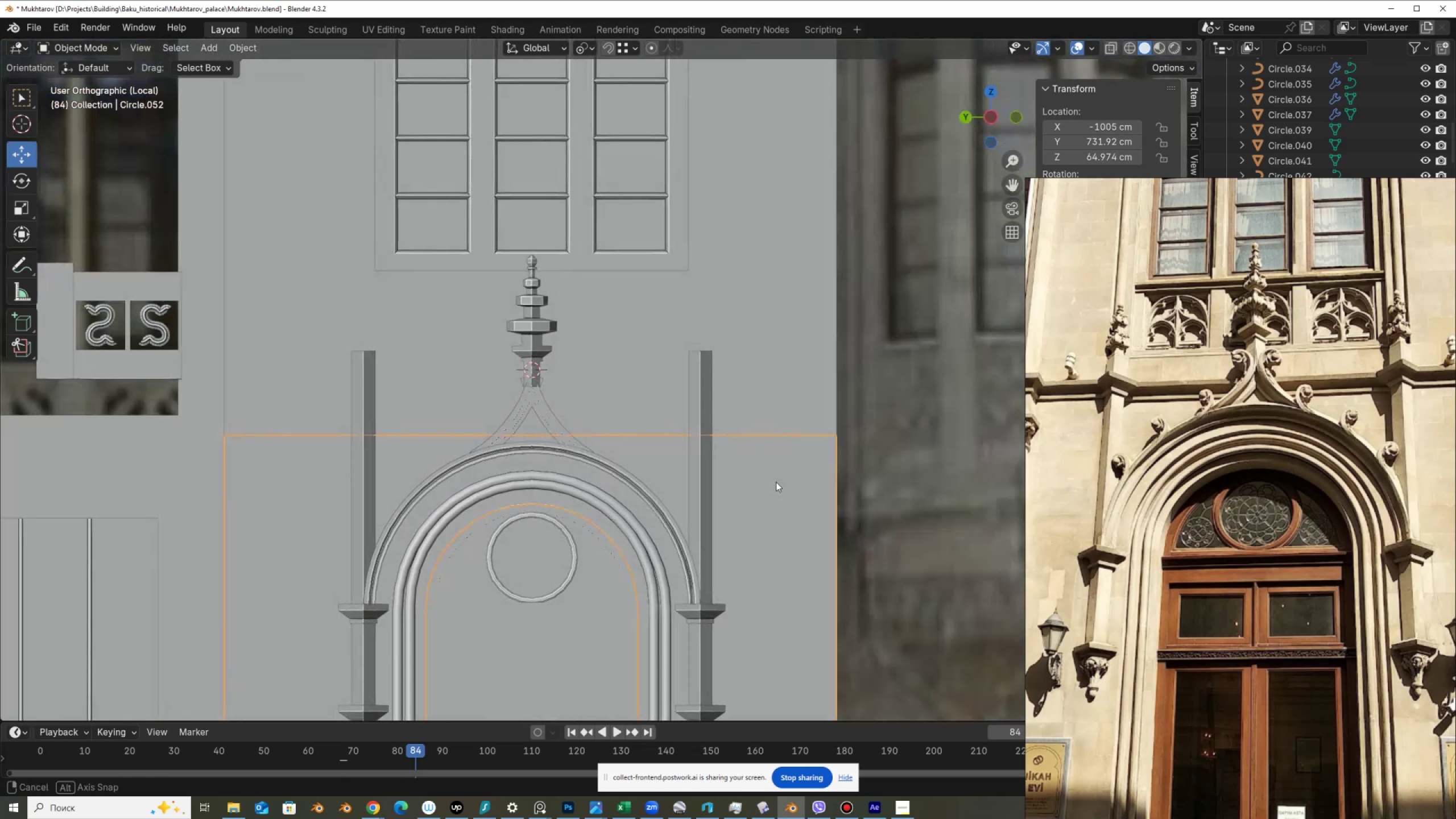 
scroll: coordinate [527, 506], scroll_direction: up, amount: 2.0
 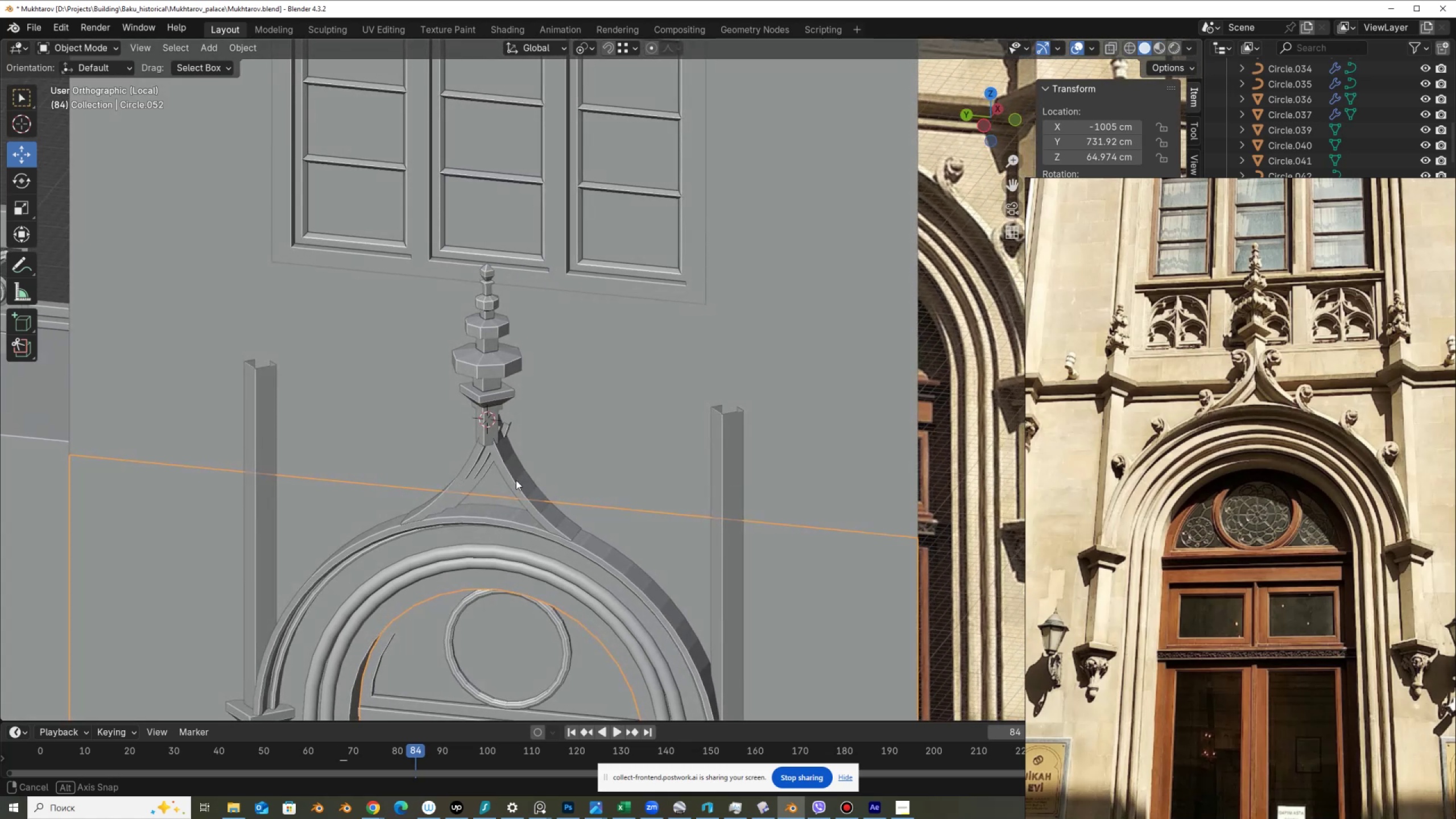 
wait(5.15)
 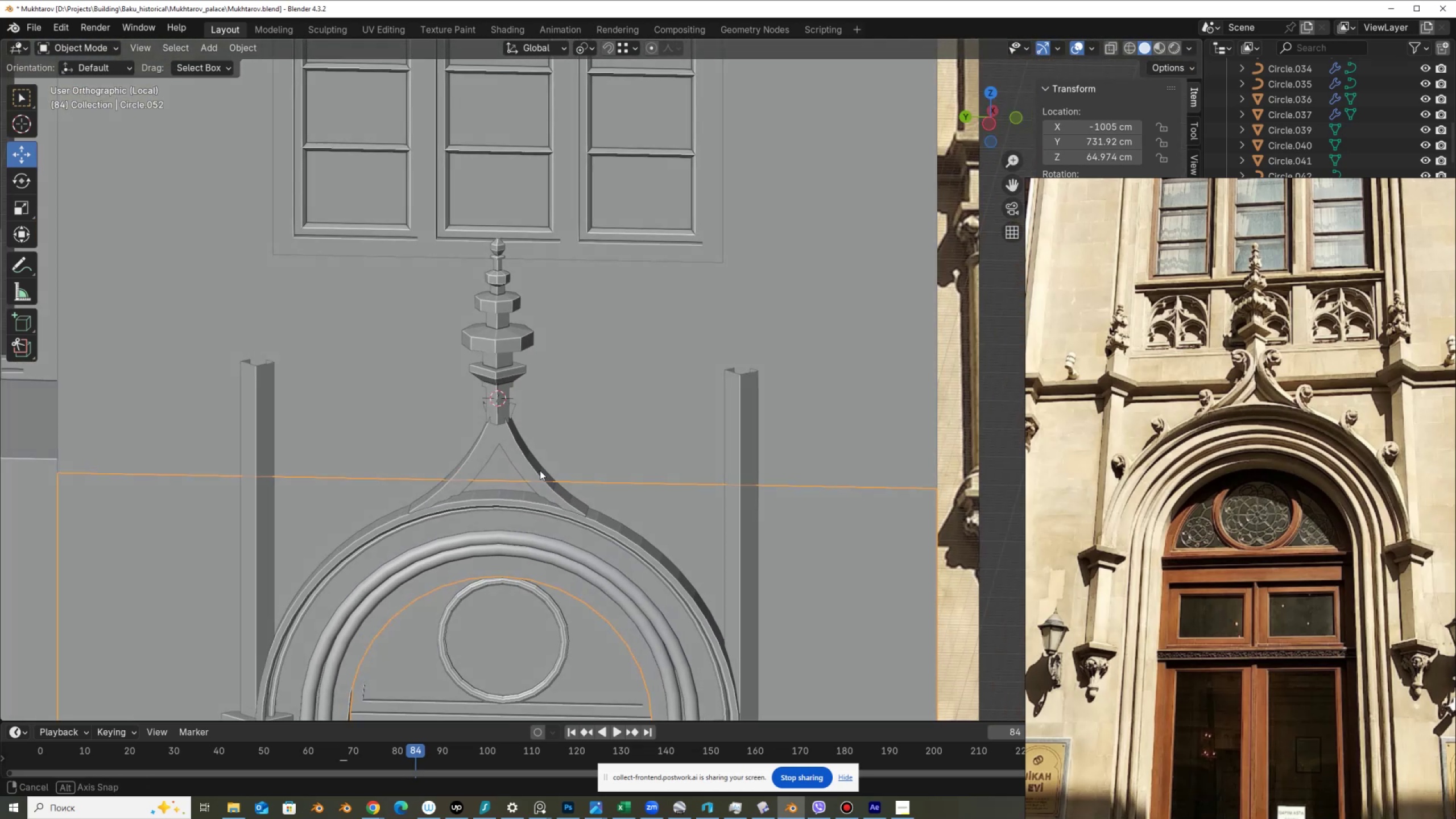 
key(Tab)
 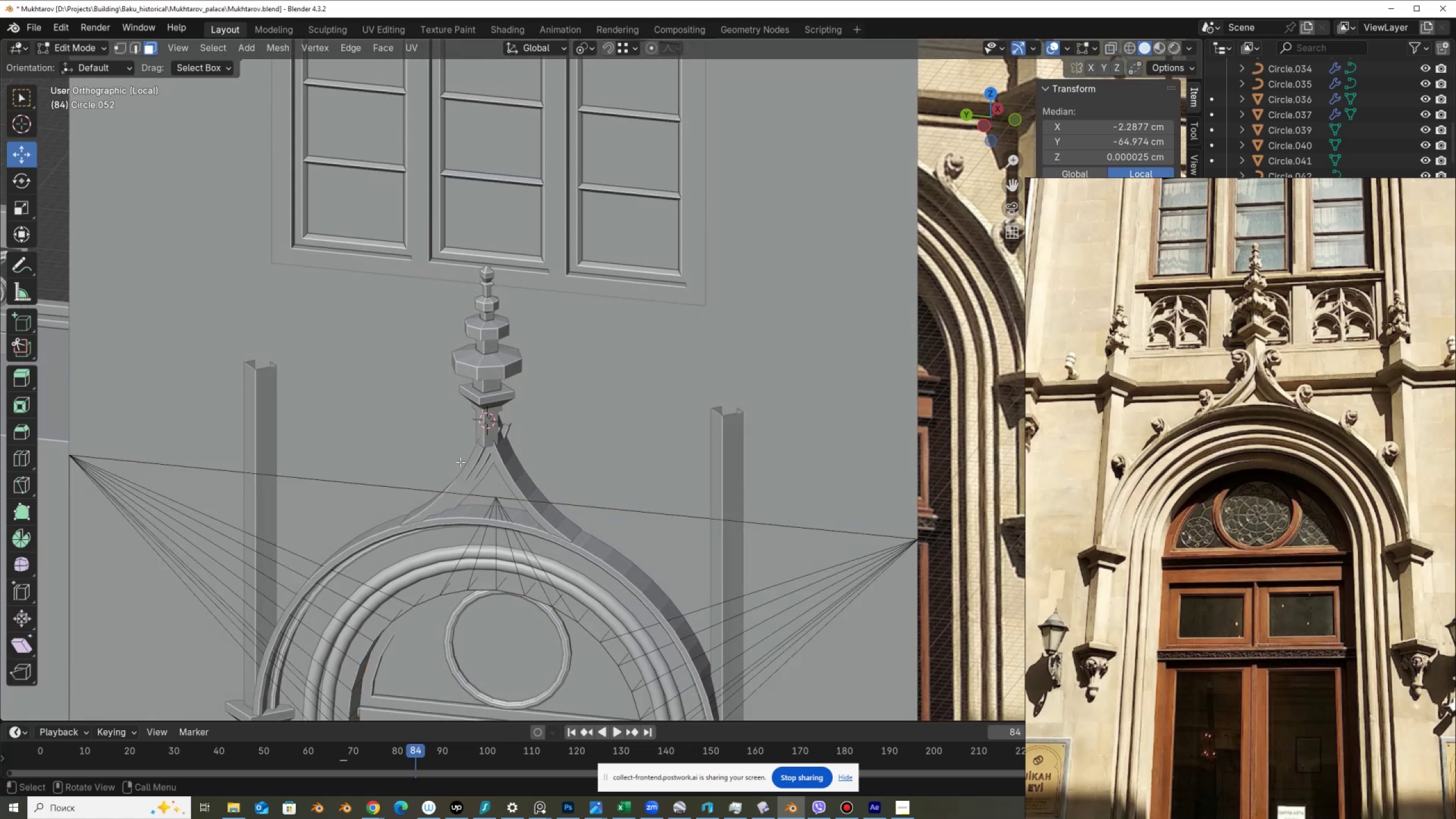 
scroll: coordinate [460, 462], scroll_direction: up, amount: 2.0
 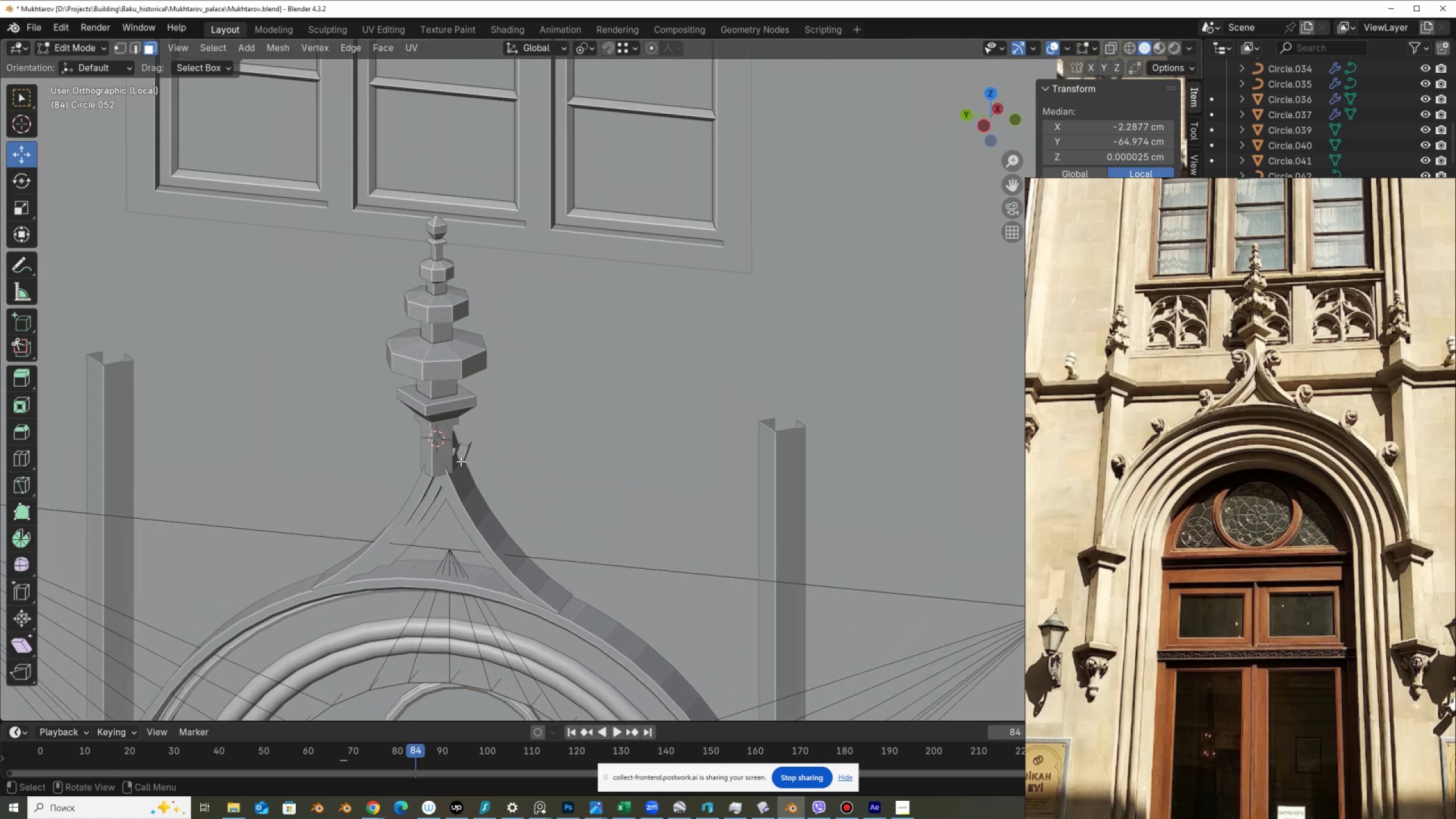 
key(Tab)
 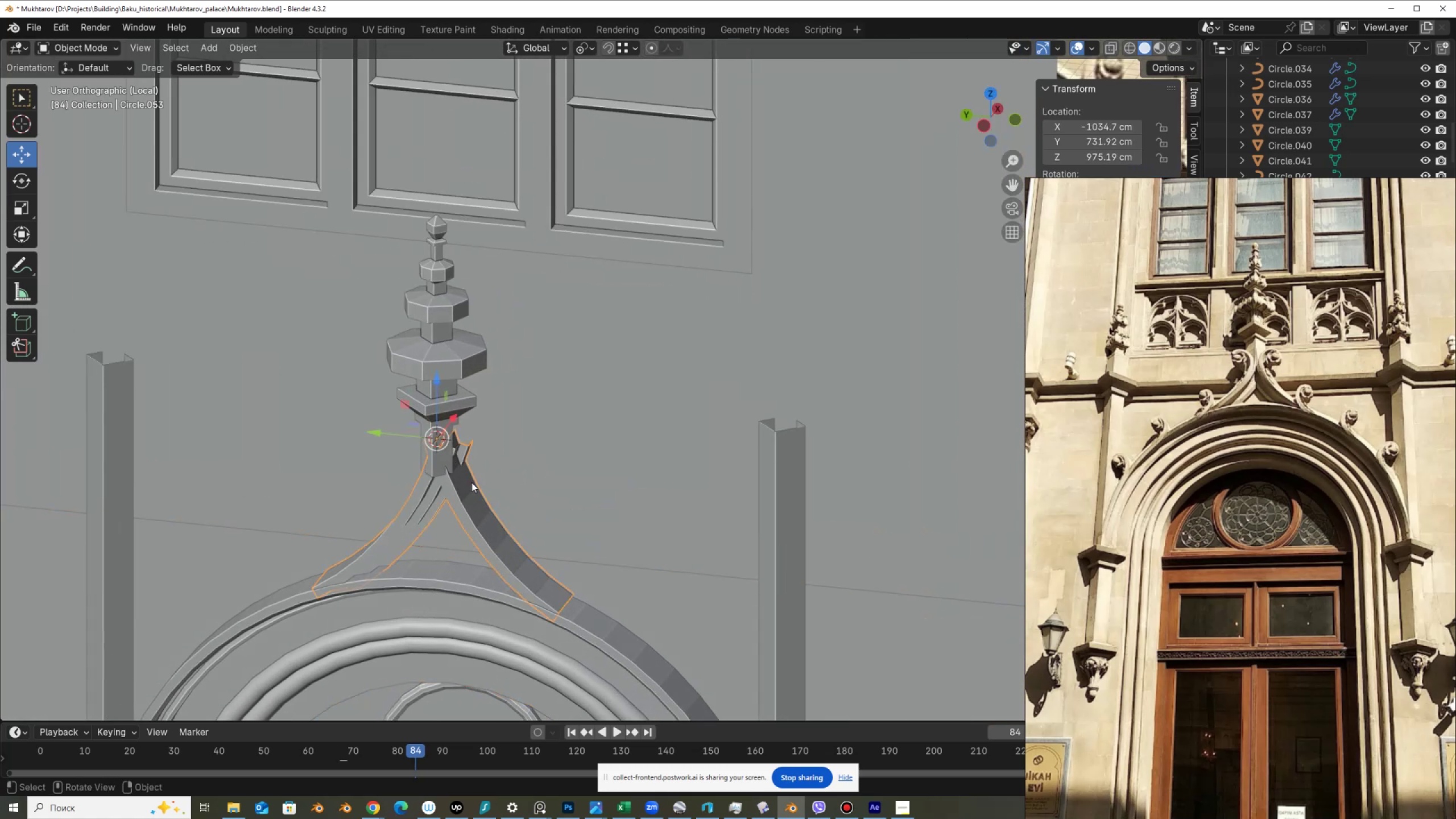 
key(Tab)
 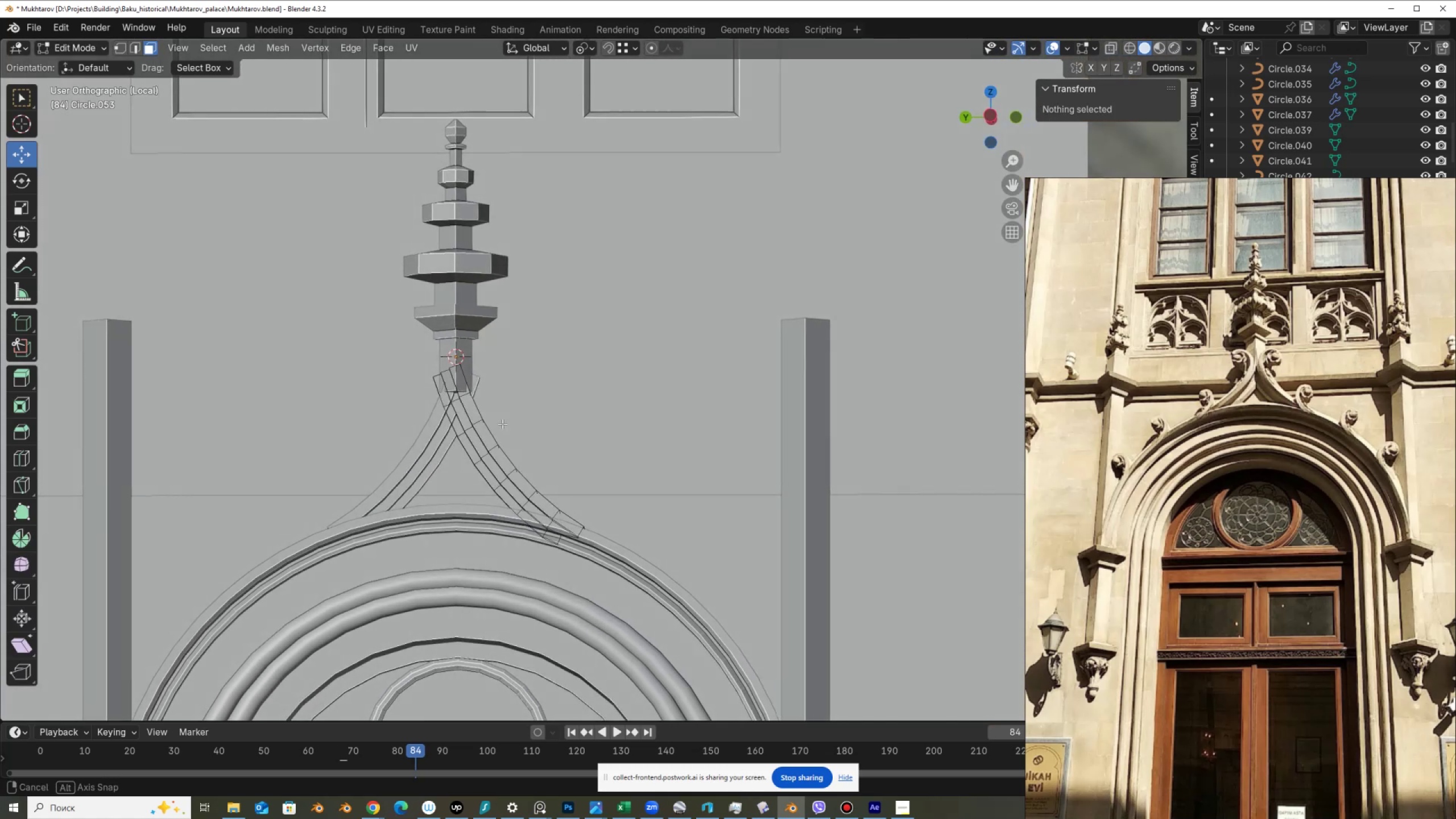 
hold_key(key=AltLeft, duration=0.41)
 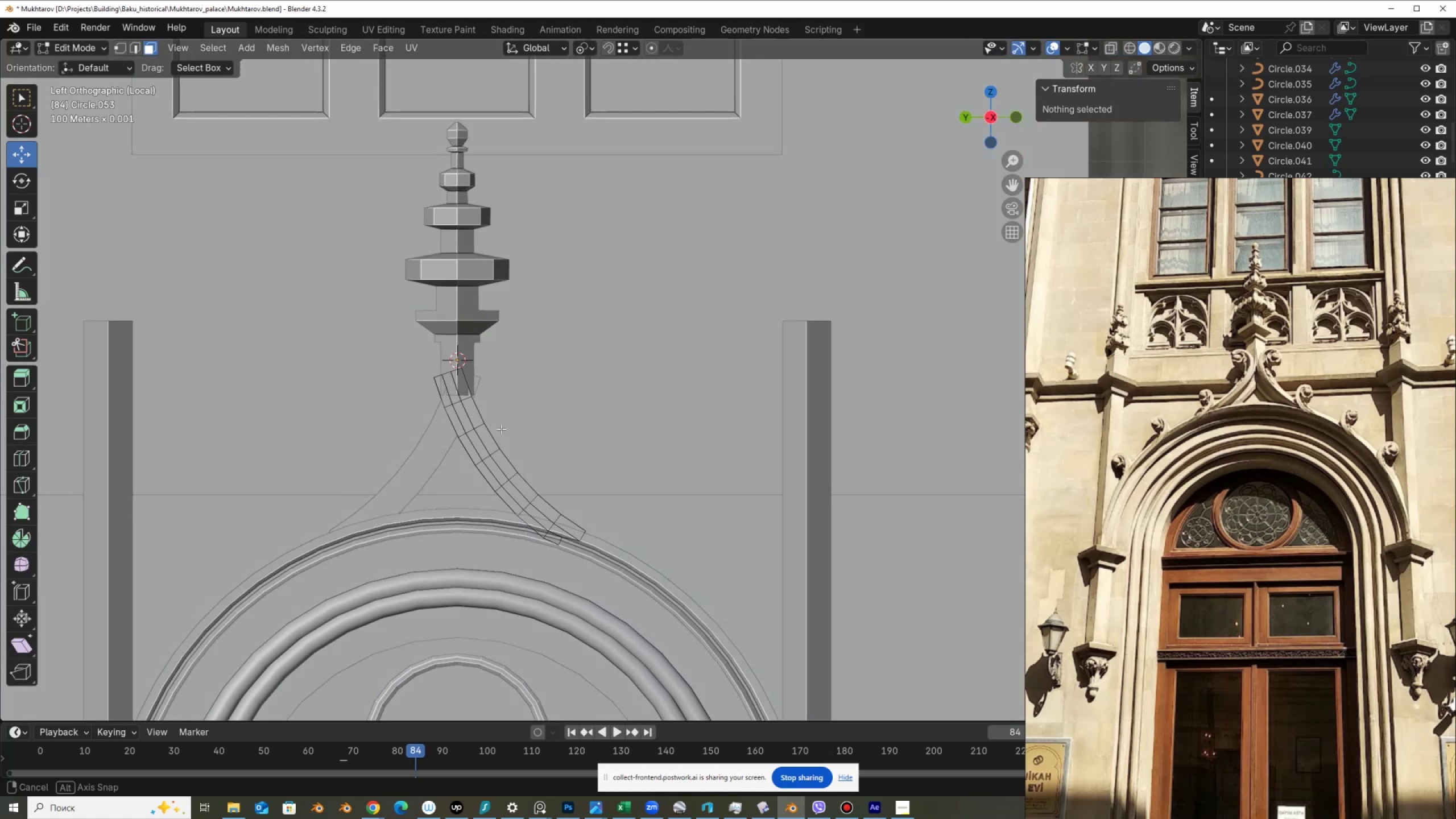 
scroll: coordinate [501, 429], scroll_direction: up, amount: 3.0
 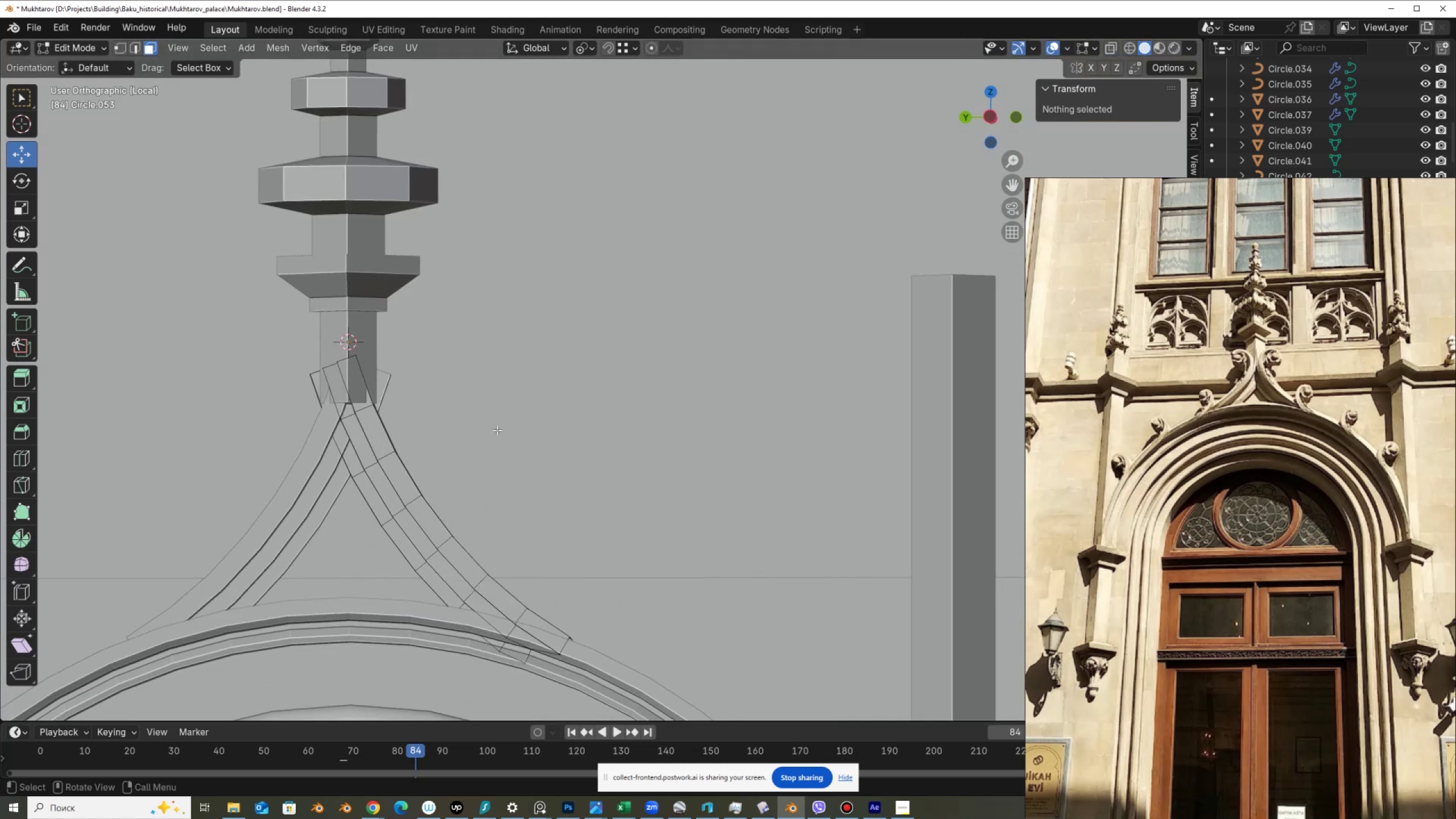 
hold_key(key=ShiftLeft, duration=0.48)
 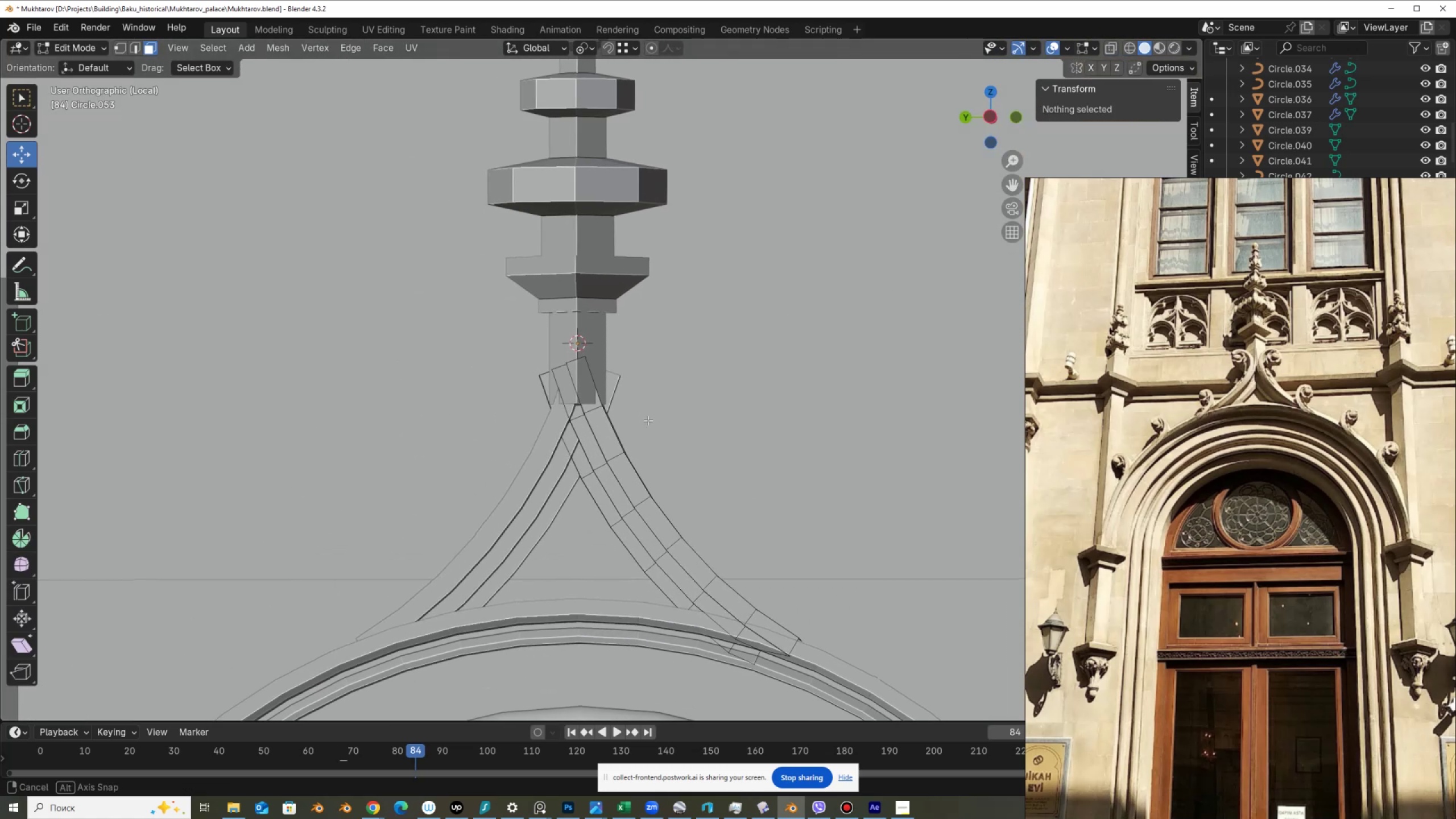 
hold_key(key=AltLeft, duration=0.66)
scroll: coordinate [648, 423], scroll_direction: up, amount: 4.0
 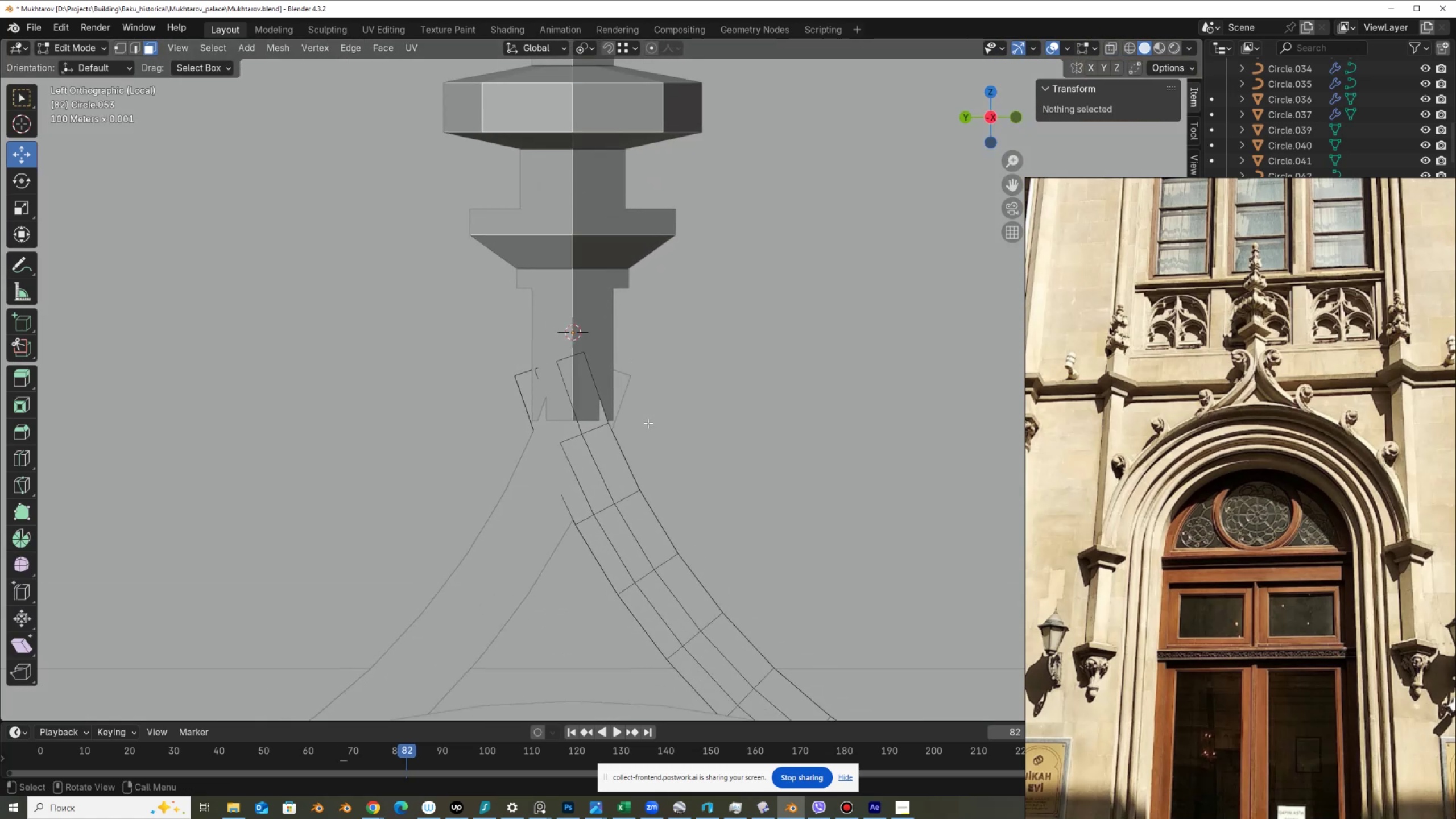 
key(Alt+Z)
 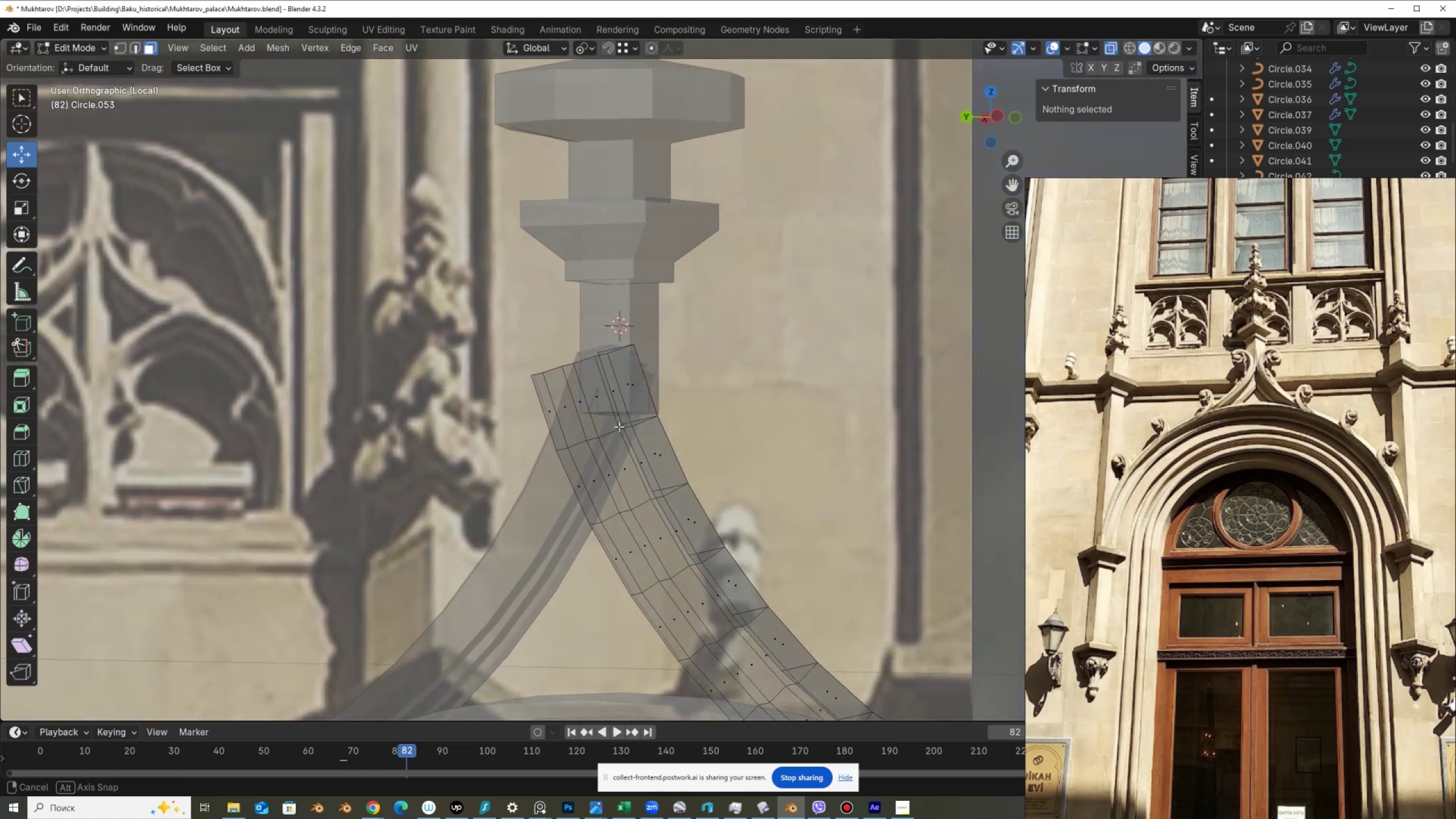 
key(1)
 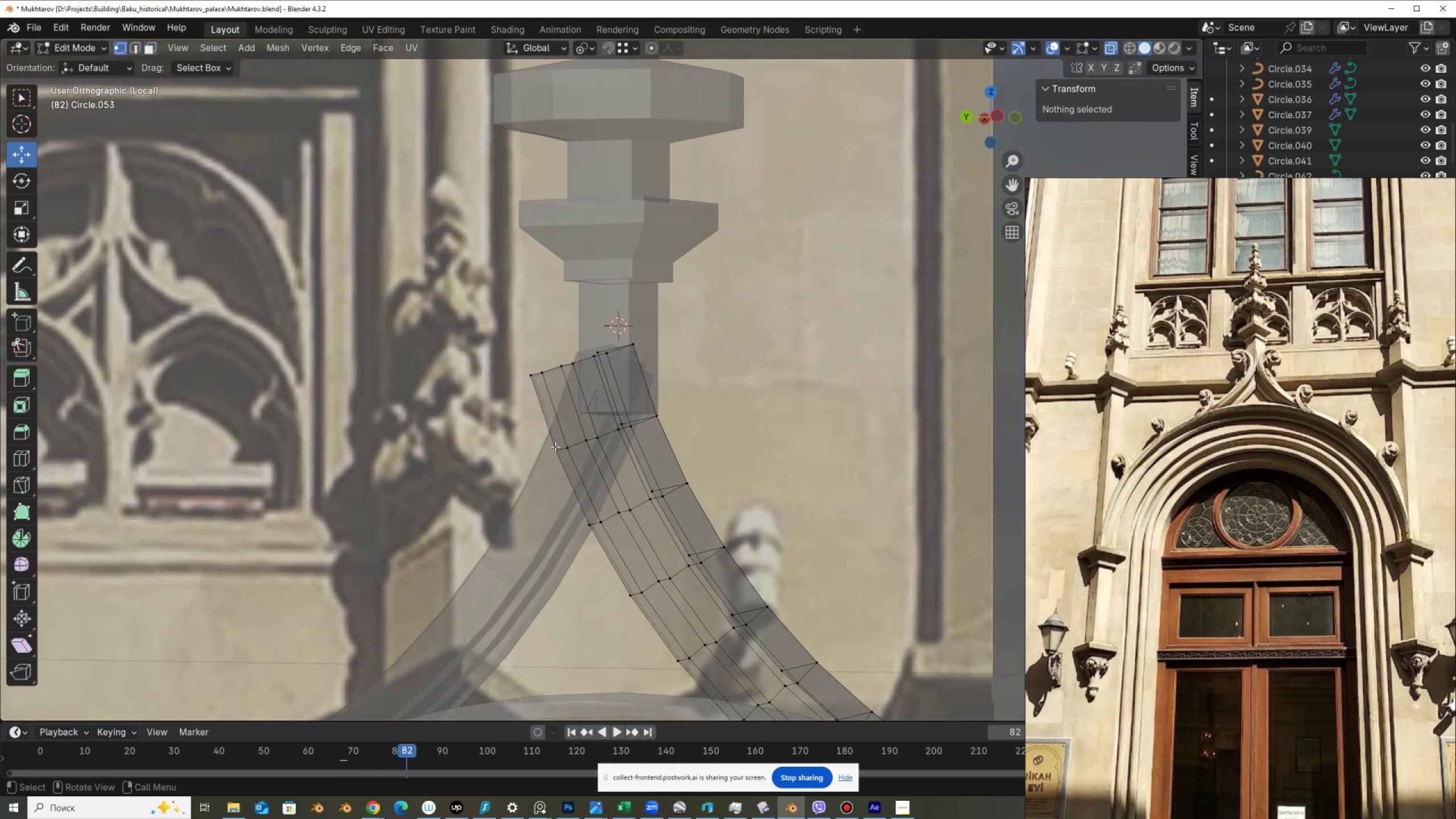 
hold_key(key=AltLeft, duration=0.64)
 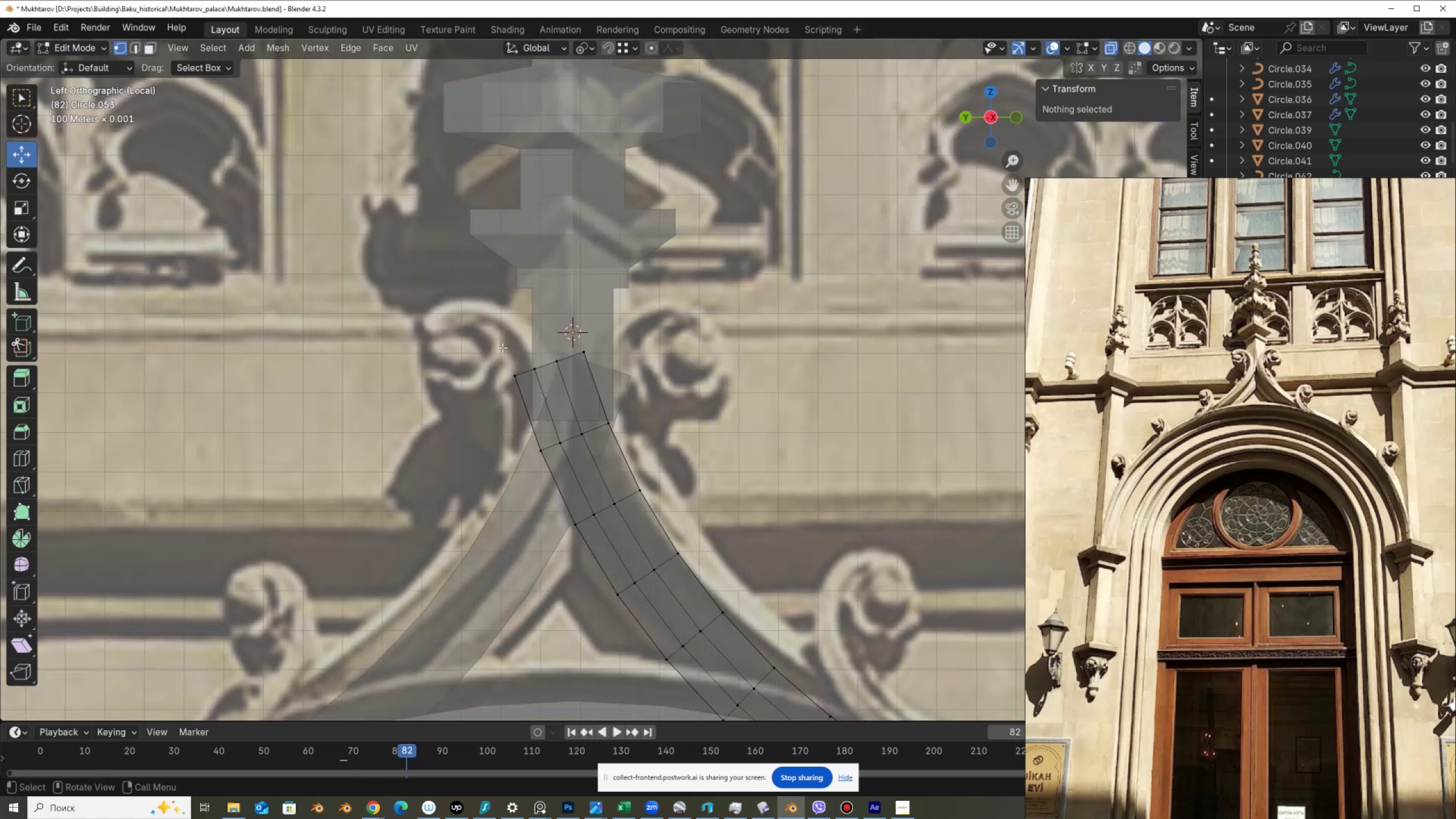 
left_click_drag(start_coordinate=[495, 328], to_coordinate=[570, 407])
 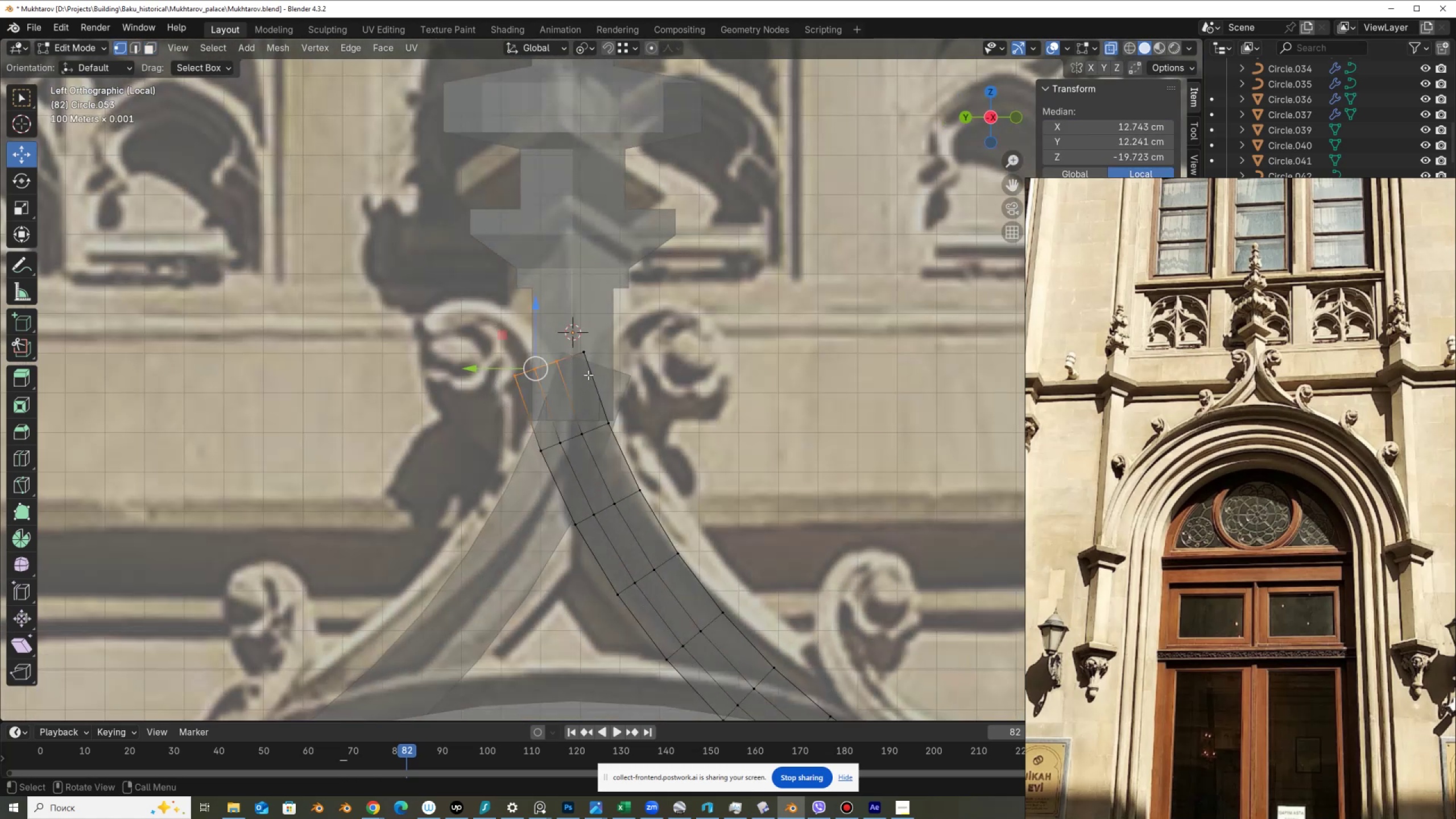 
hold_key(key=ShiftLeft, duration=1.18)
left_click([588, 359])
 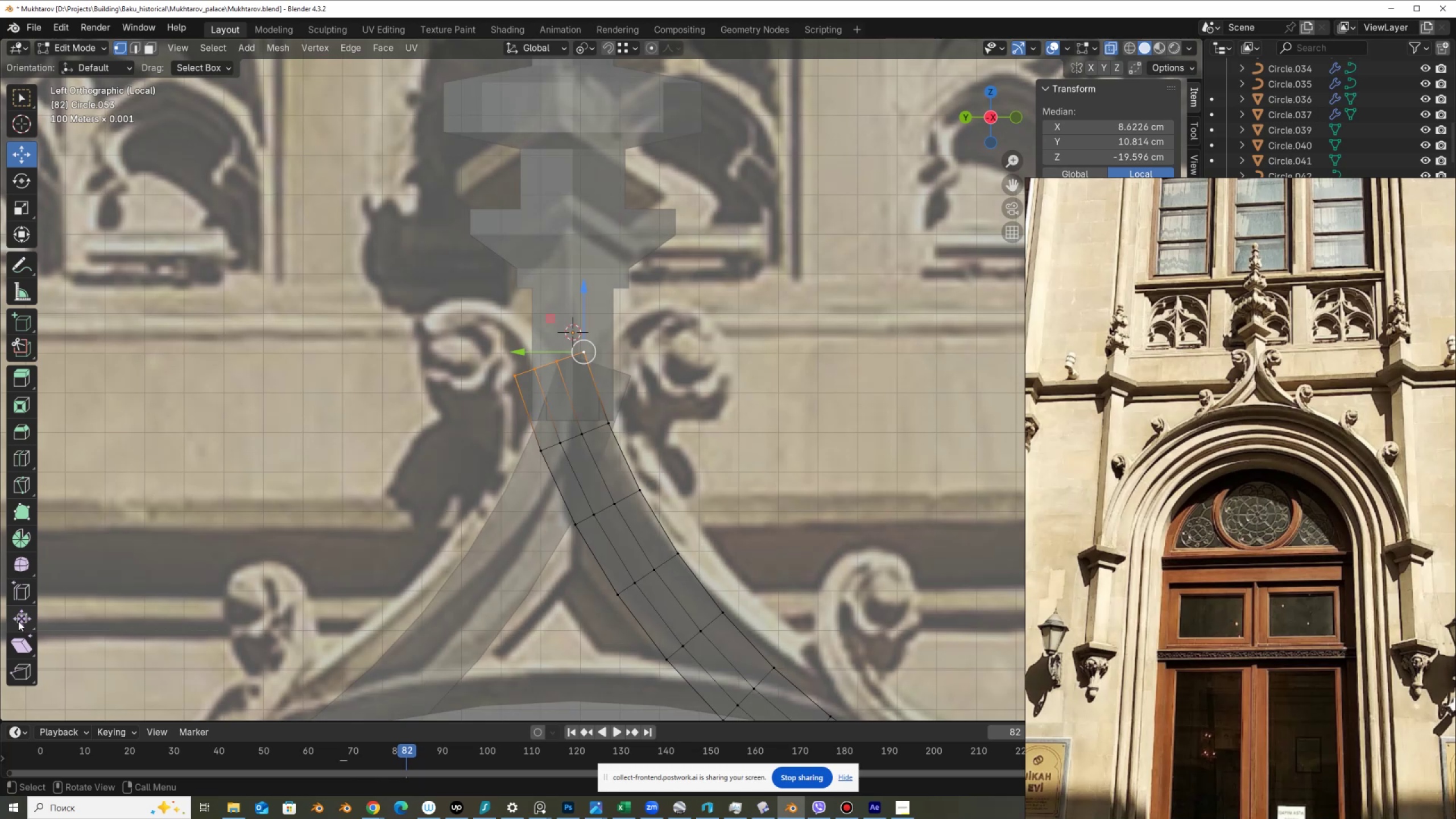 
left_click([19, 639])
 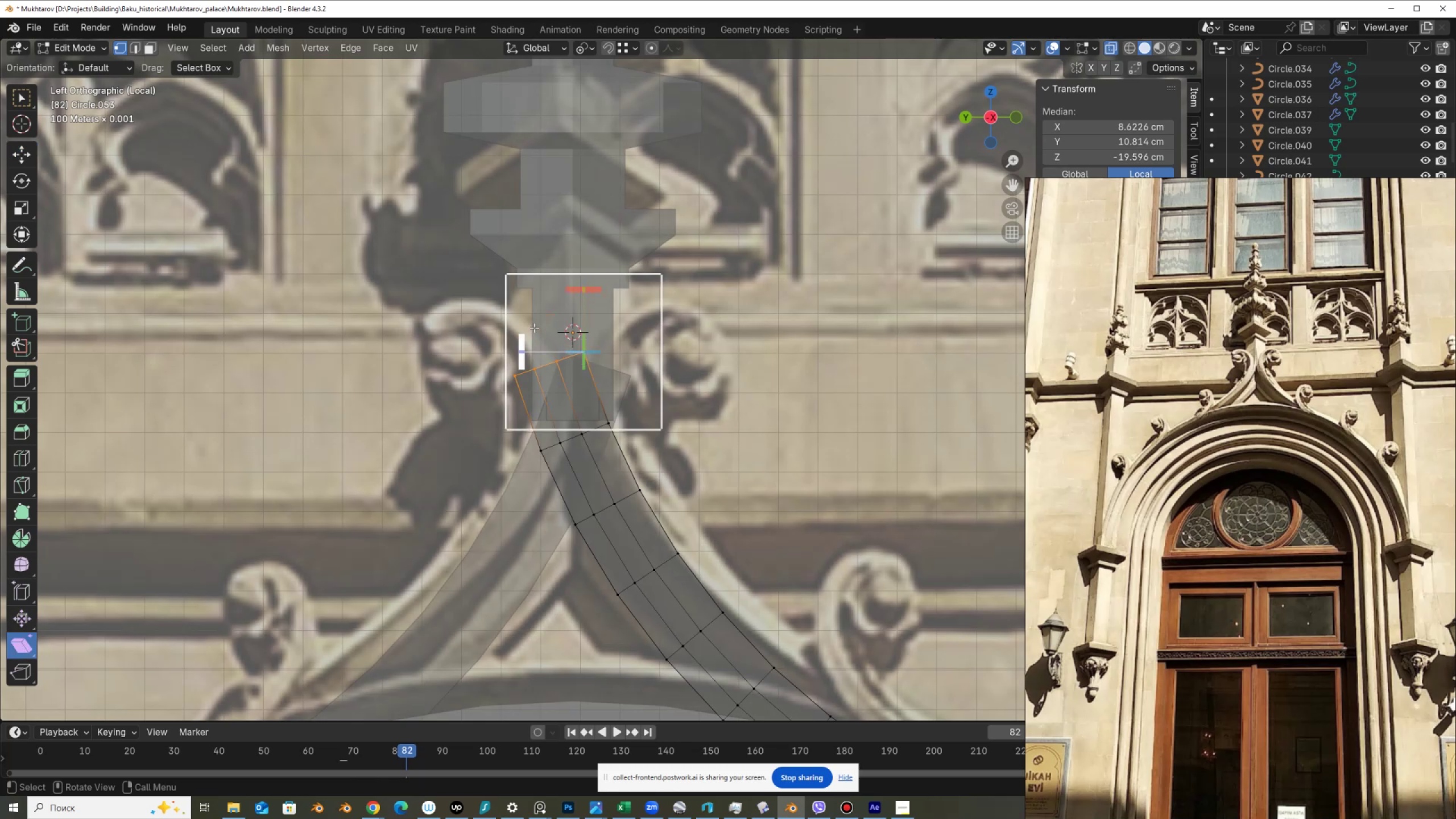 
left_click_drag(start_coordinate=[596, 290], to_coordinate=[460, 209])
 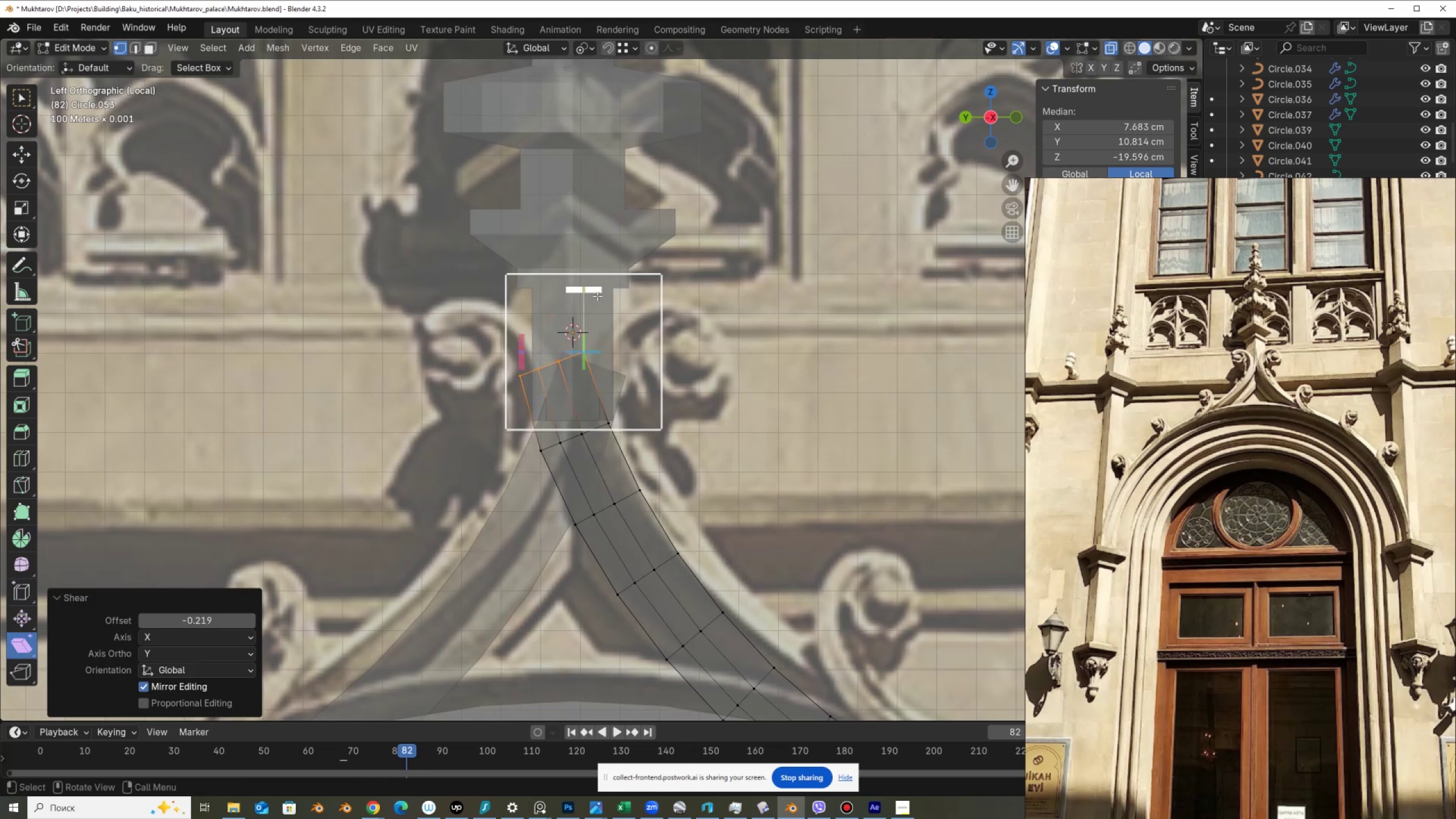 
key(Control+Z)
 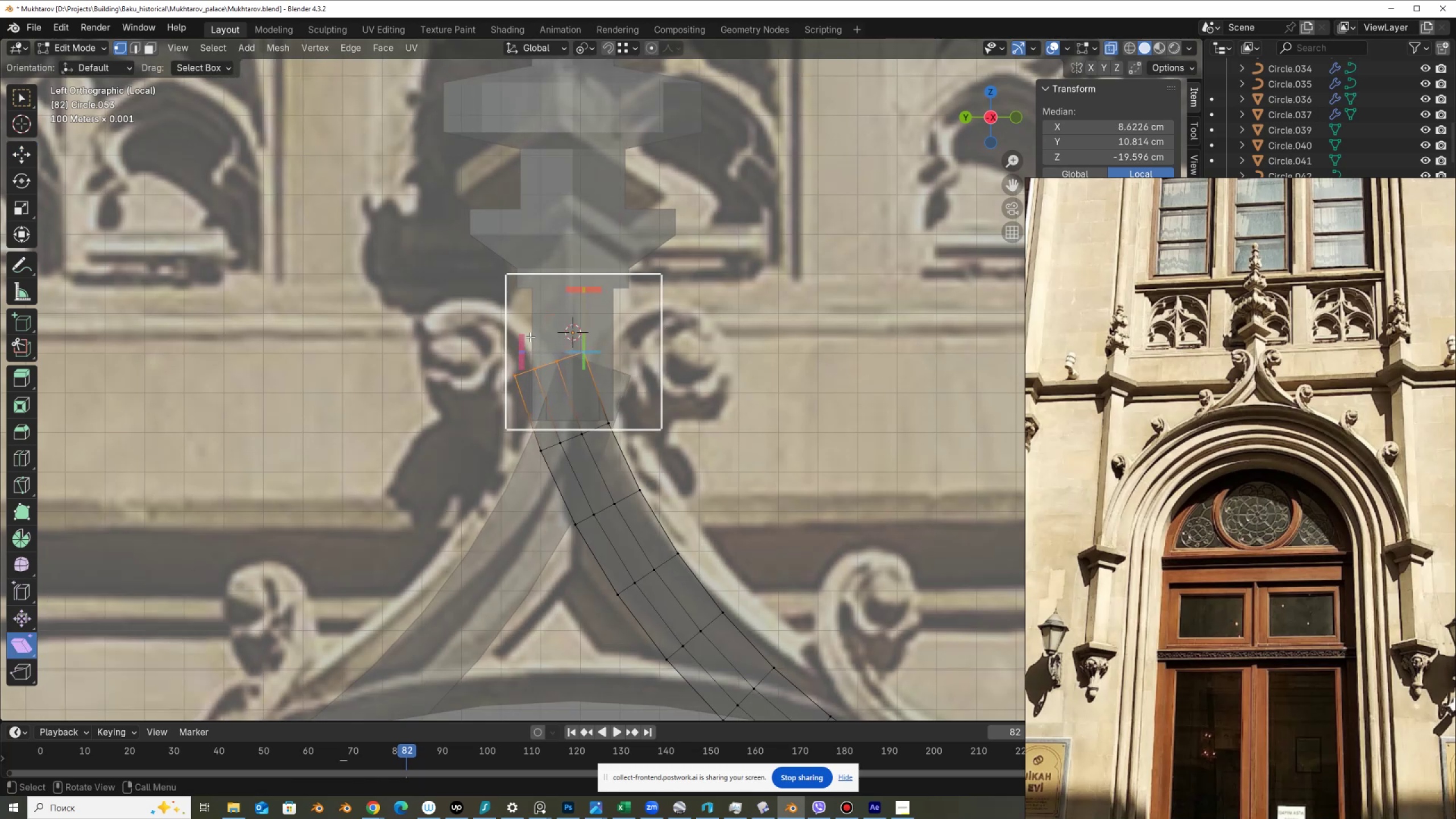 
left_click_drag(start_coordinate=[519, 339], to_coordinate=[572, 703])
 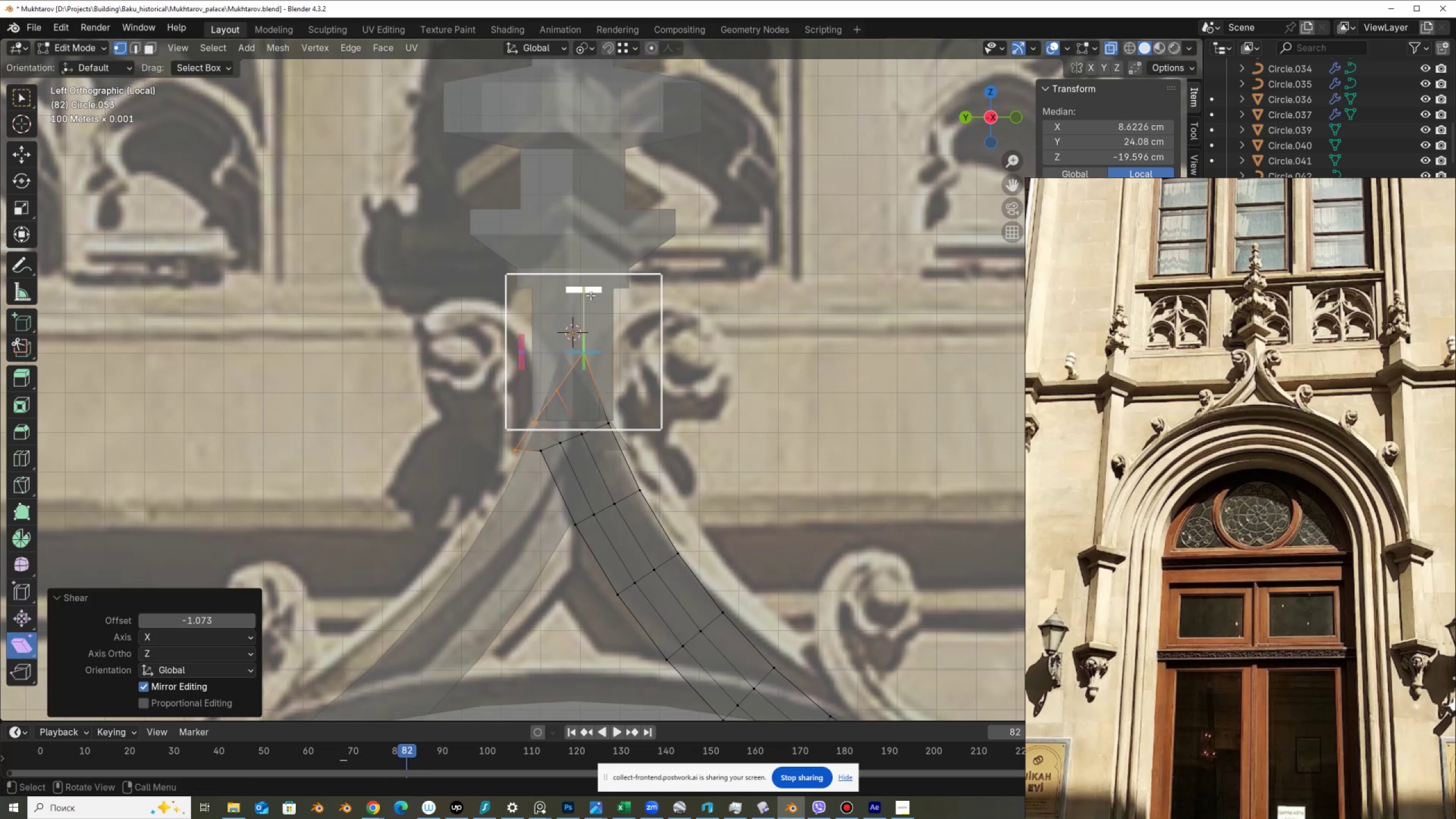 
left_click_drag(start_coordinate=[595, 291], to_coordinate=[442, 303])
 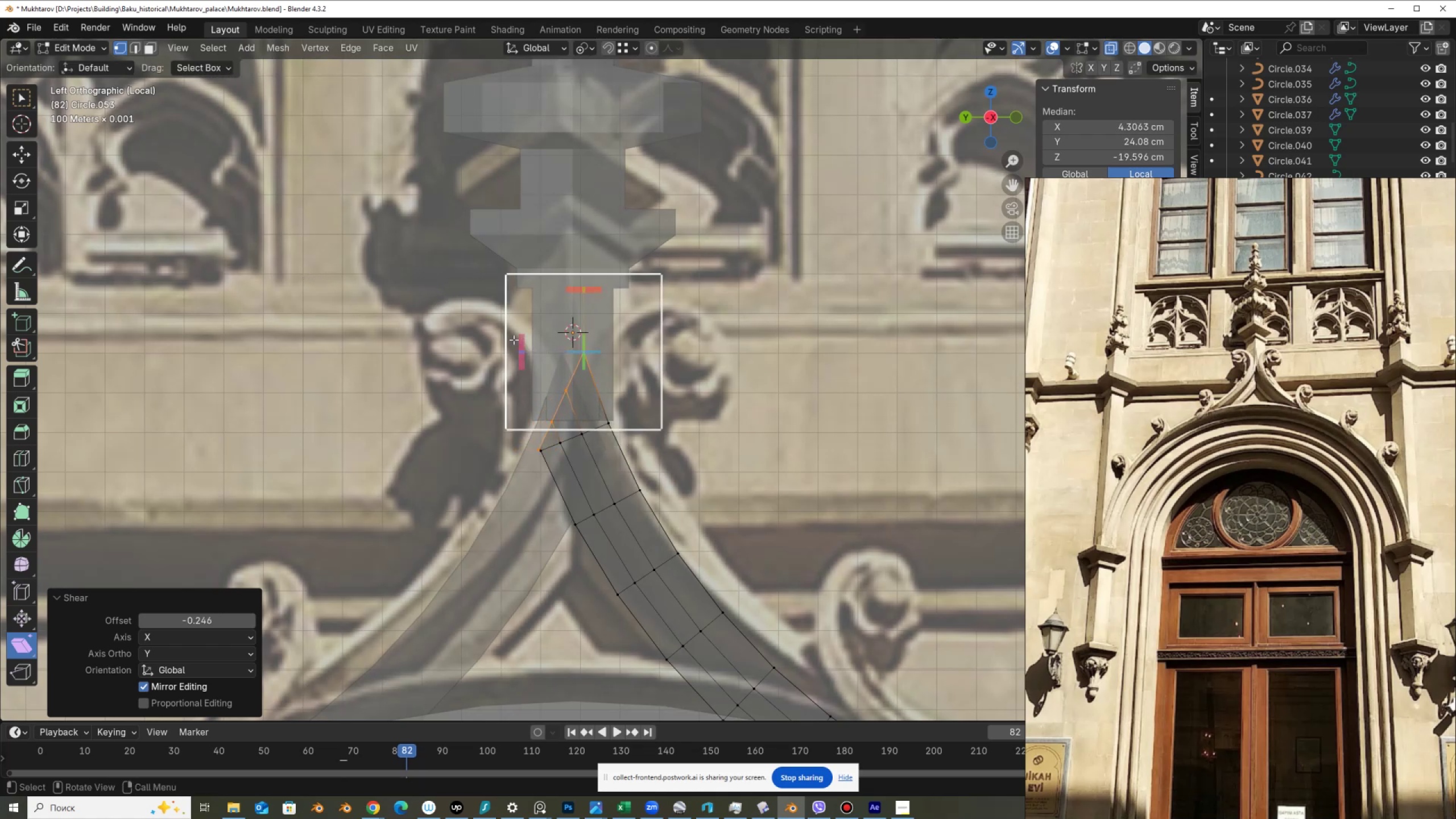 
left_click_drag(start_coordinate=[521, 341], to_coordinate=[522, 313])
 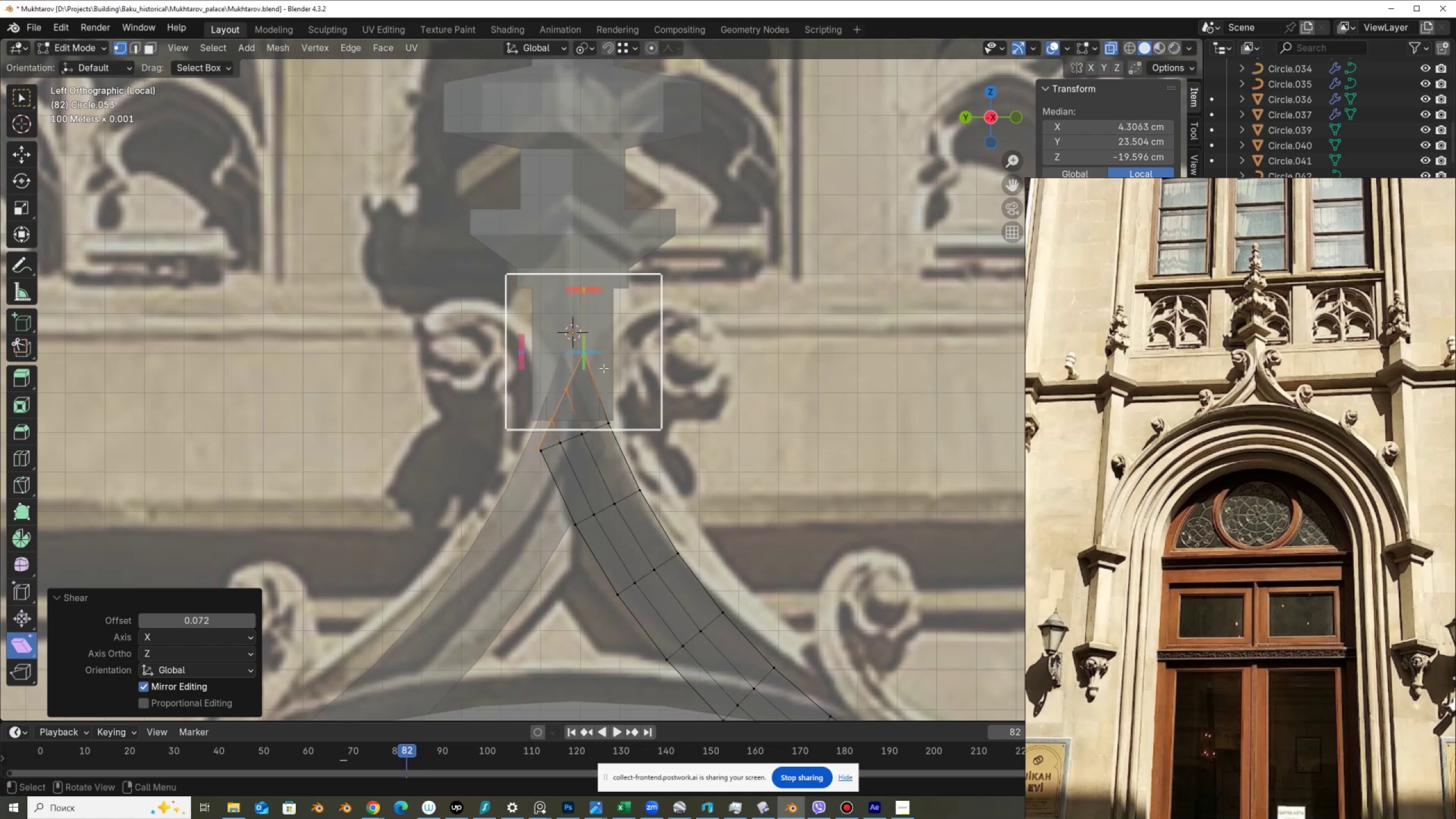 
key(Alt+AltLeft)
 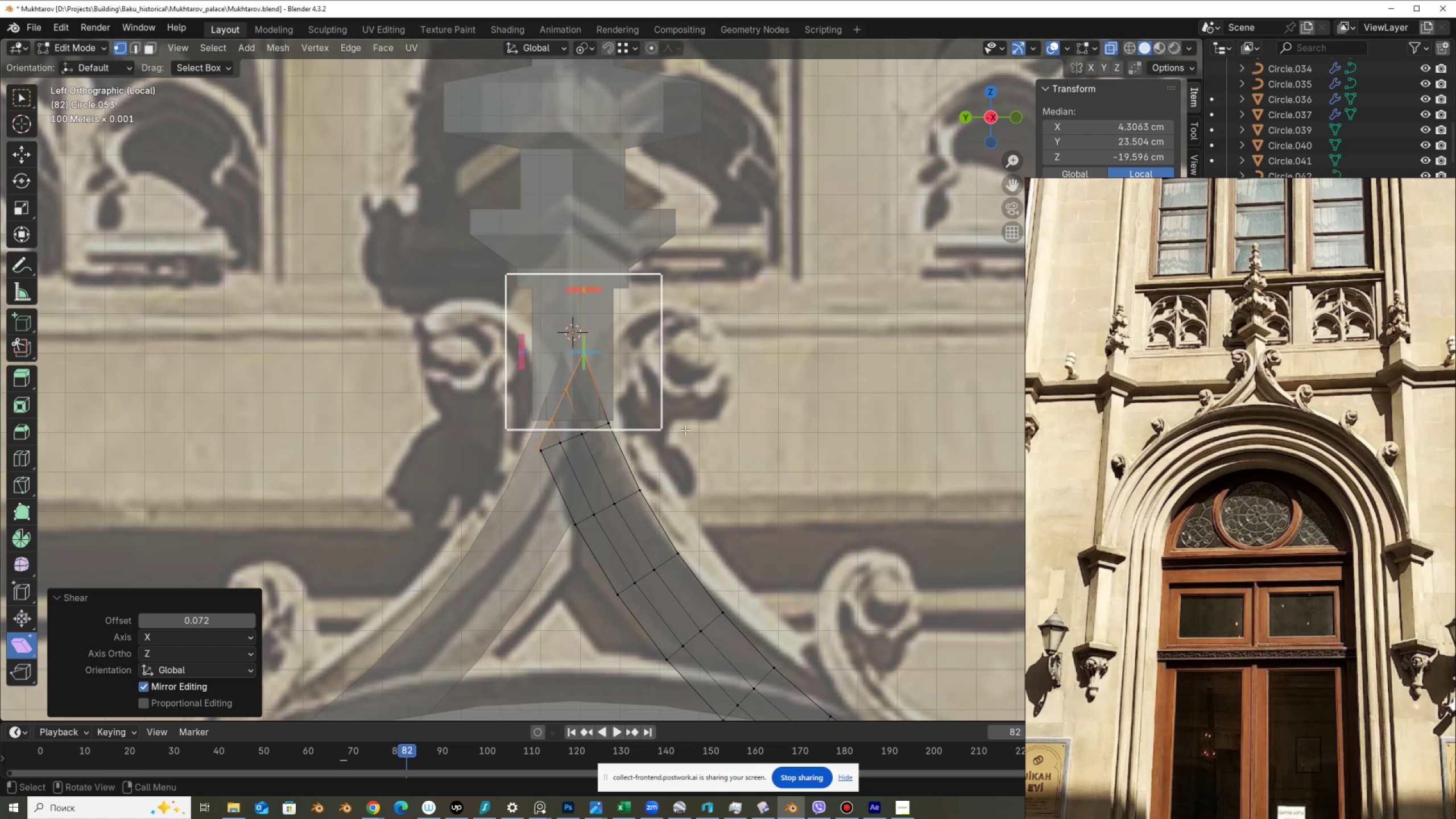 
key(Alt+Z)
 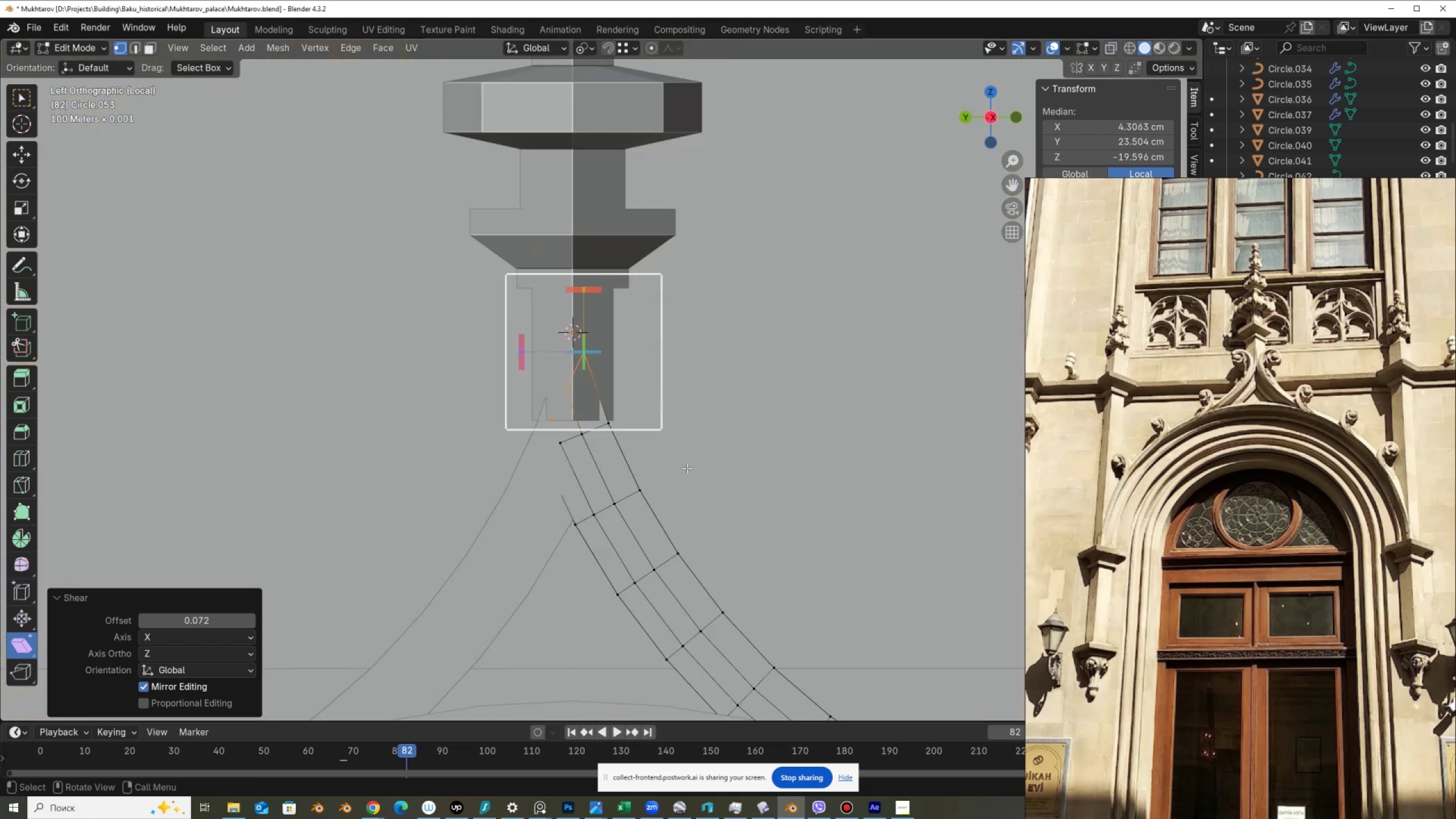 
scroll: coordinate [668, 464], scroll_direction: down, amount: 1.0
 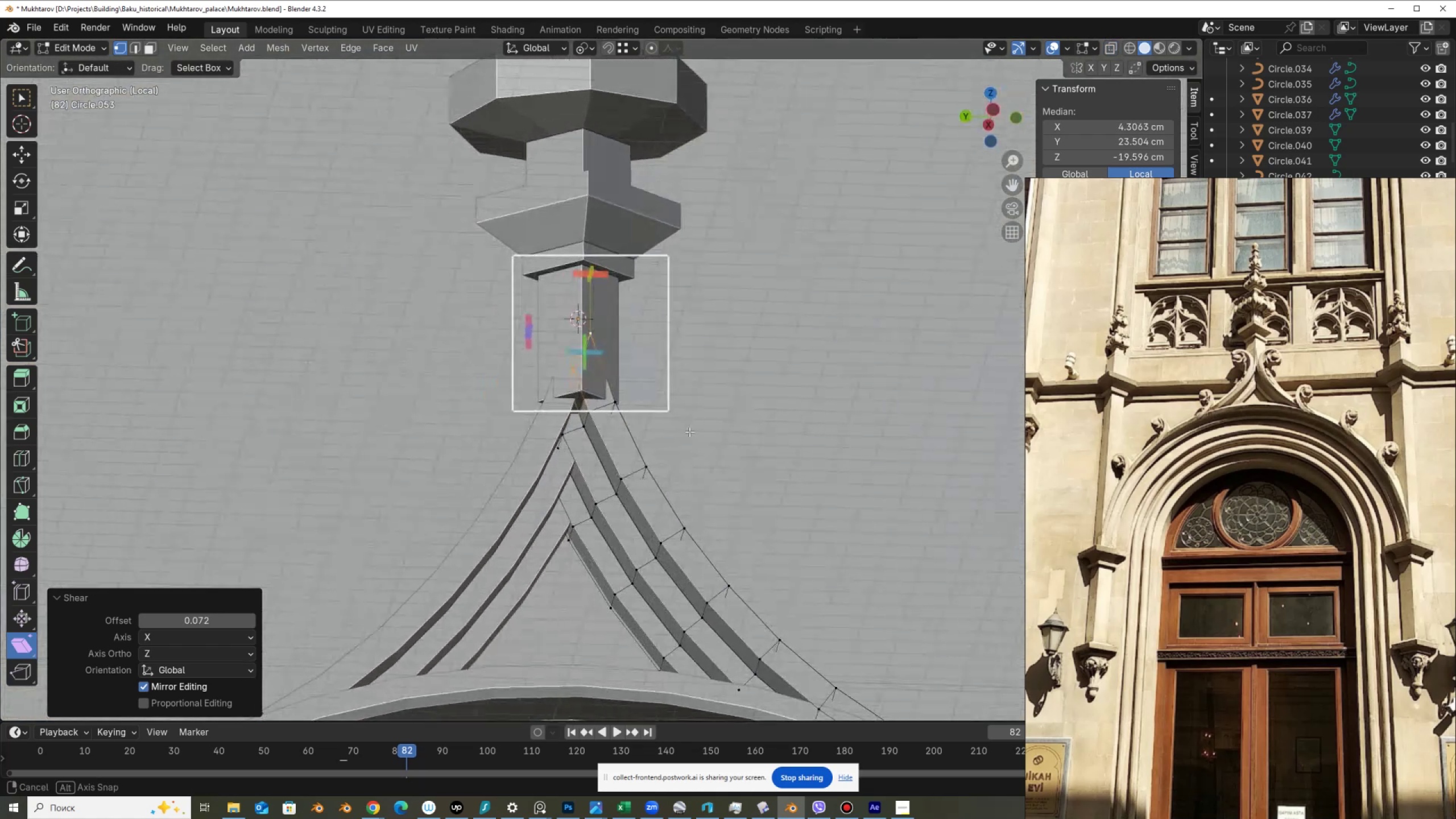 
key(Tab)
 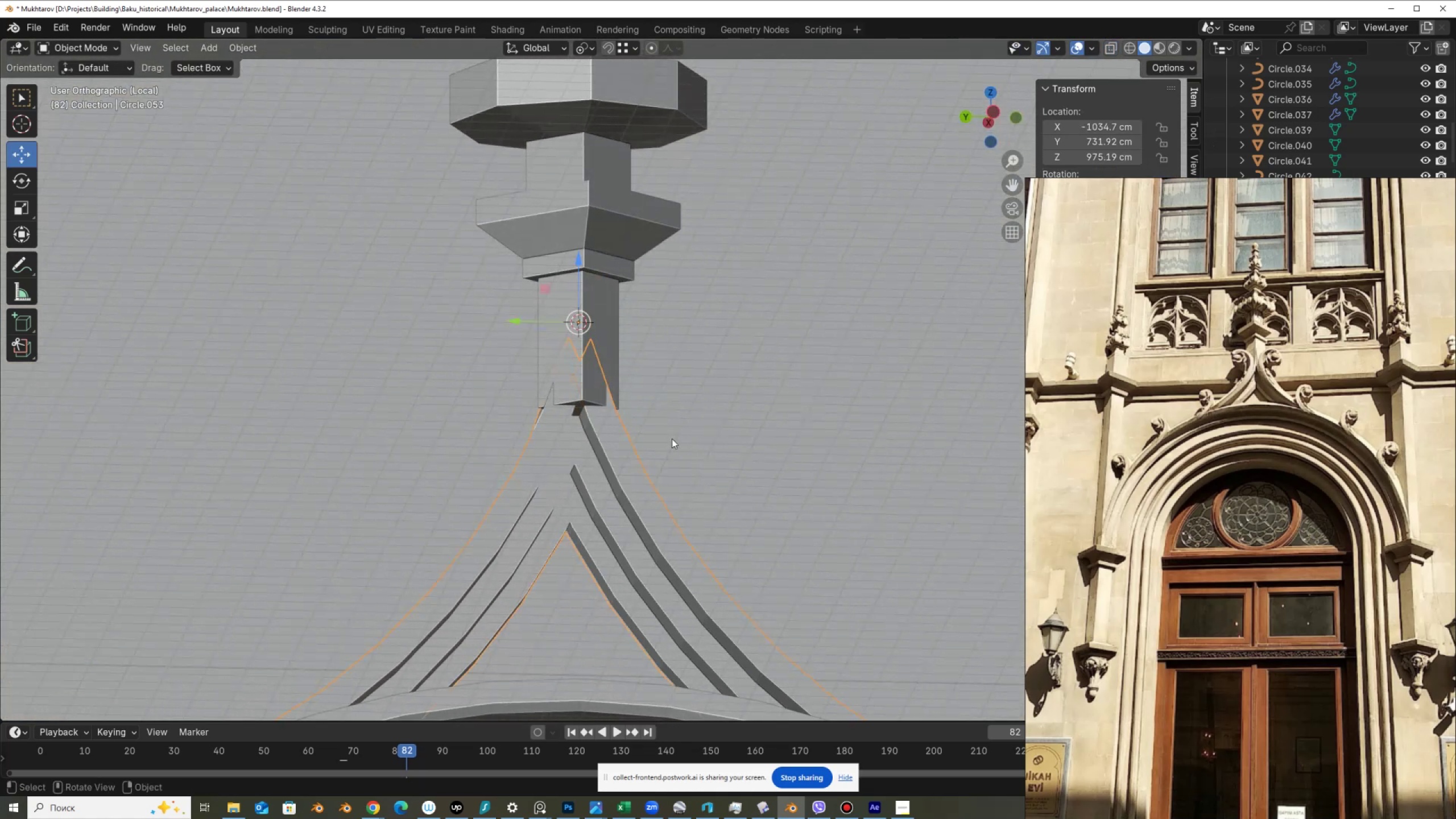 
scroll: coordinate [652, 428], scroll_direction: down, amount: 4.0
 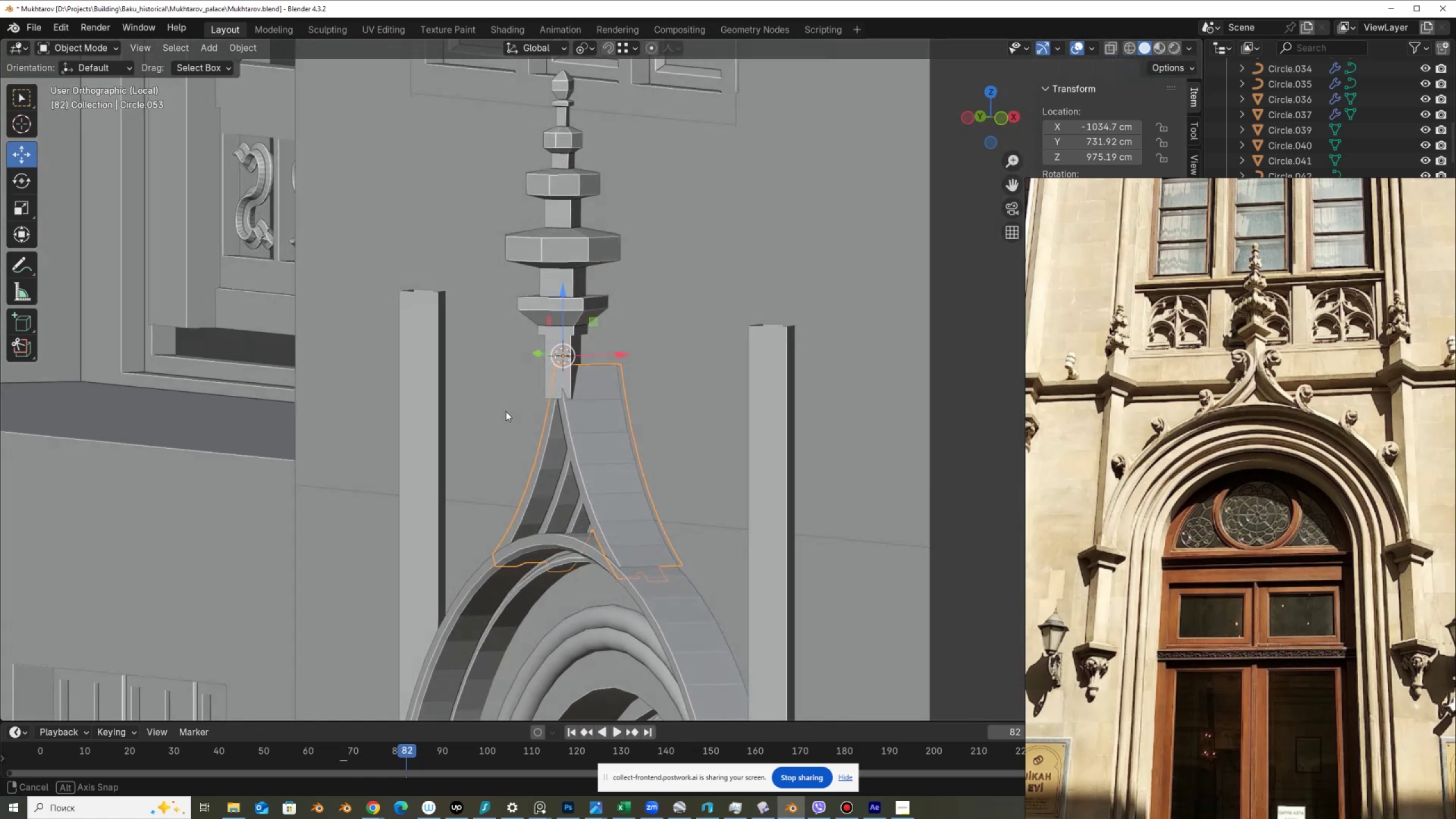 
wait(6.9)
 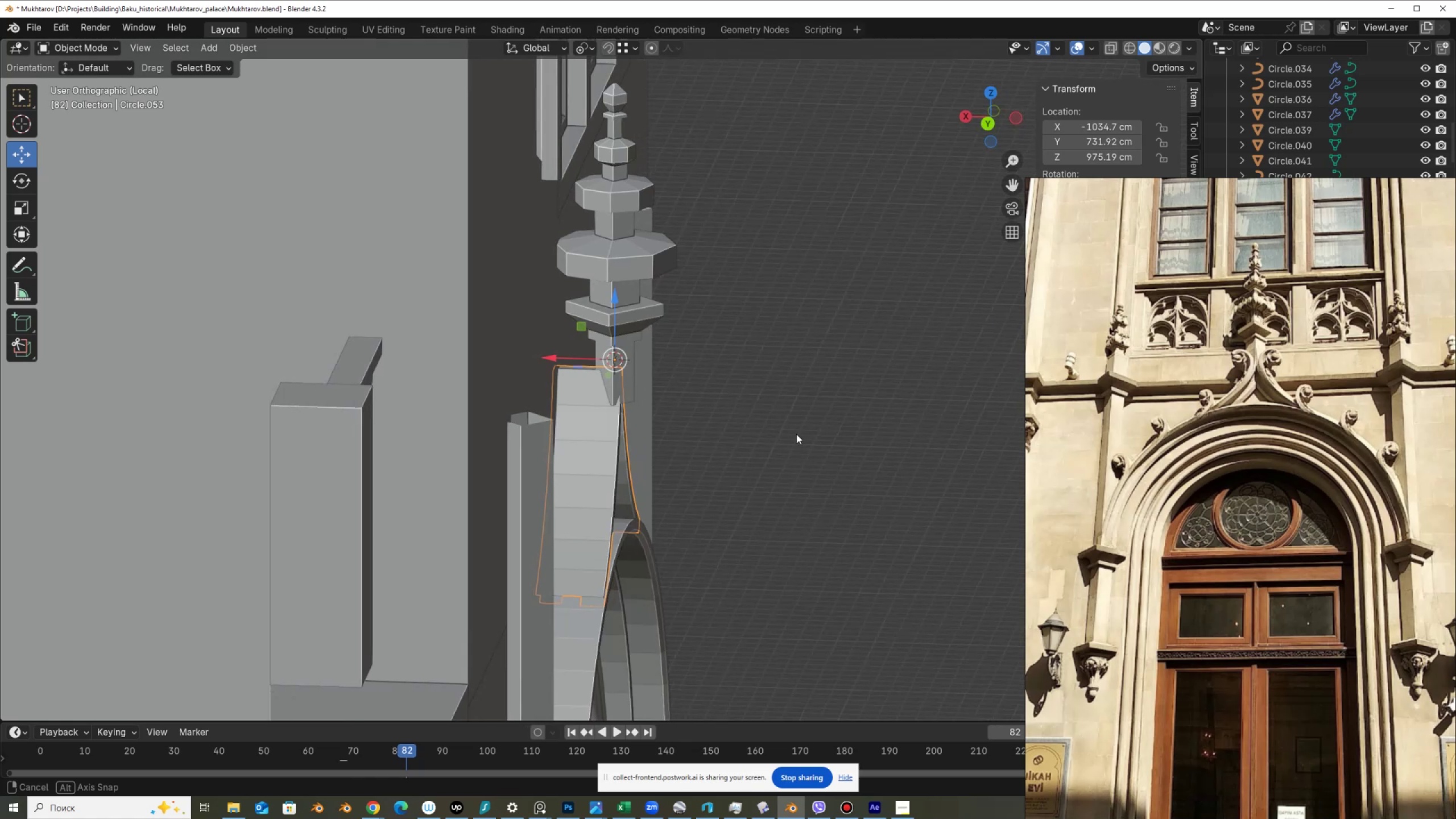 
key(Tab)
 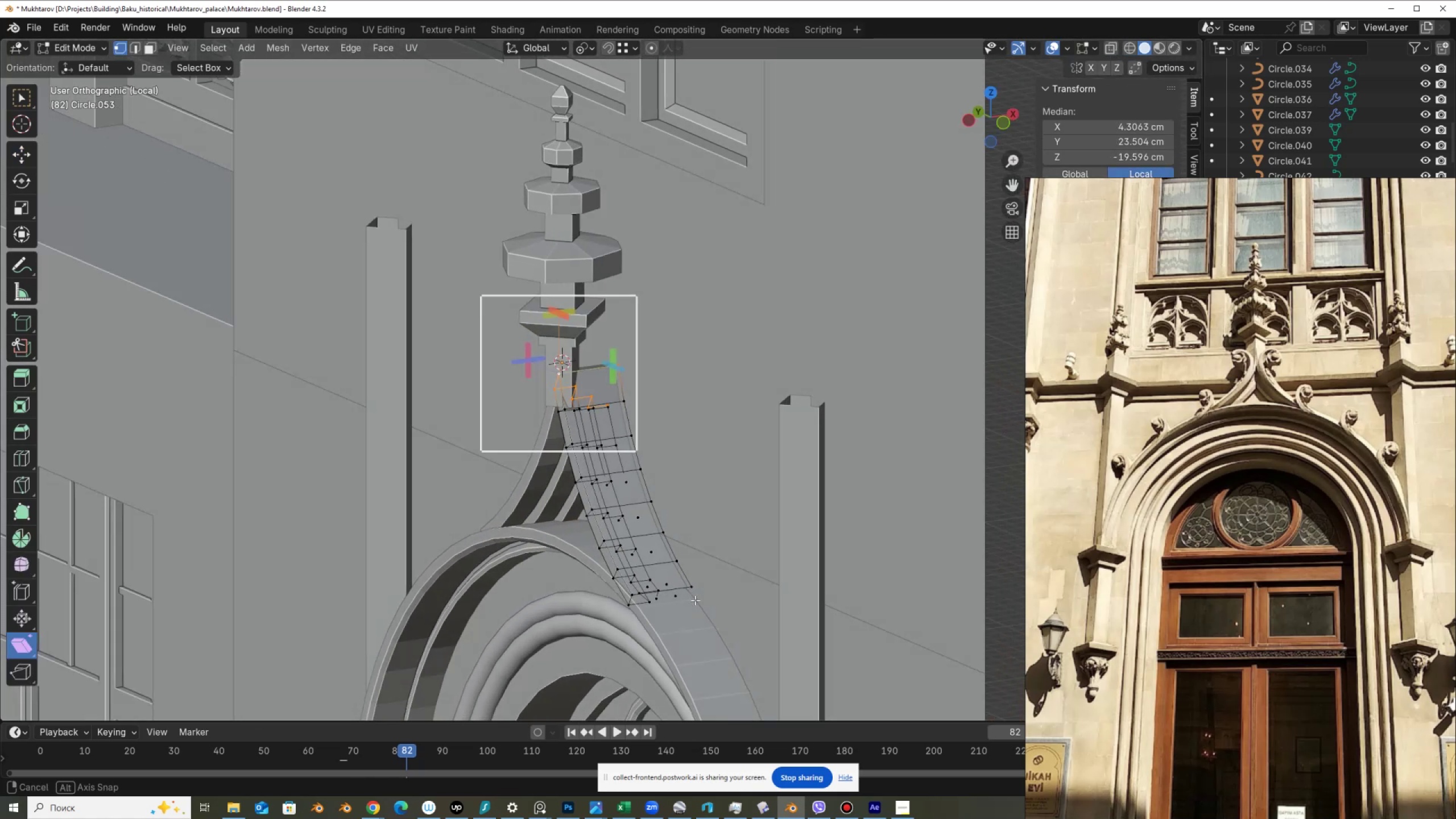 
key(Alt+AltLeft)
 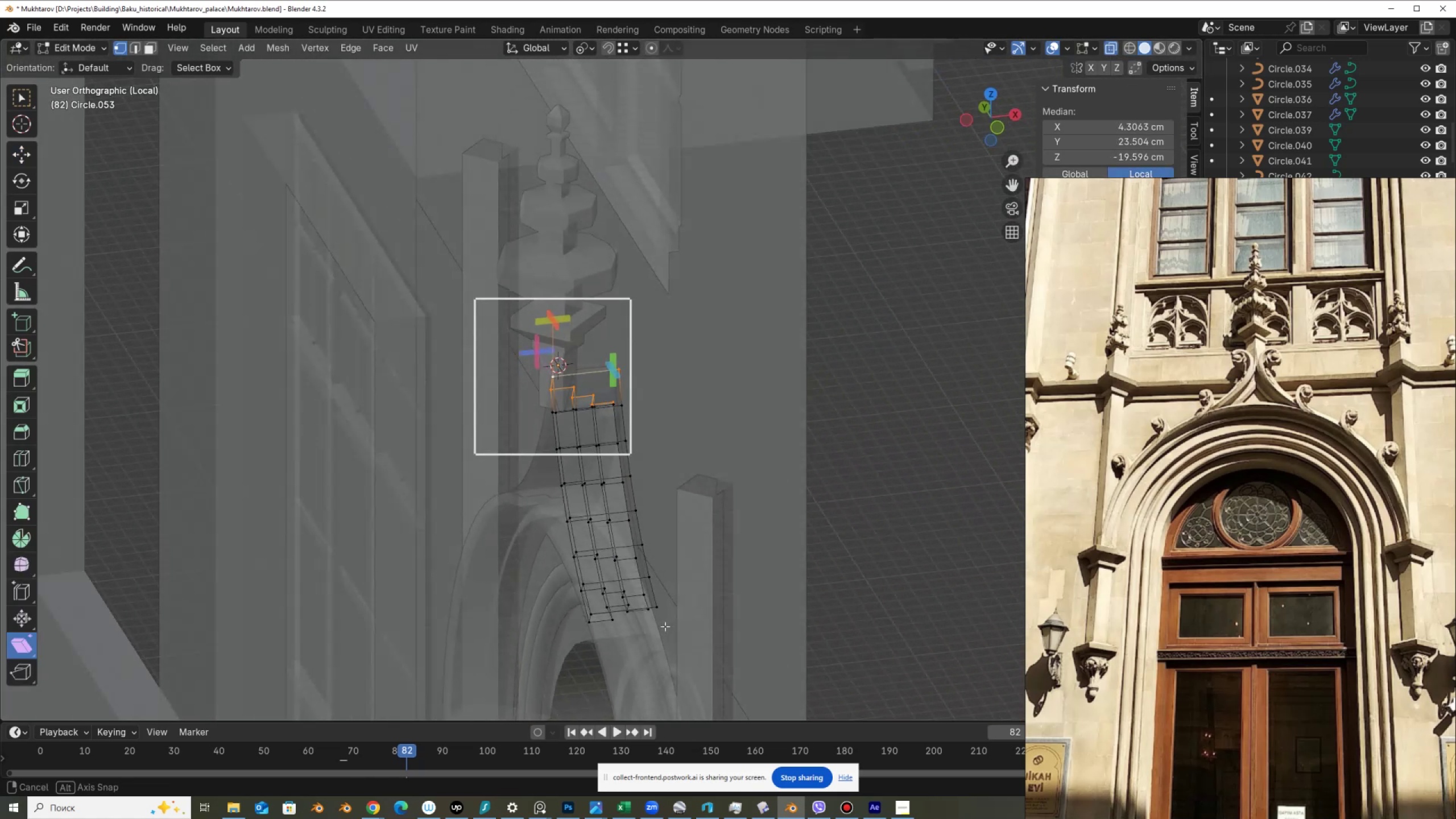 
key(Alt+Z)
 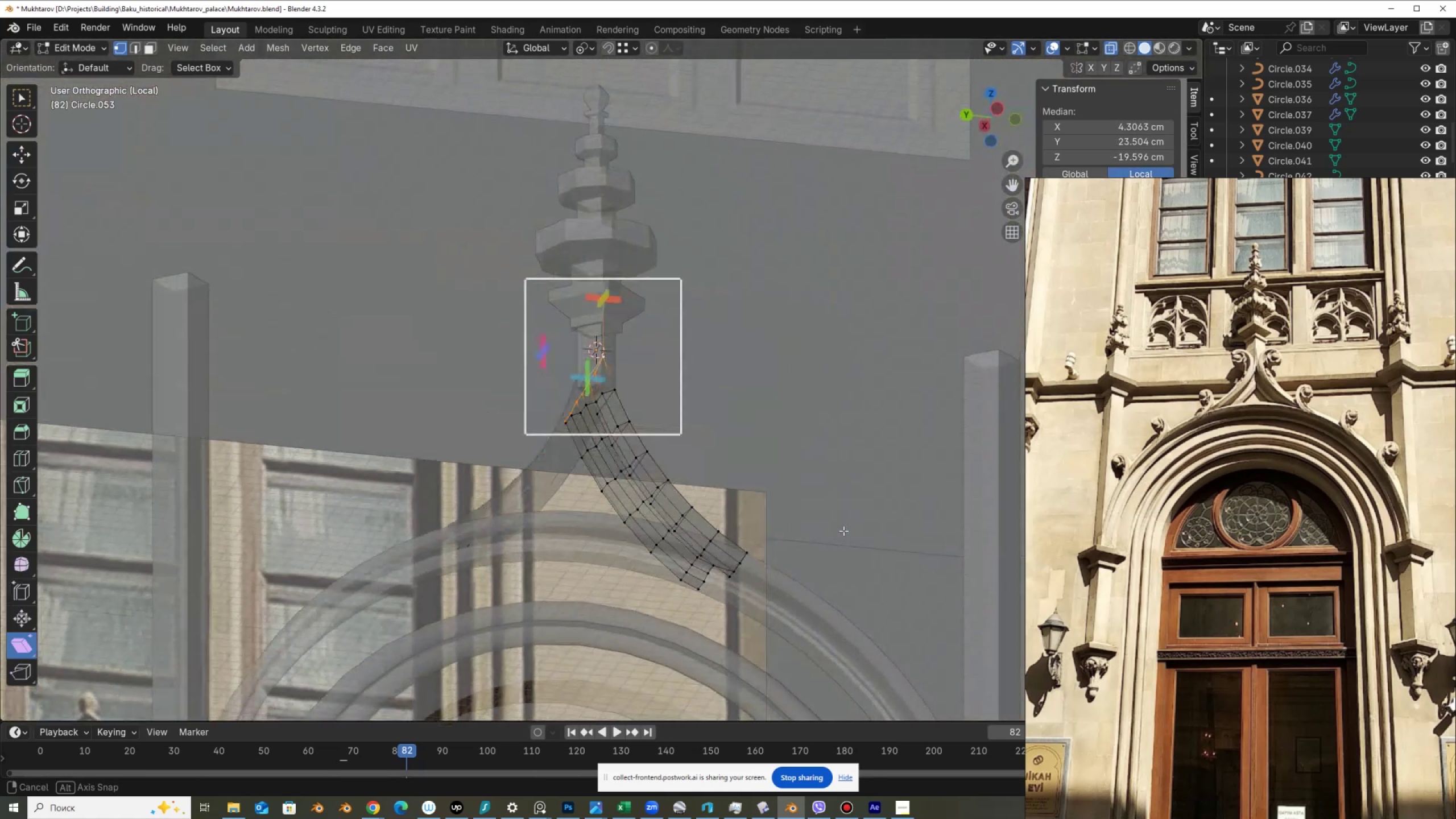 
key(Alt+AltLeft)
 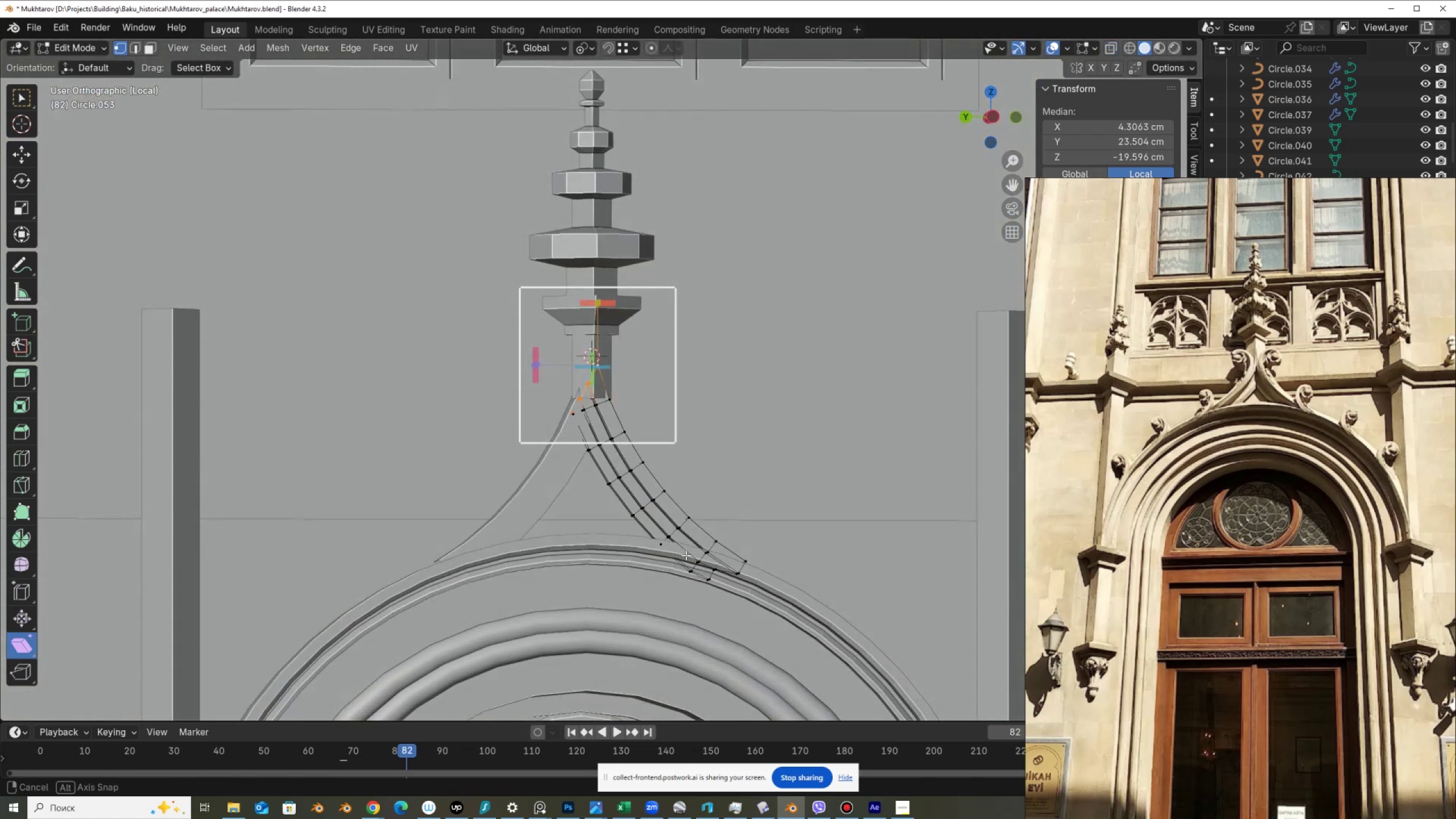 
key(Alt+Z)
 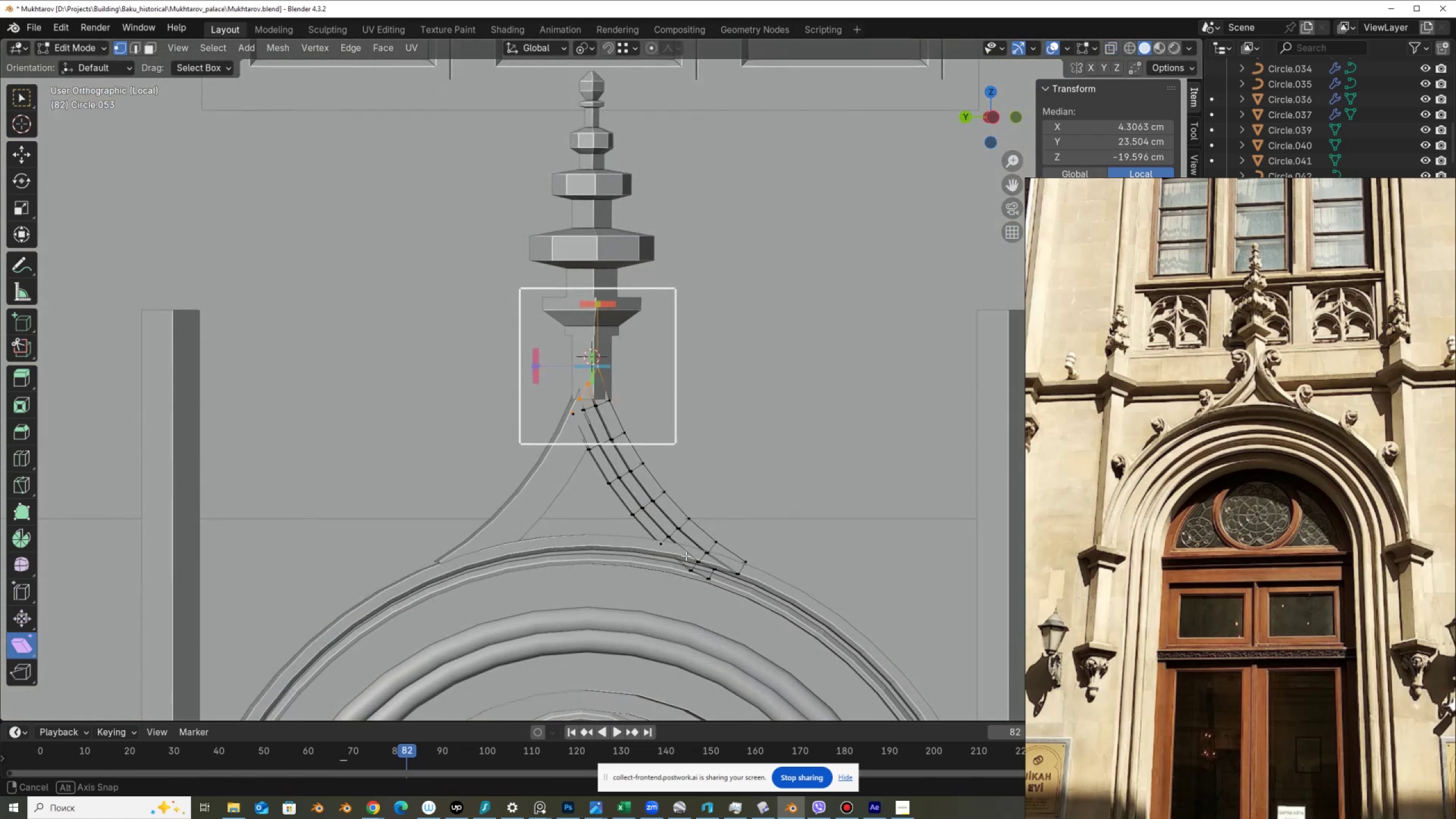 
key(Alt+Tab)
 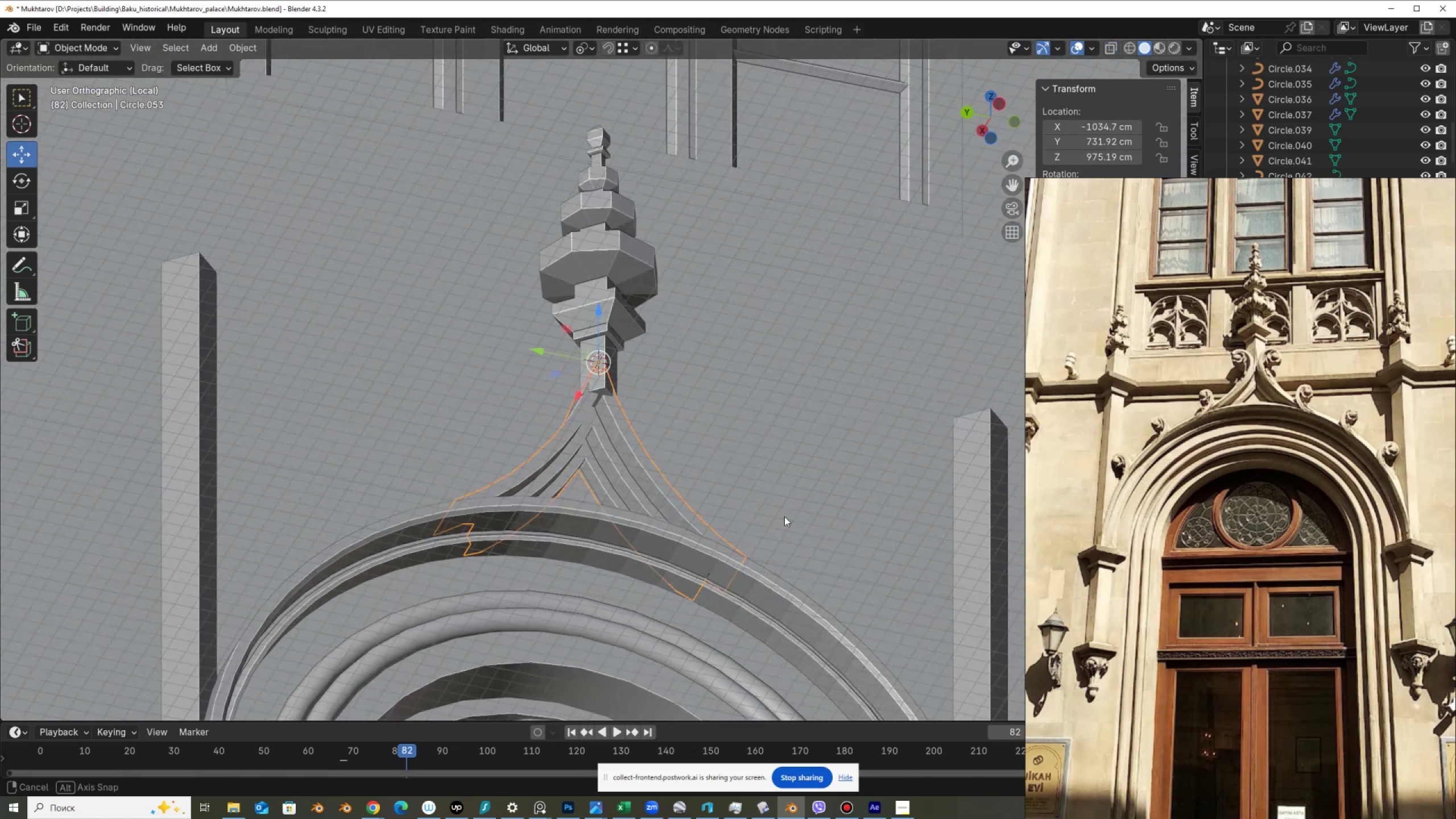 
scroll: coordinate [737, 522], scroll_direction: down, amount: 4.0
 